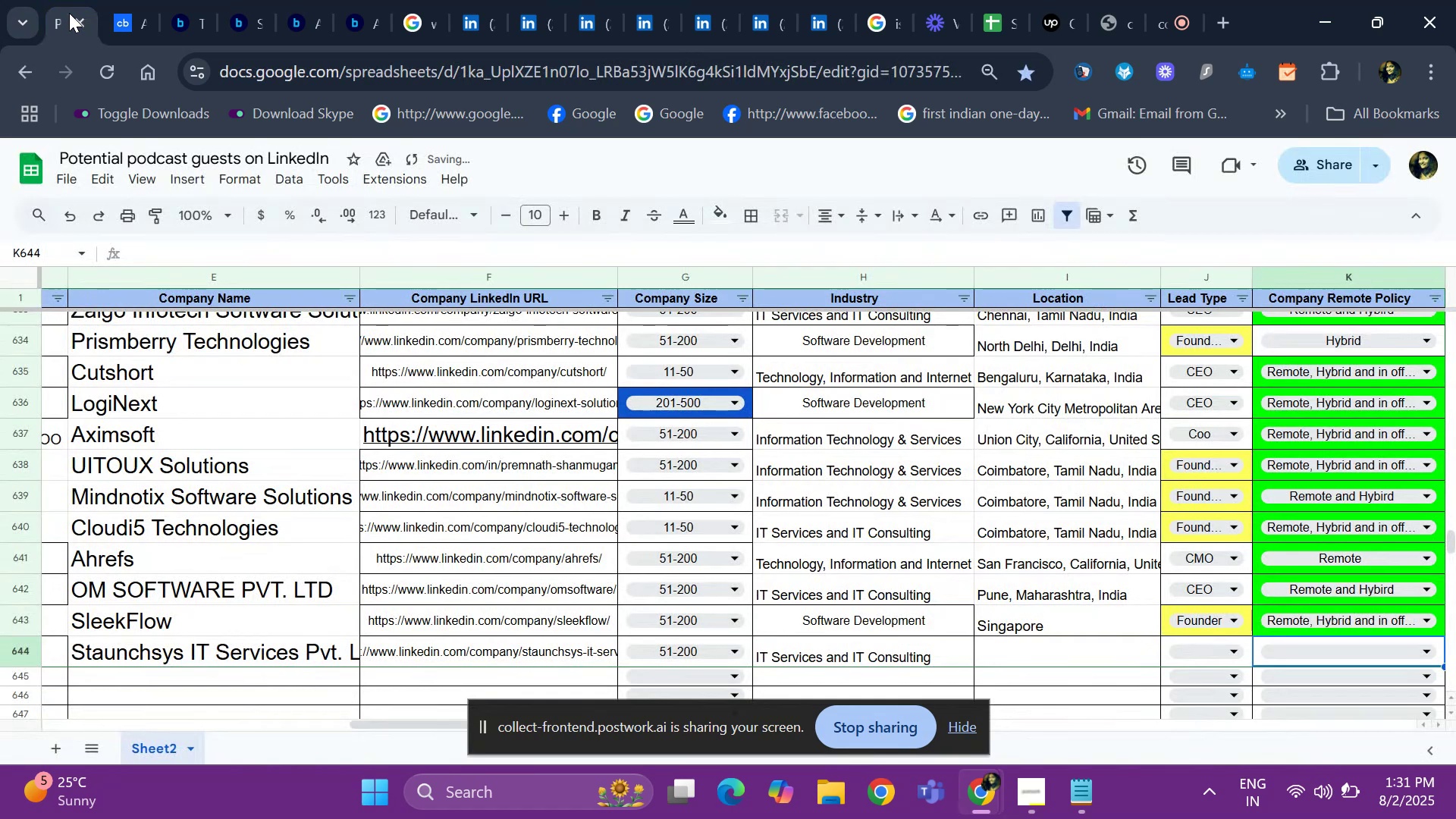 
key(ArrowLeft)
 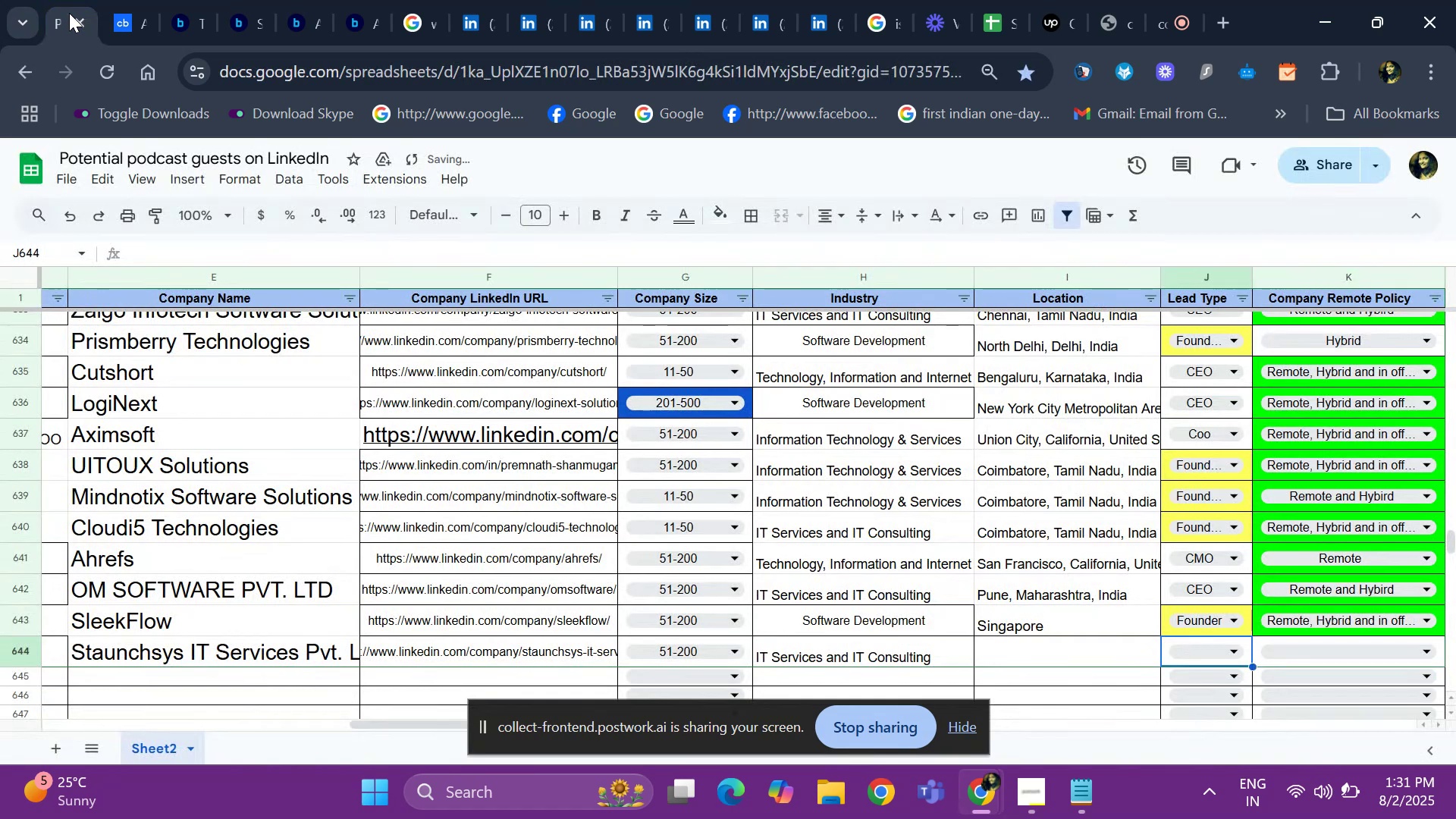 
key(ArrowLeft)
 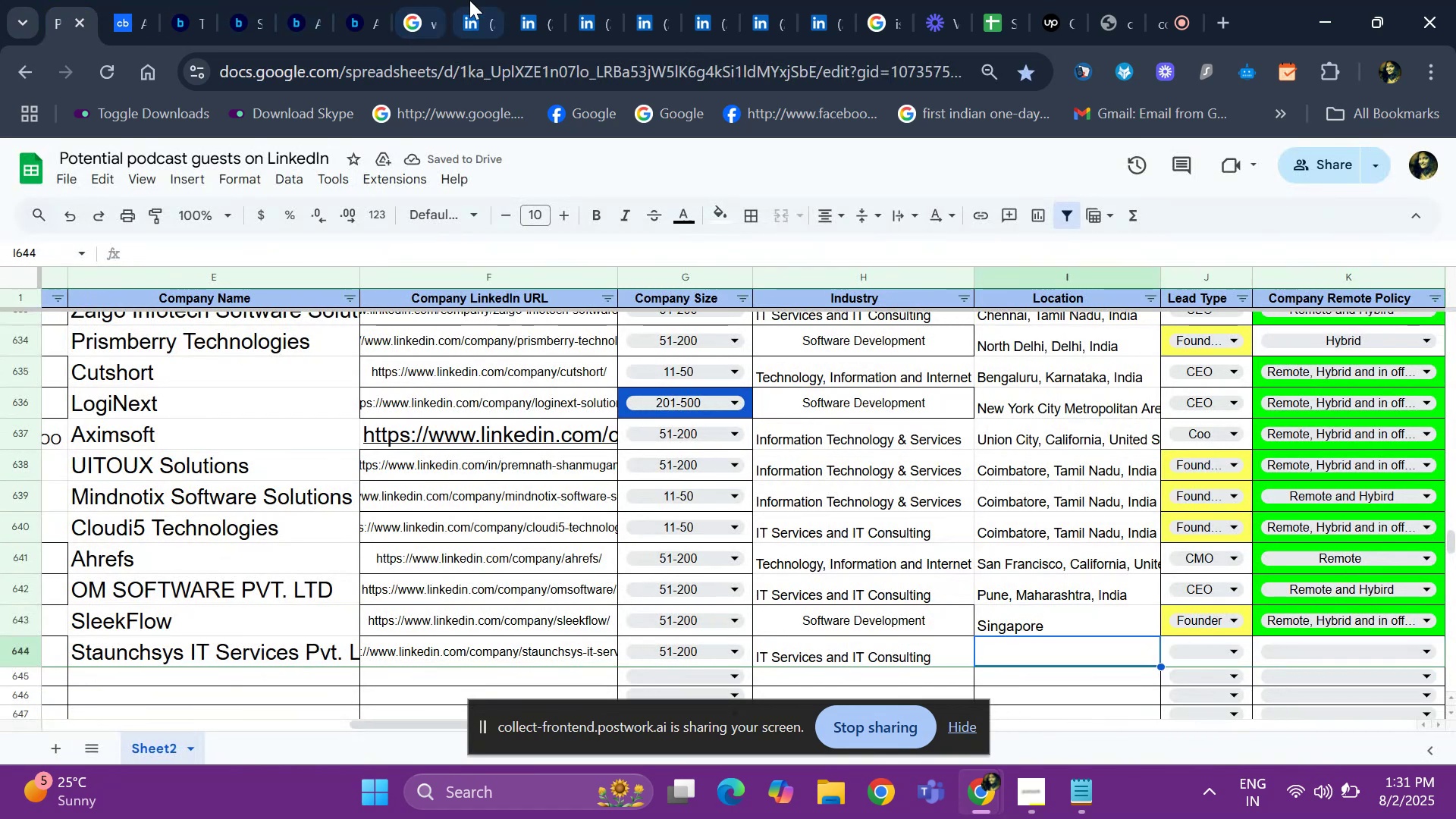 
left_click([475, 2])
 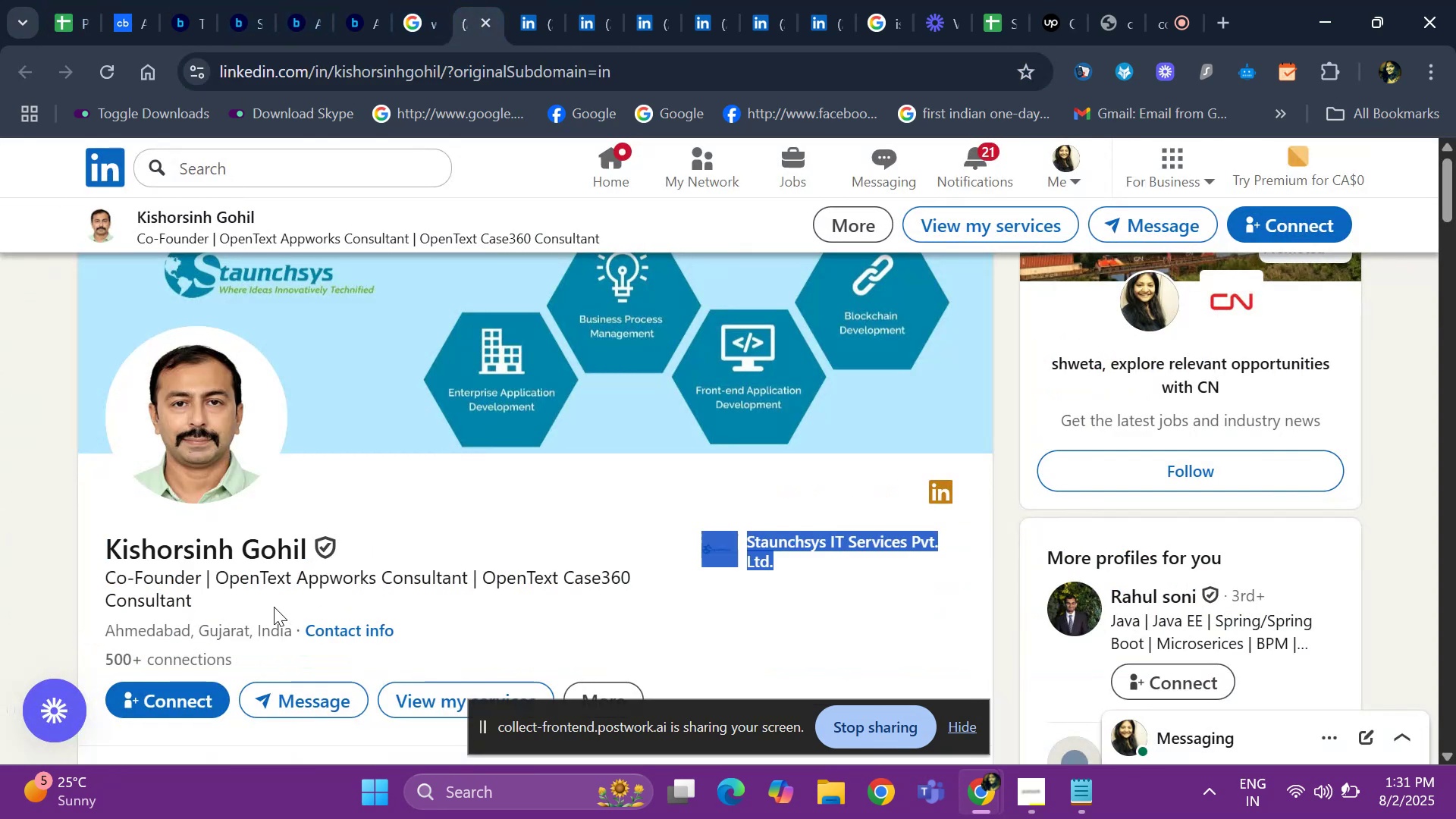 
wait(5.22)
 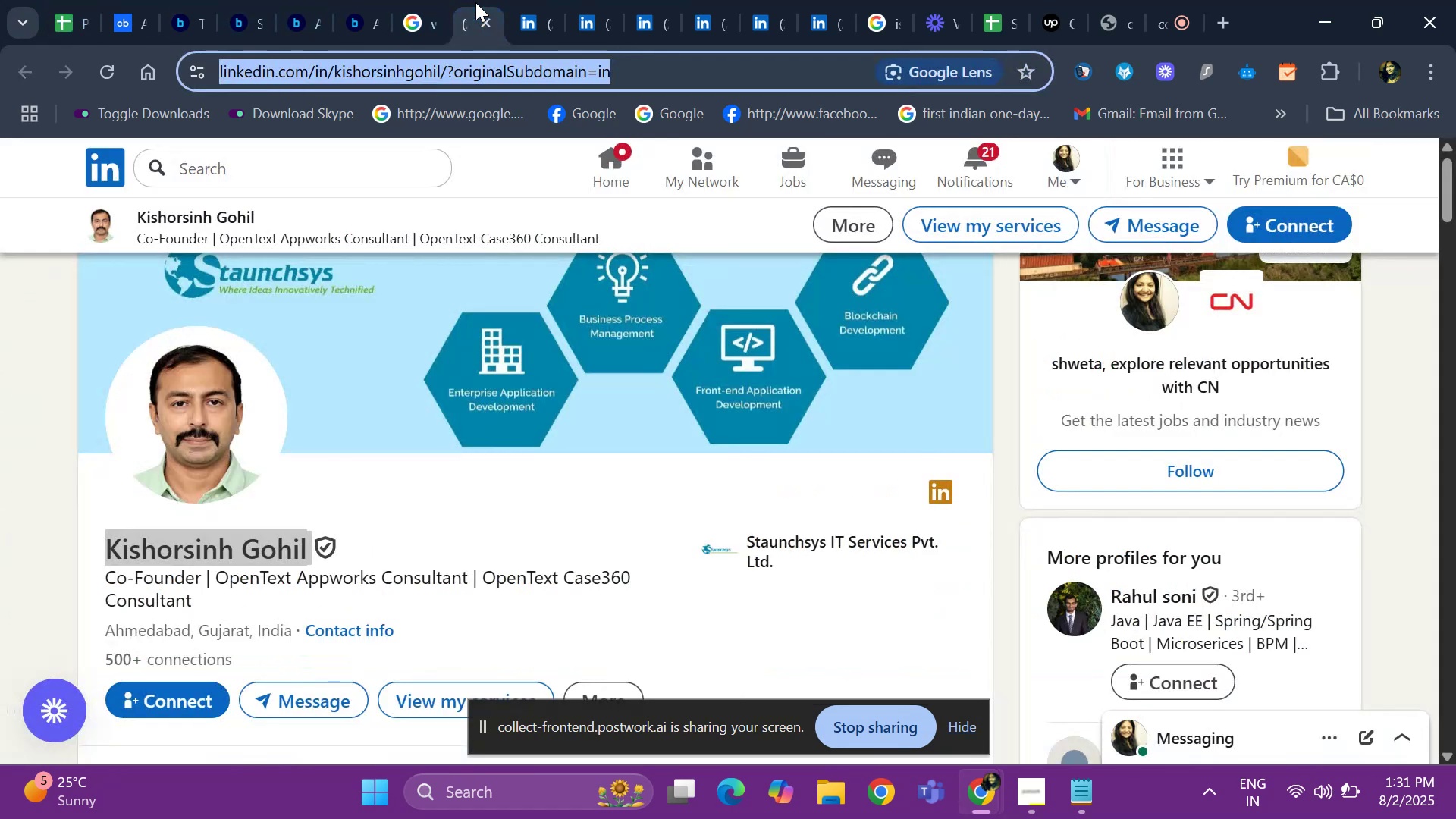 
key(Control+ControlLeft)
 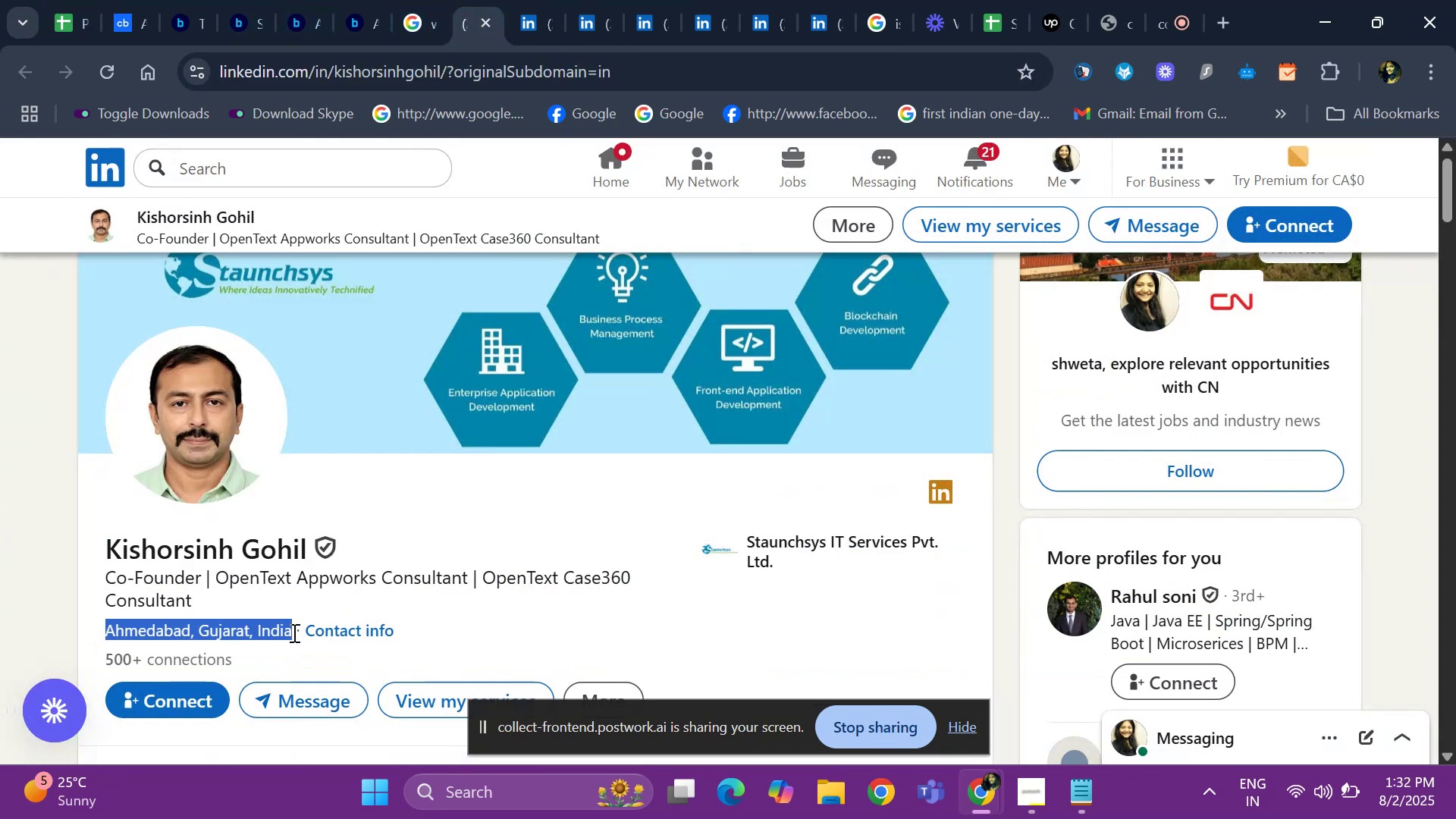 
key(Control+C)
 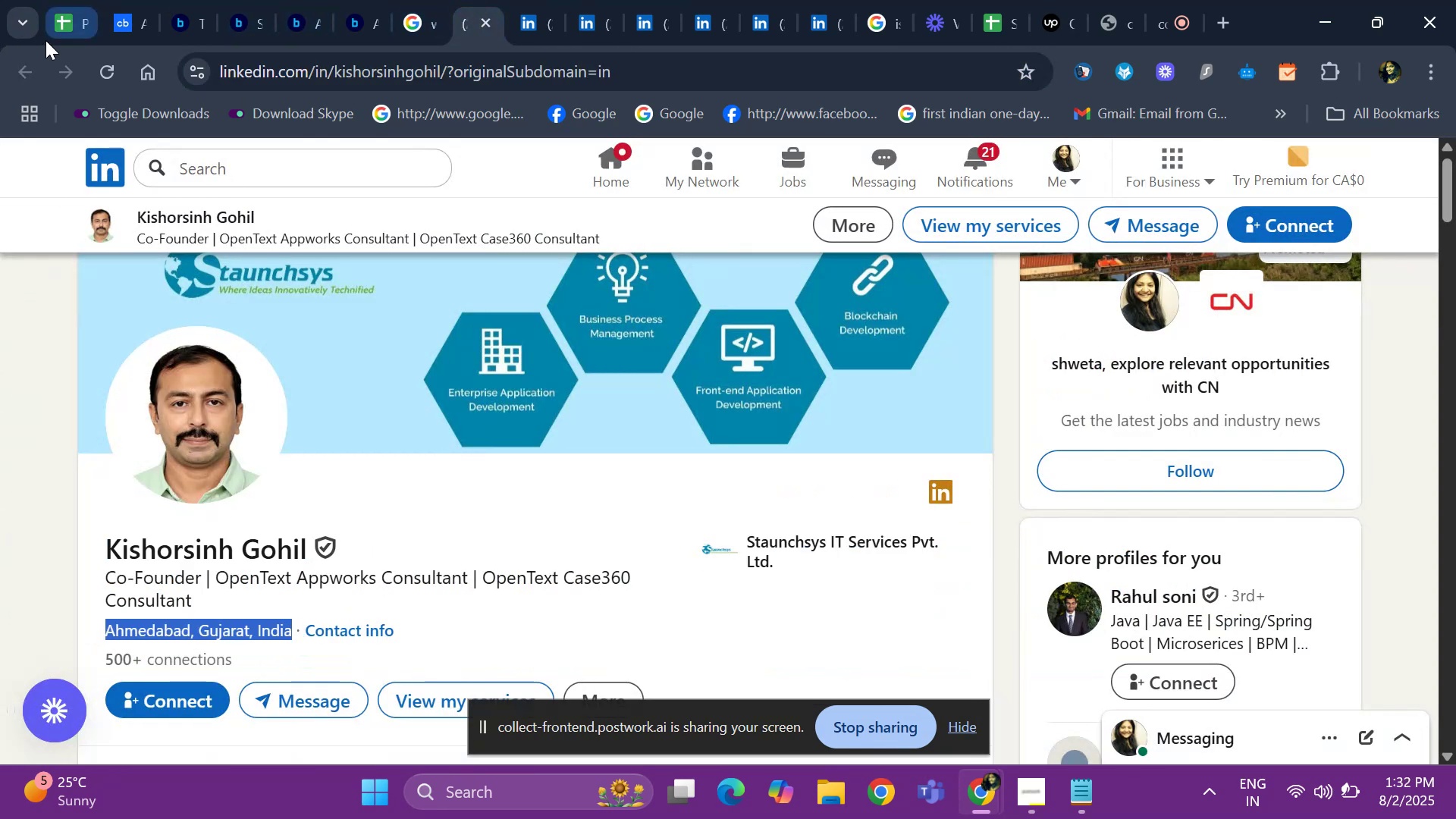 
left_click([54, 36])
 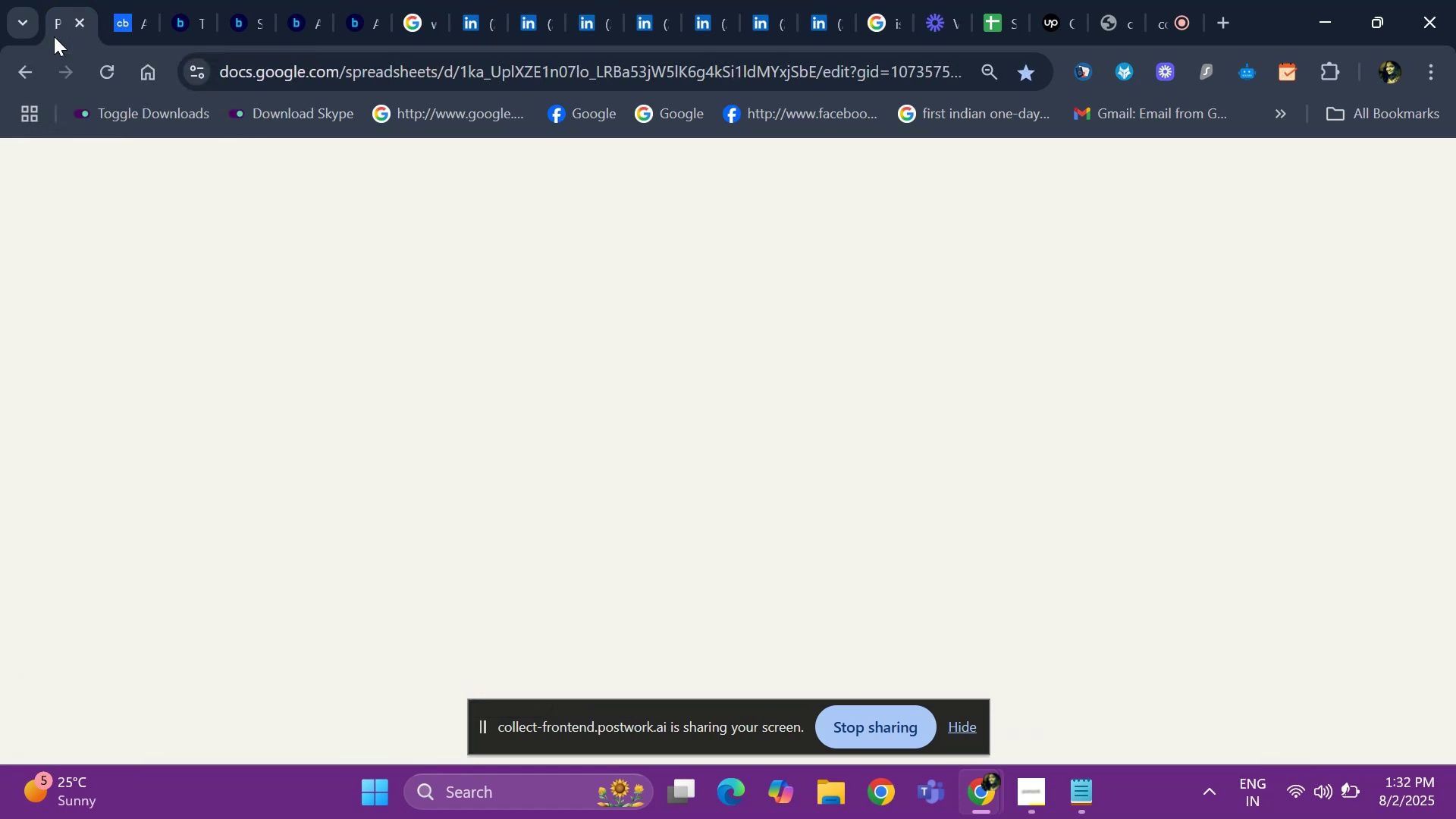 
key(Control+V)
 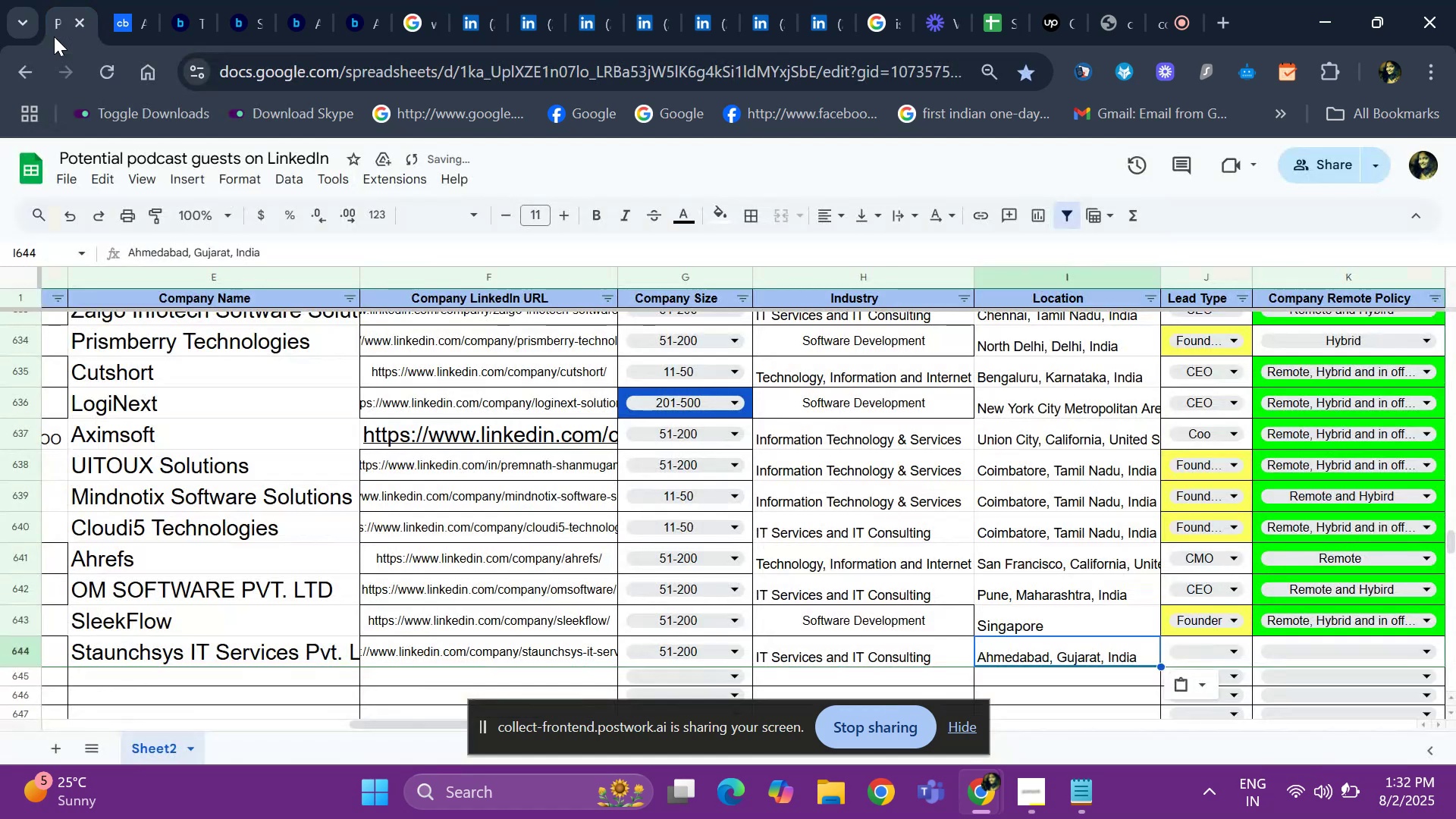 
key(ArrowRight)
 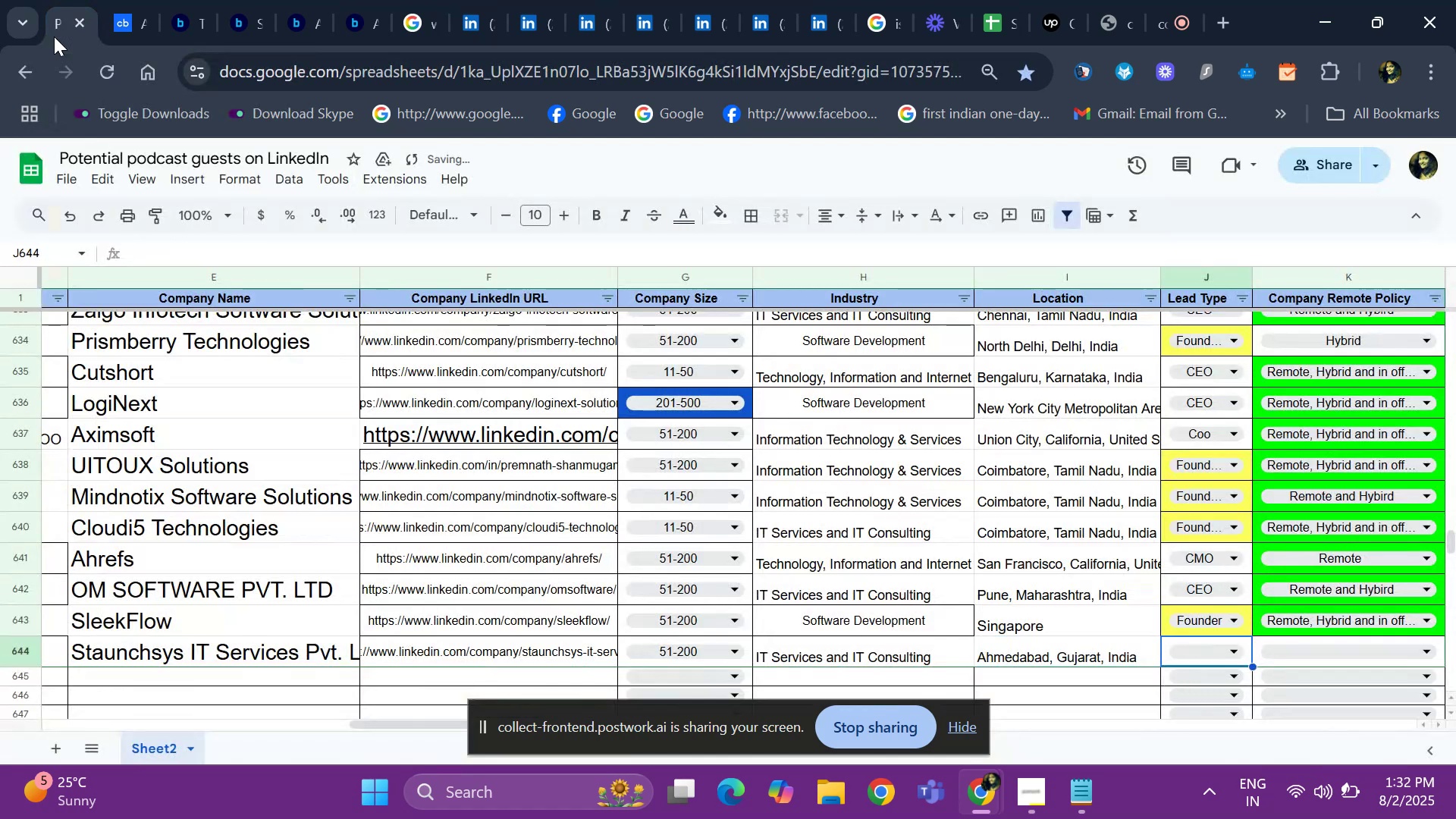 
hold_key(key=ArrowLeft, duration=0.86)
 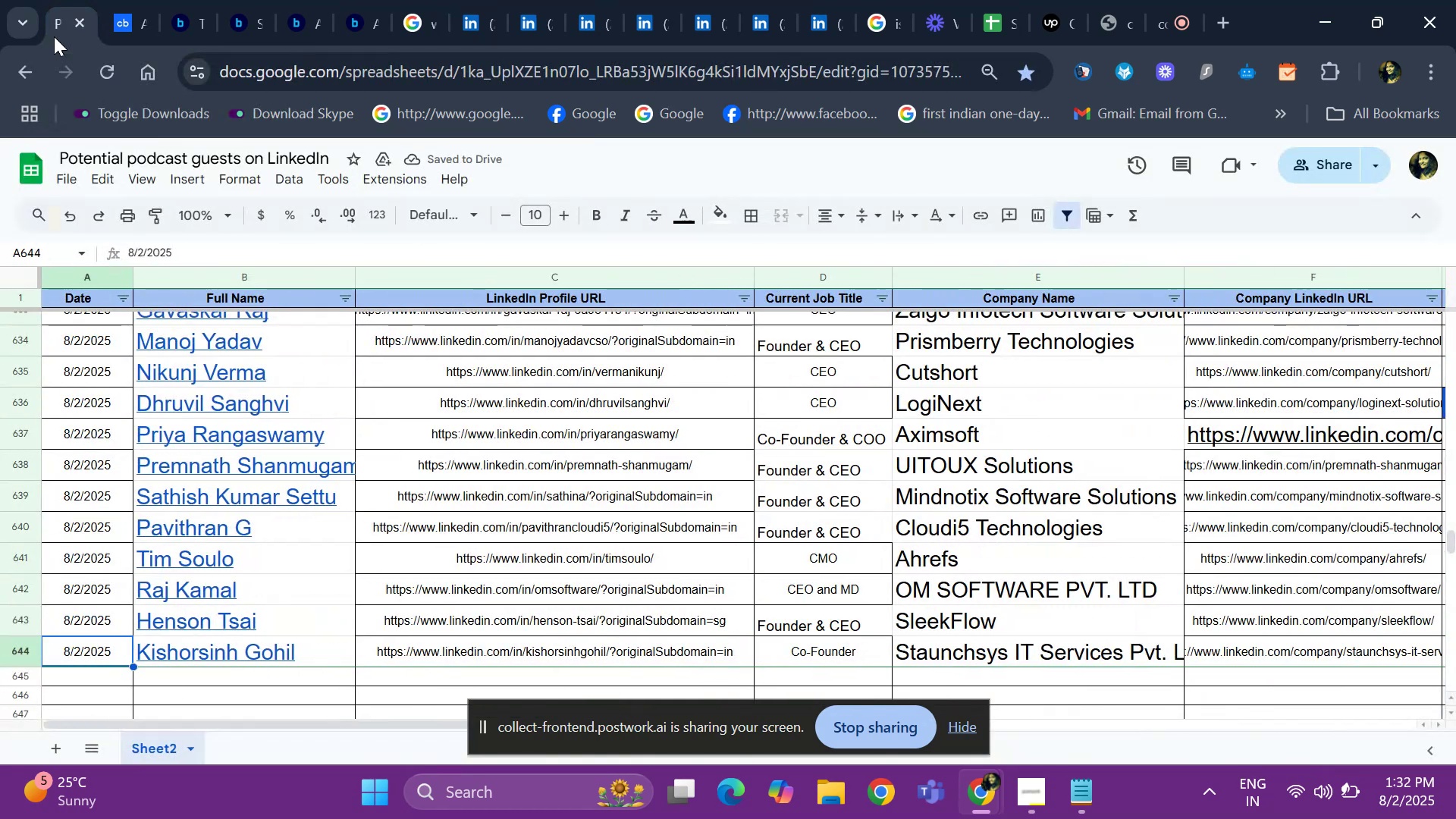 
key(ArrowRight)
 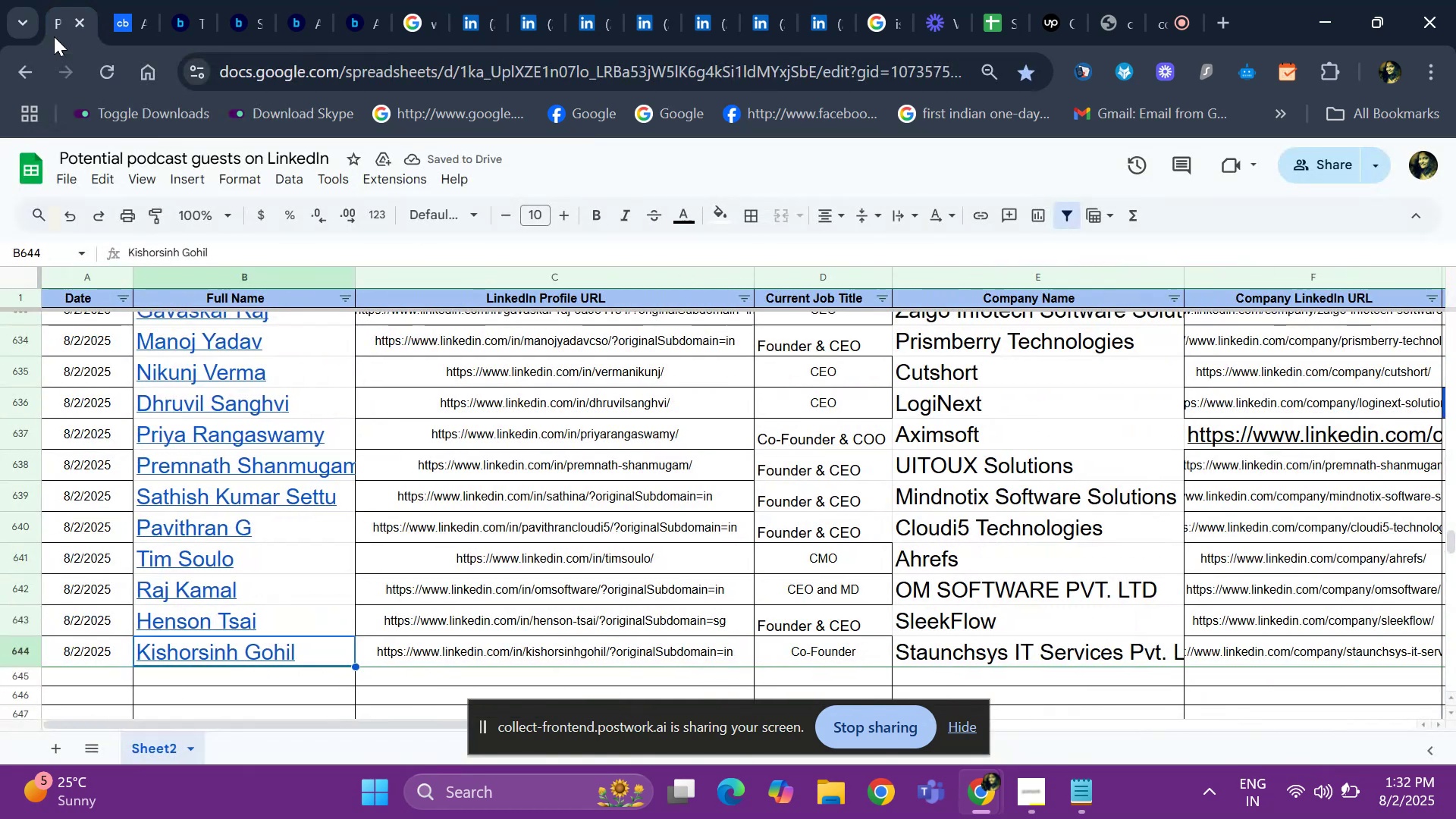 
key(ArrowRight)
 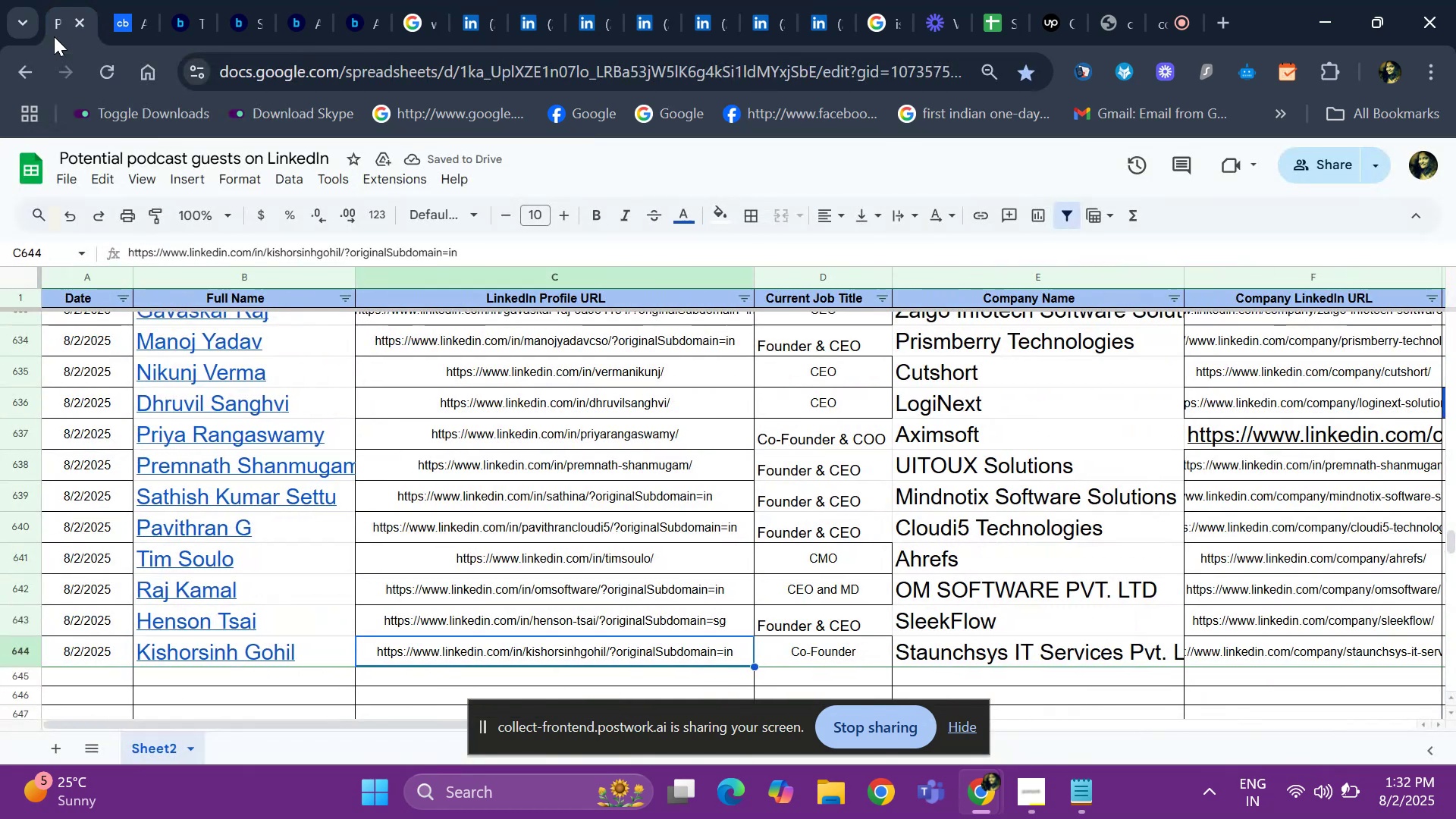 
key(ArrowRight)
 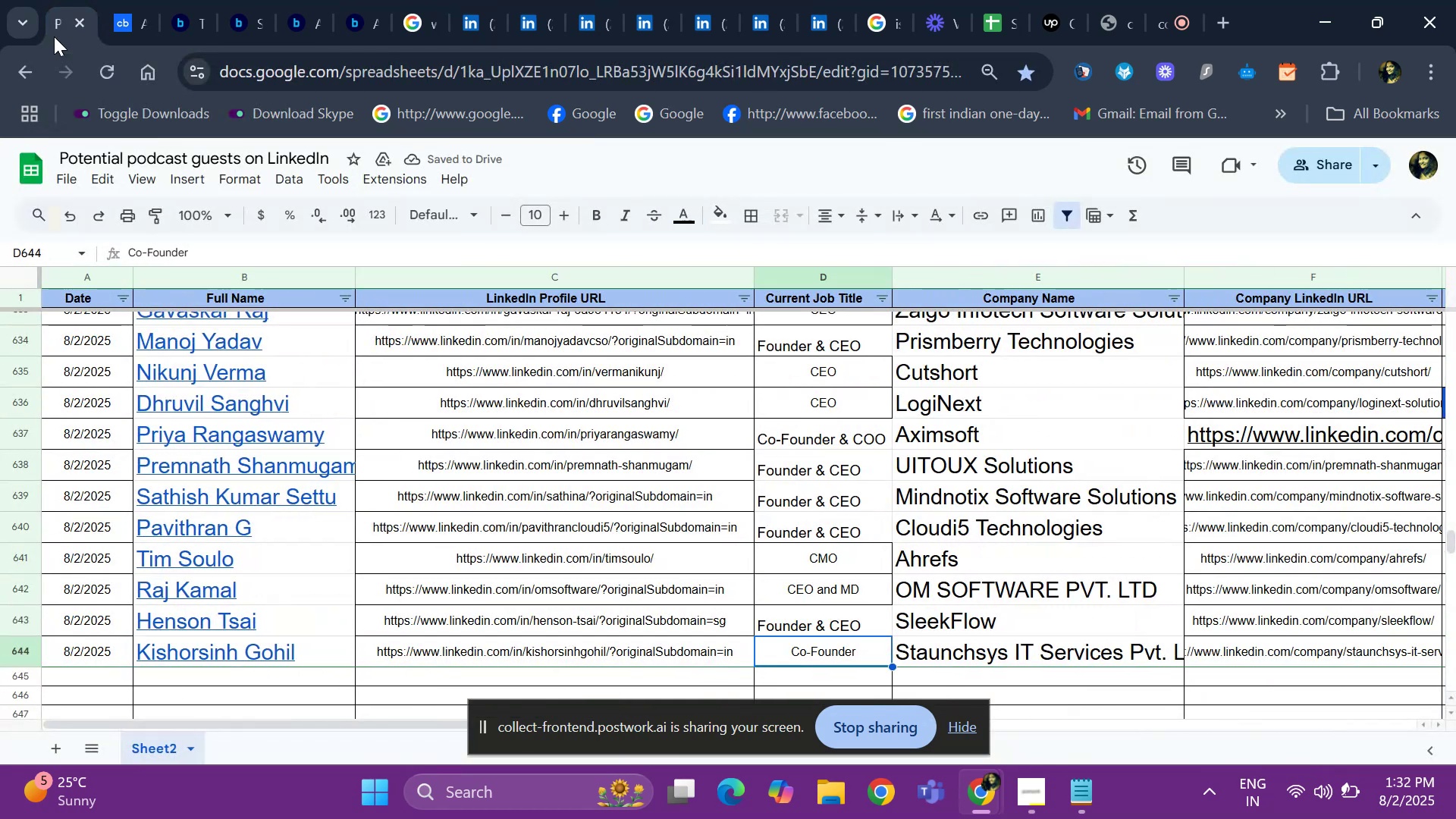 
key(ArrowRight)
 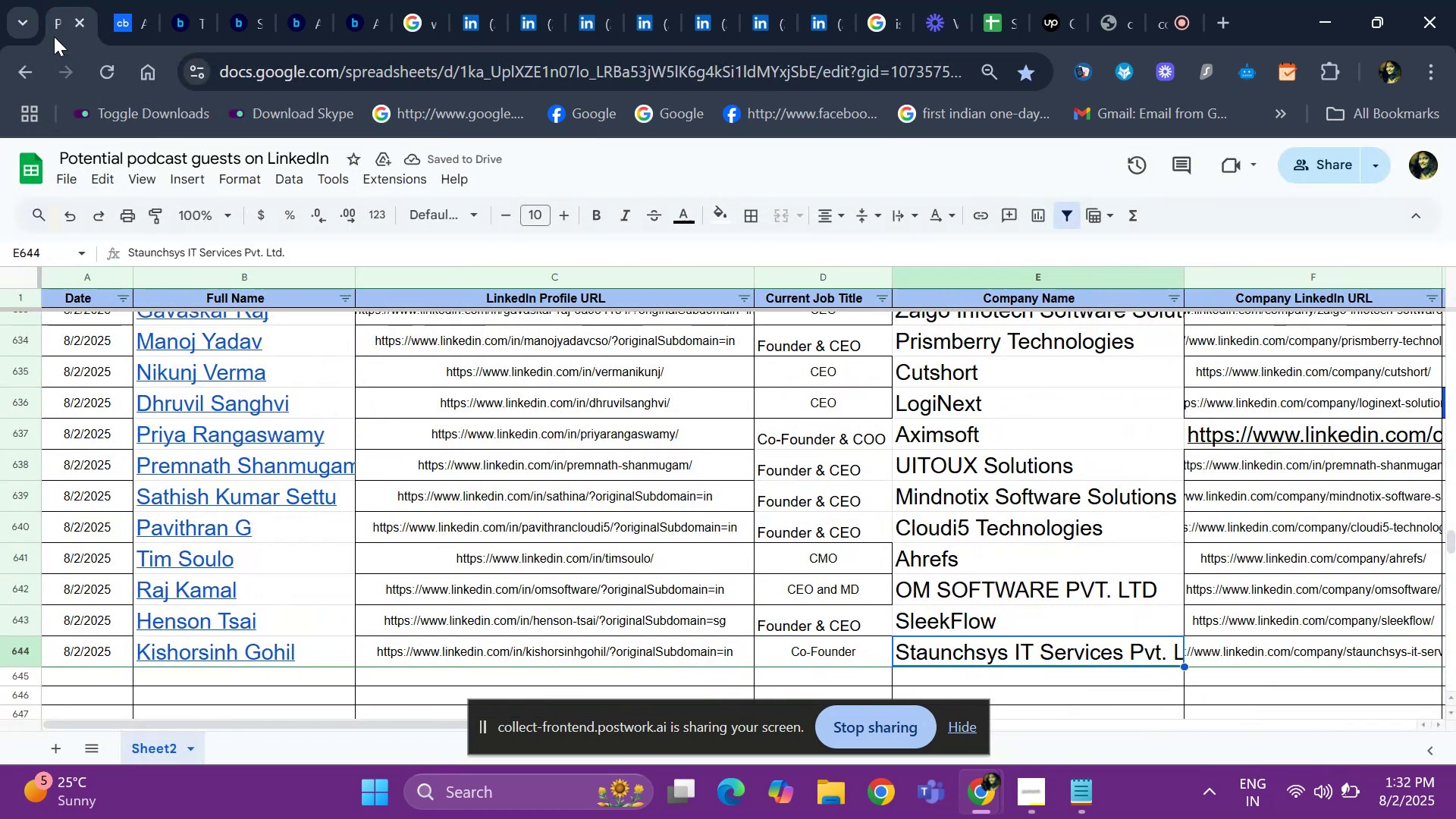 
key(ArrowRight)
 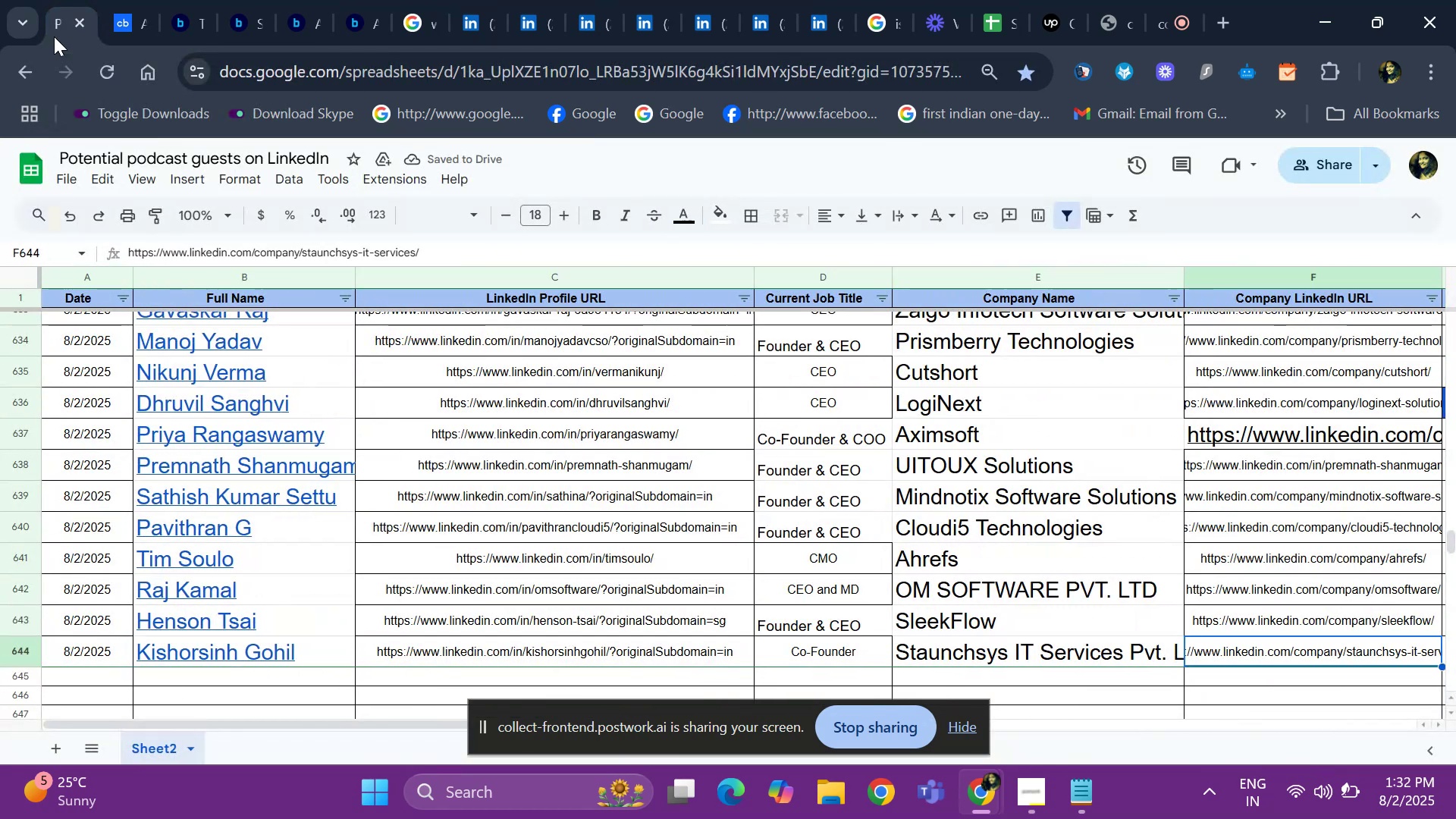 
key(ArrowRight)
 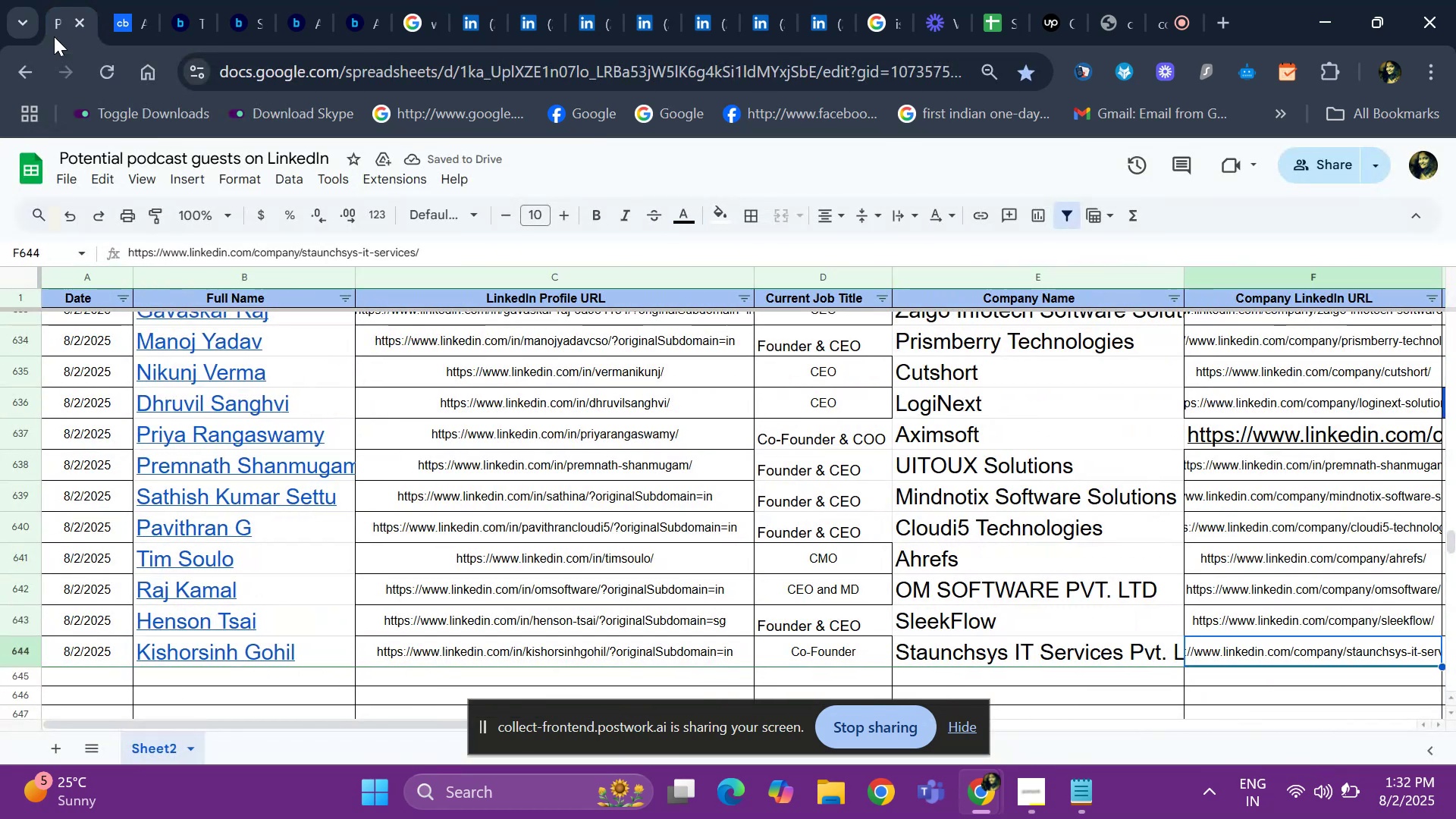 
key(ArrowRight)
 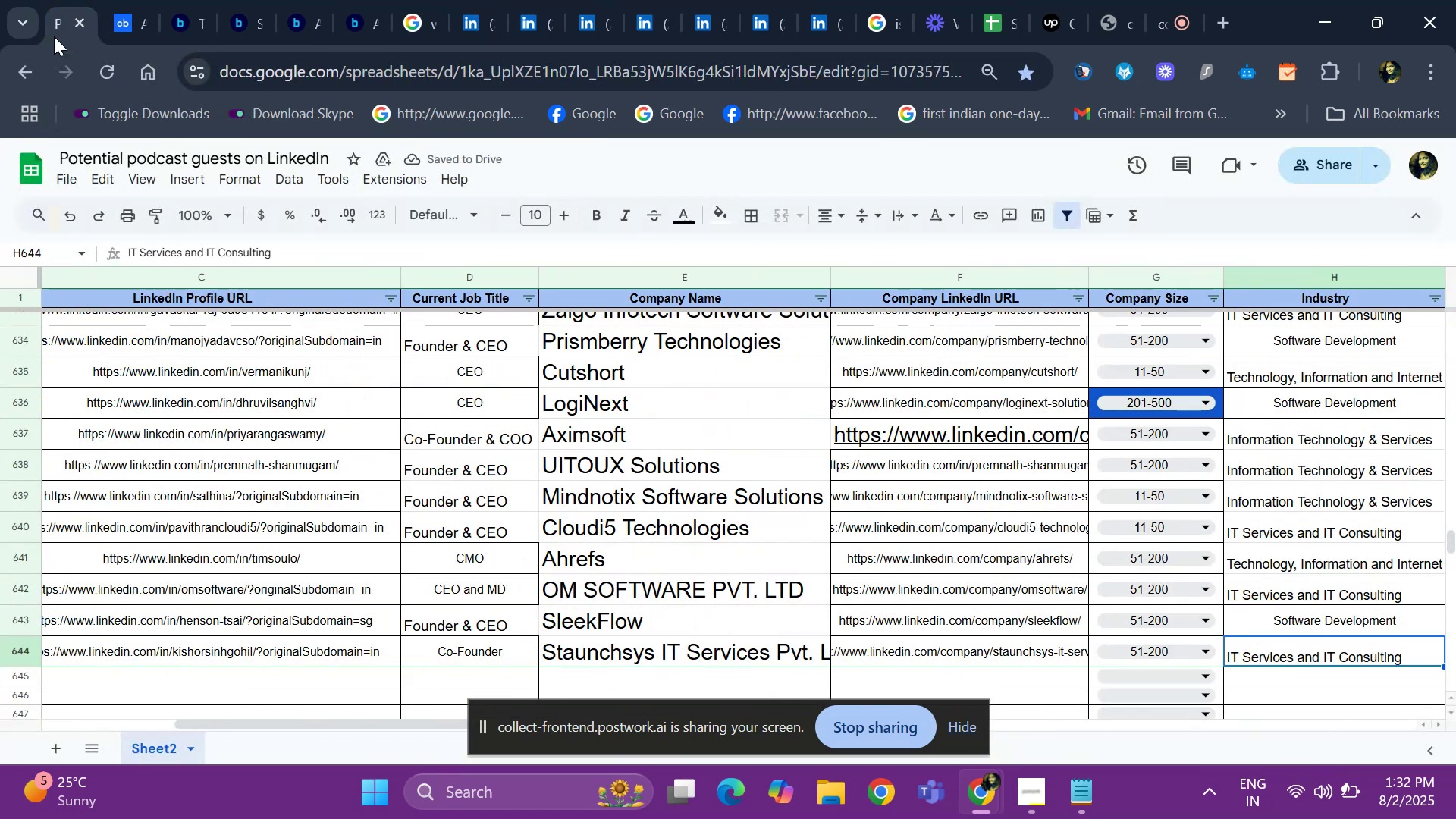 
key(ArrowRight)
 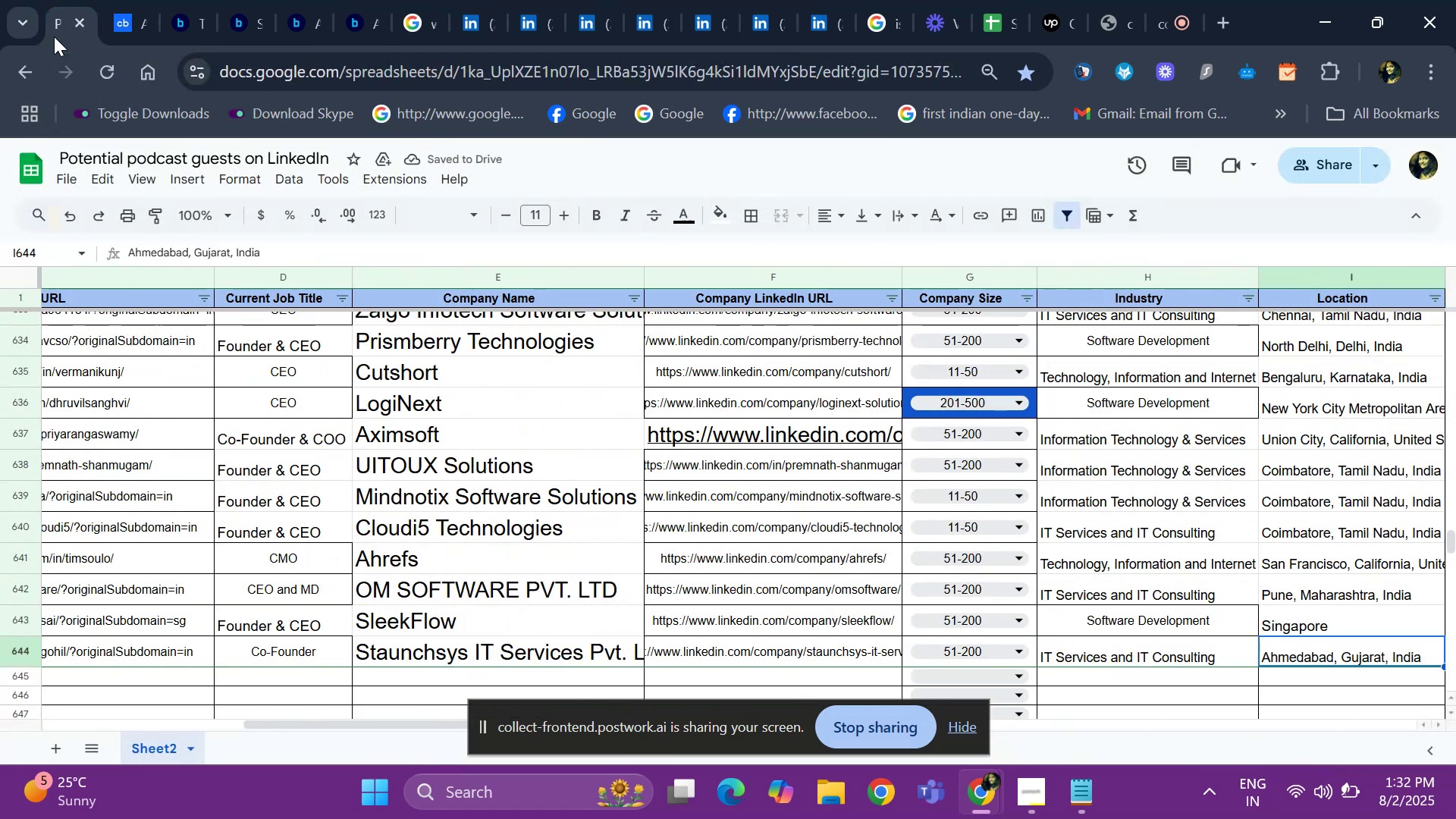 
key(ArrowRight)
 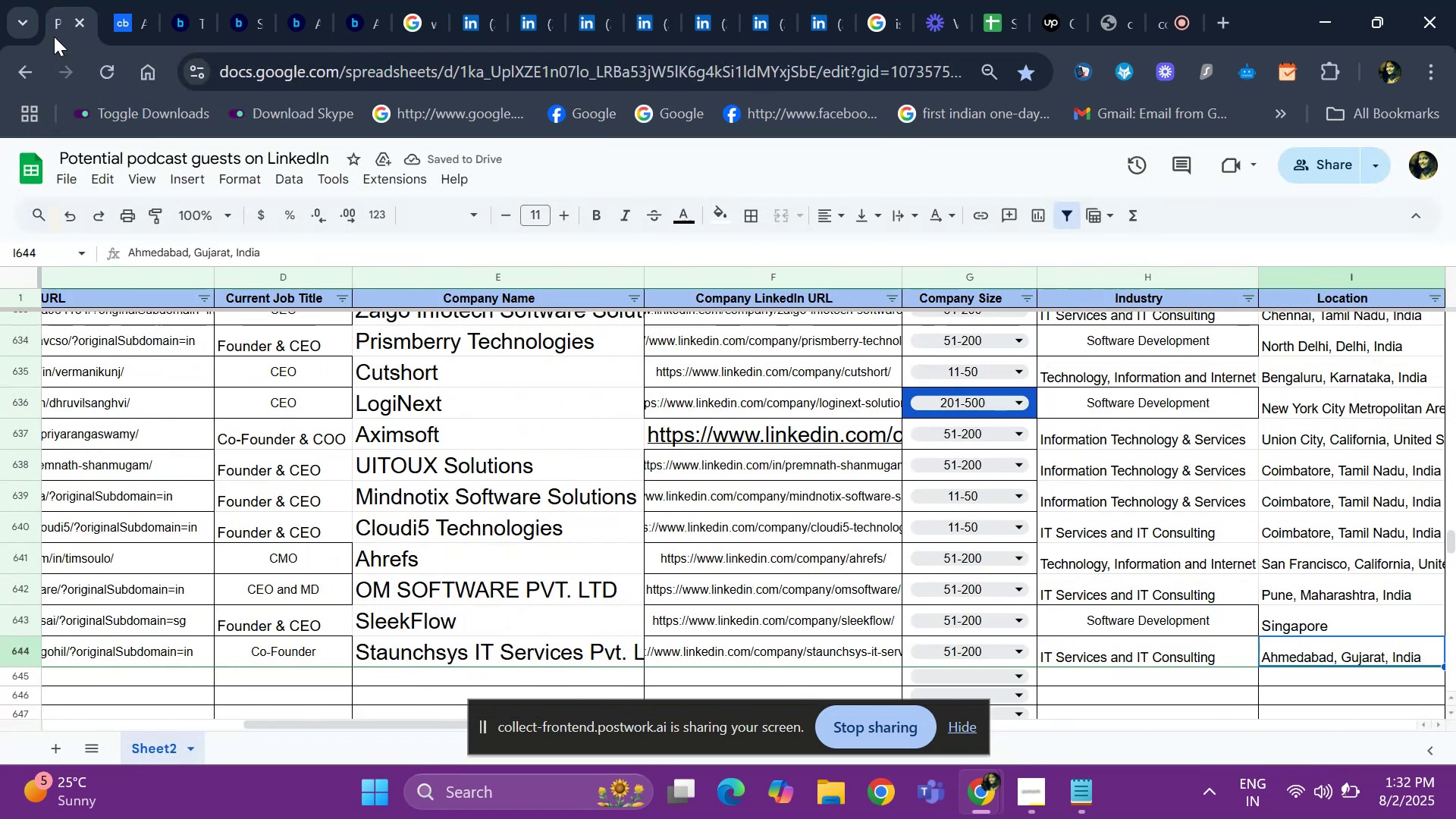 
key(ArrowRight)
 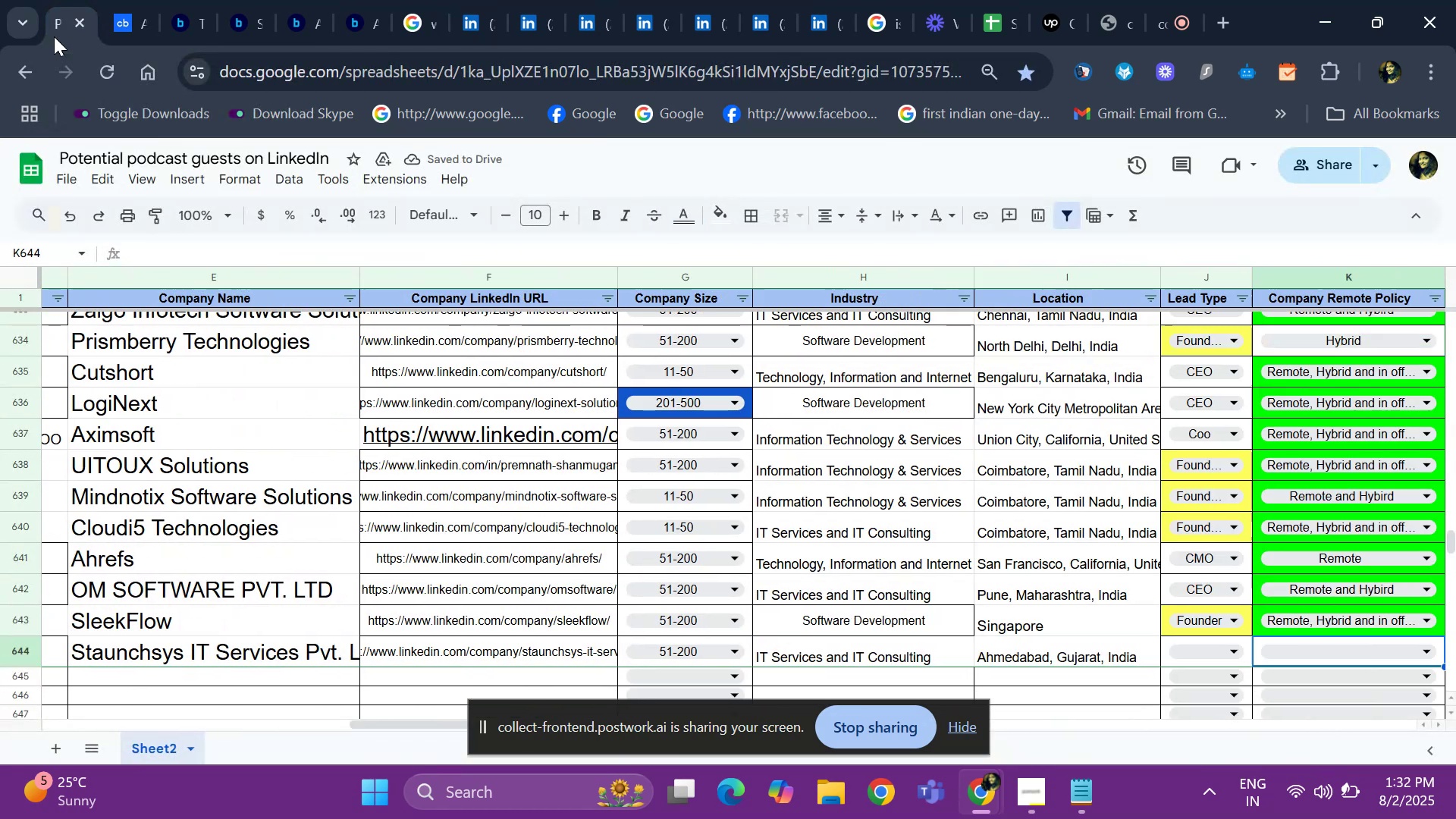 
key(ArrowRight)
 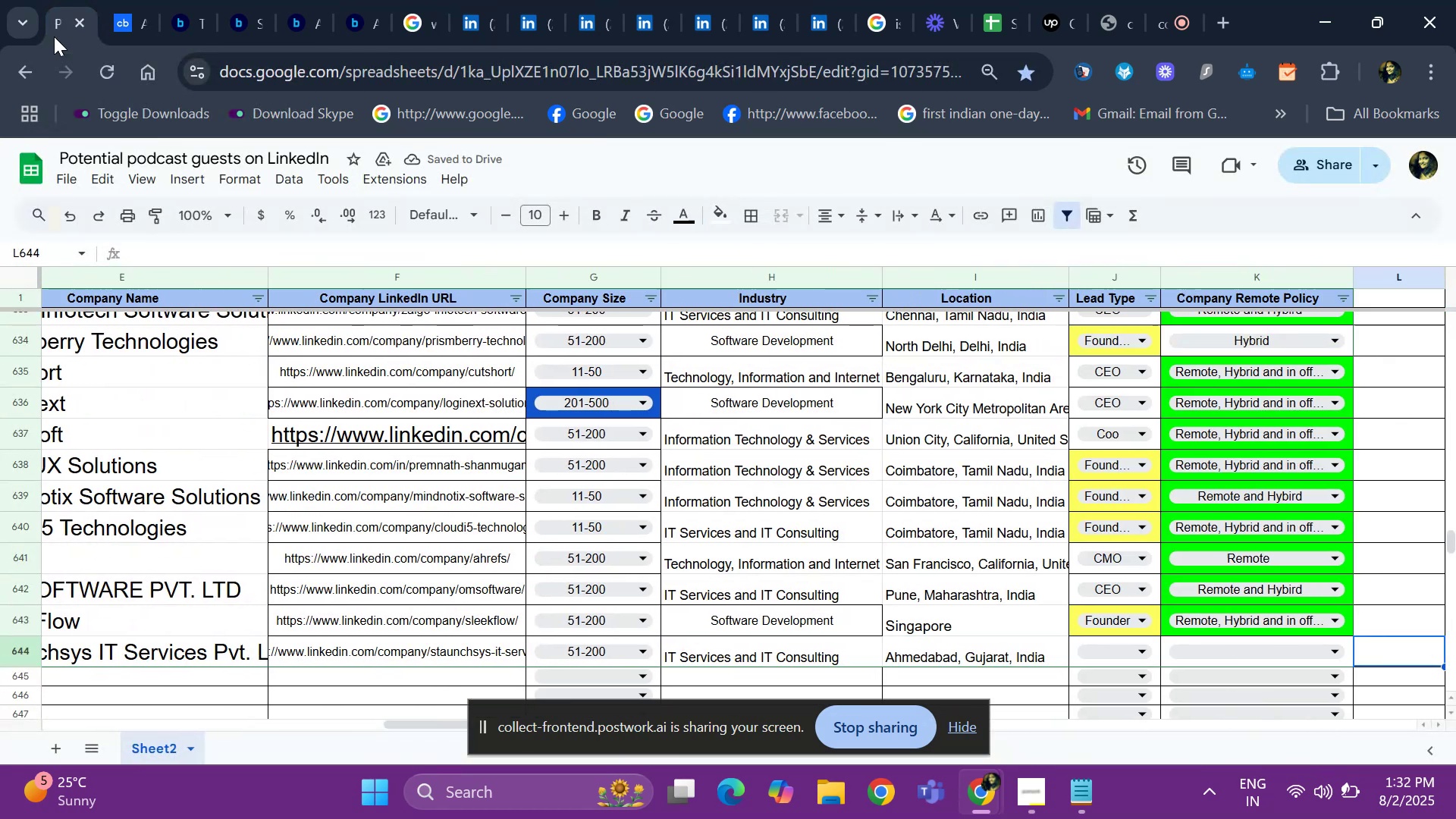 
key(ArrowRight)
 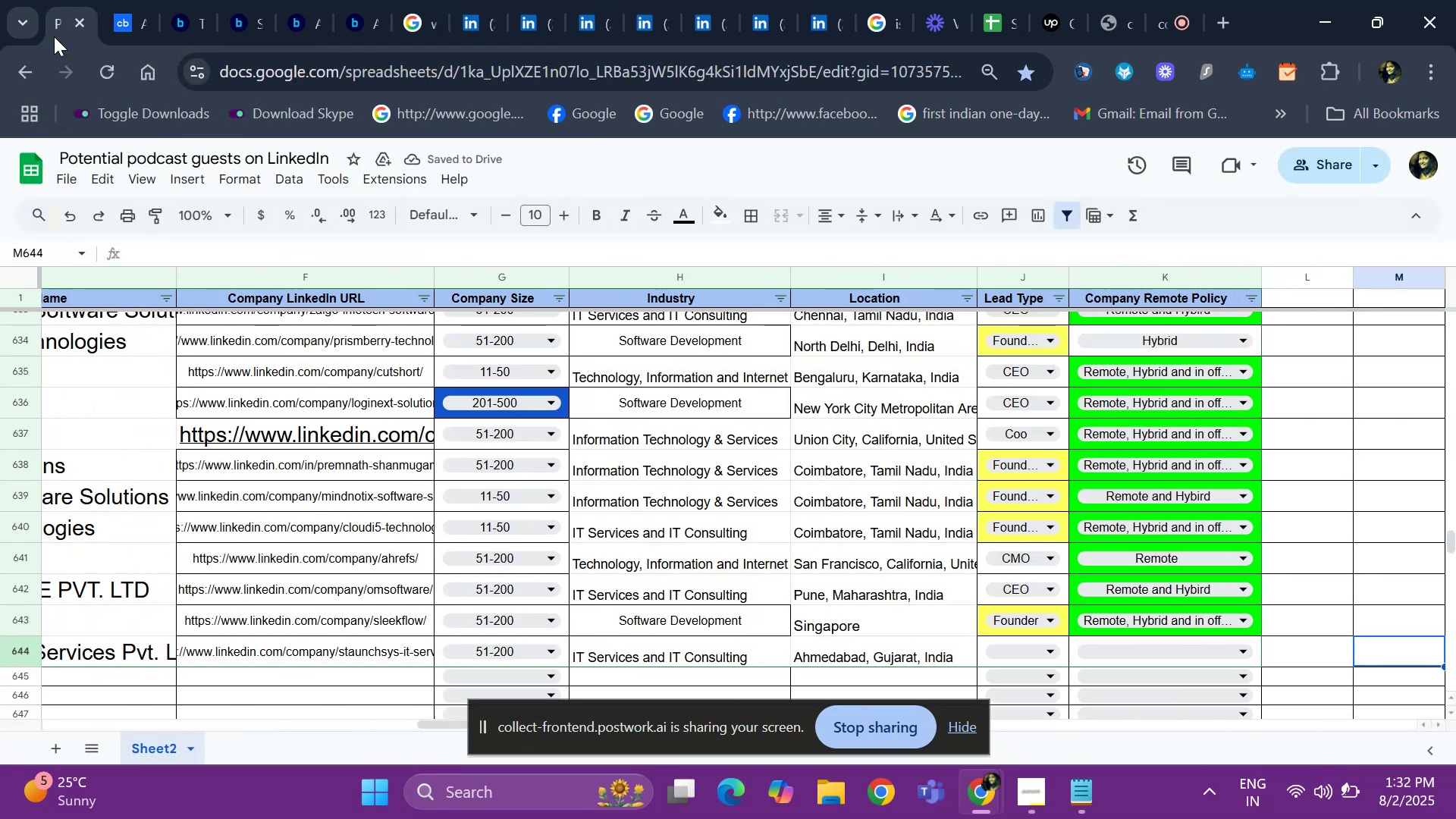 
key(ArrowLeft)
 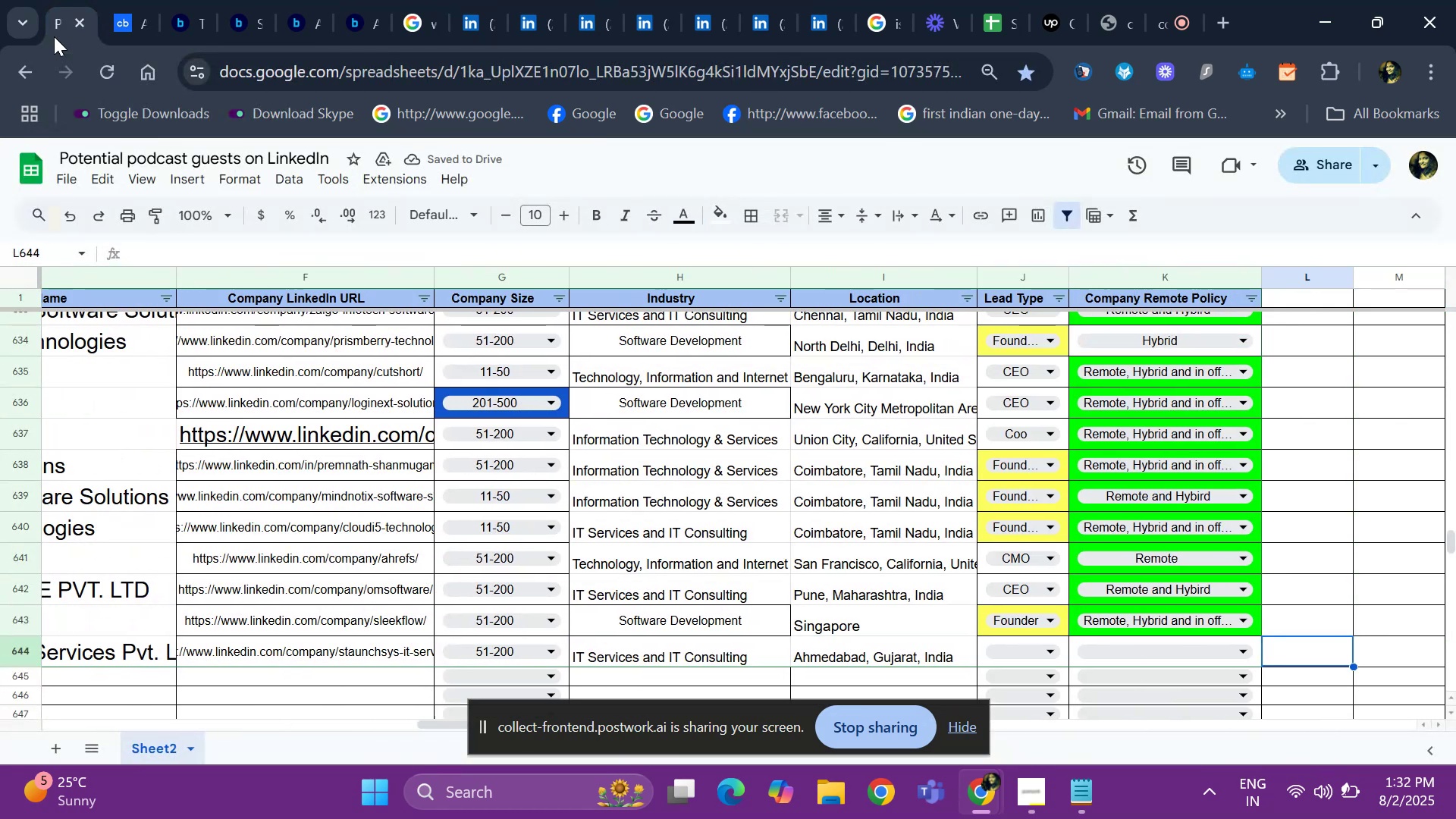 
key(ArrowLeft)
 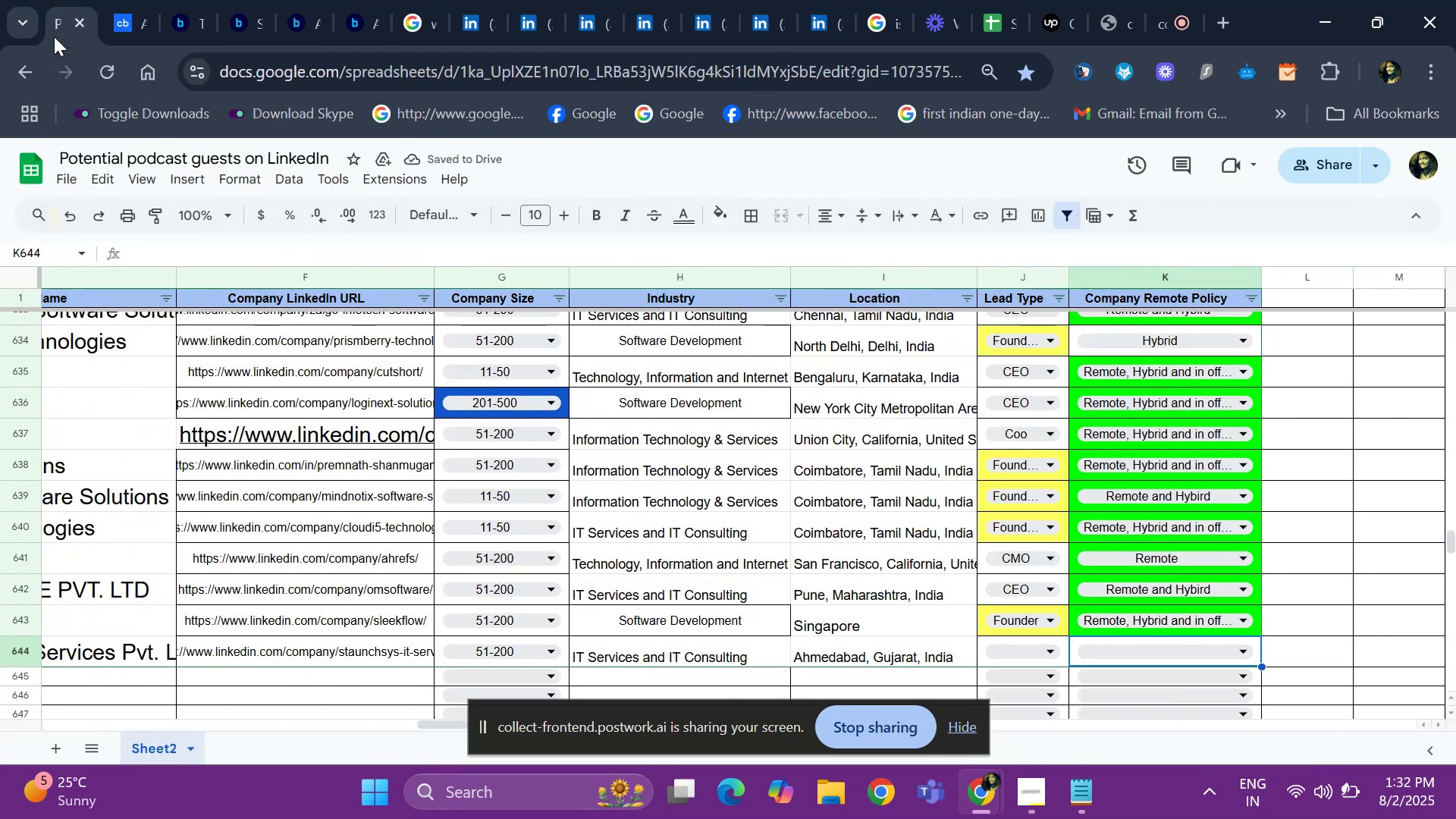 
key(ArrowLeft)
 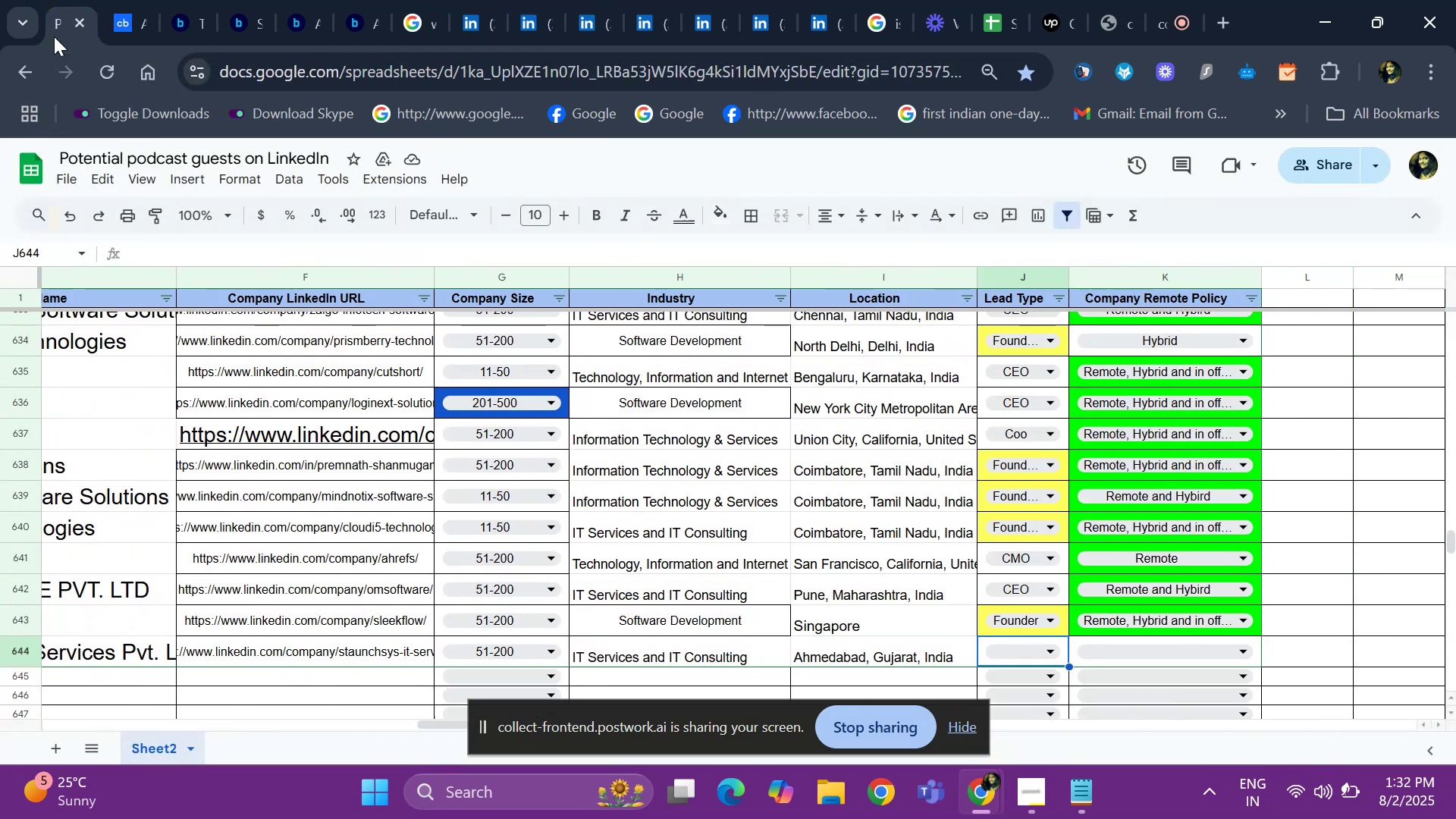 
key(Enter)
 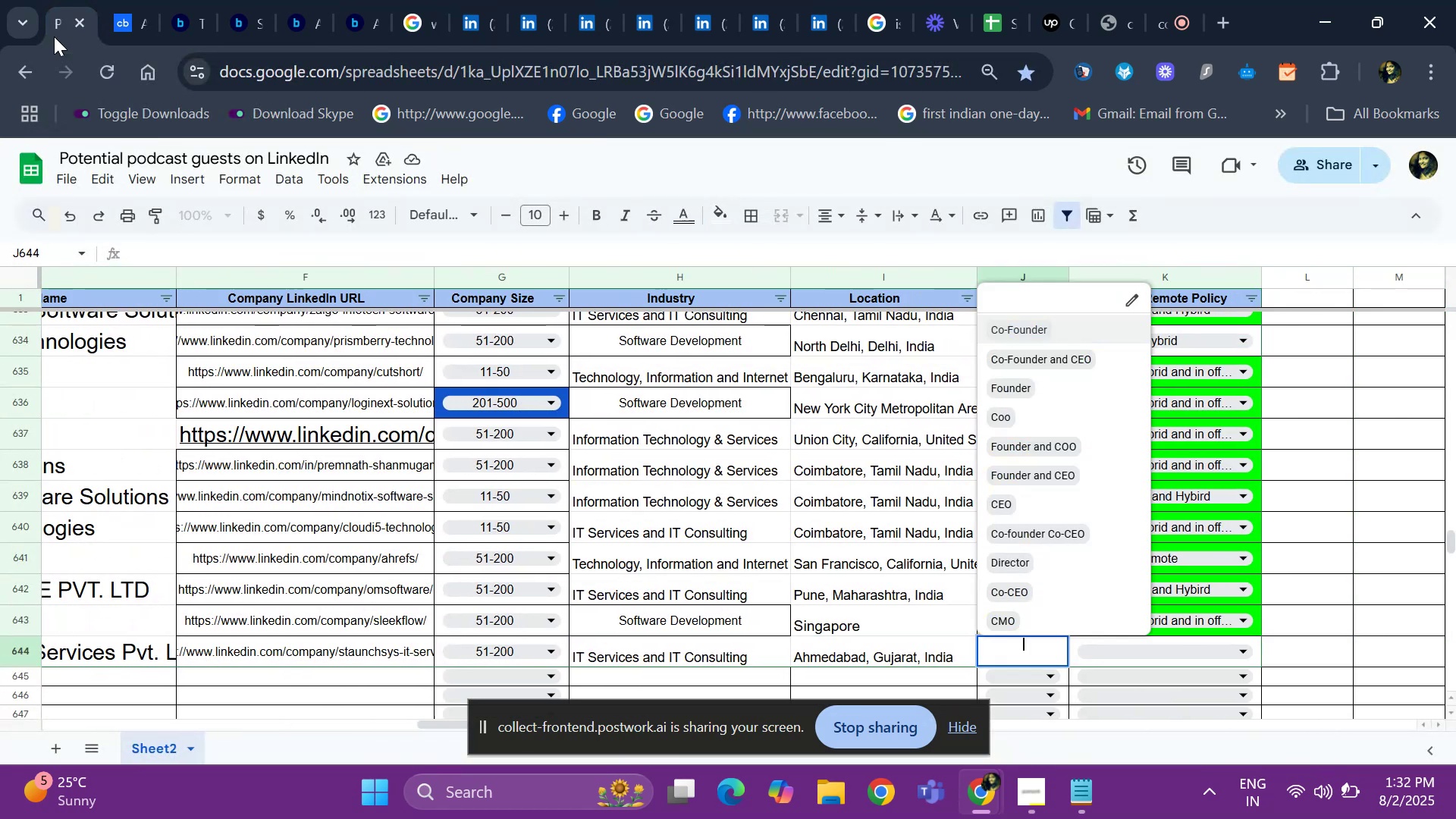 
key(ArrowDown)
 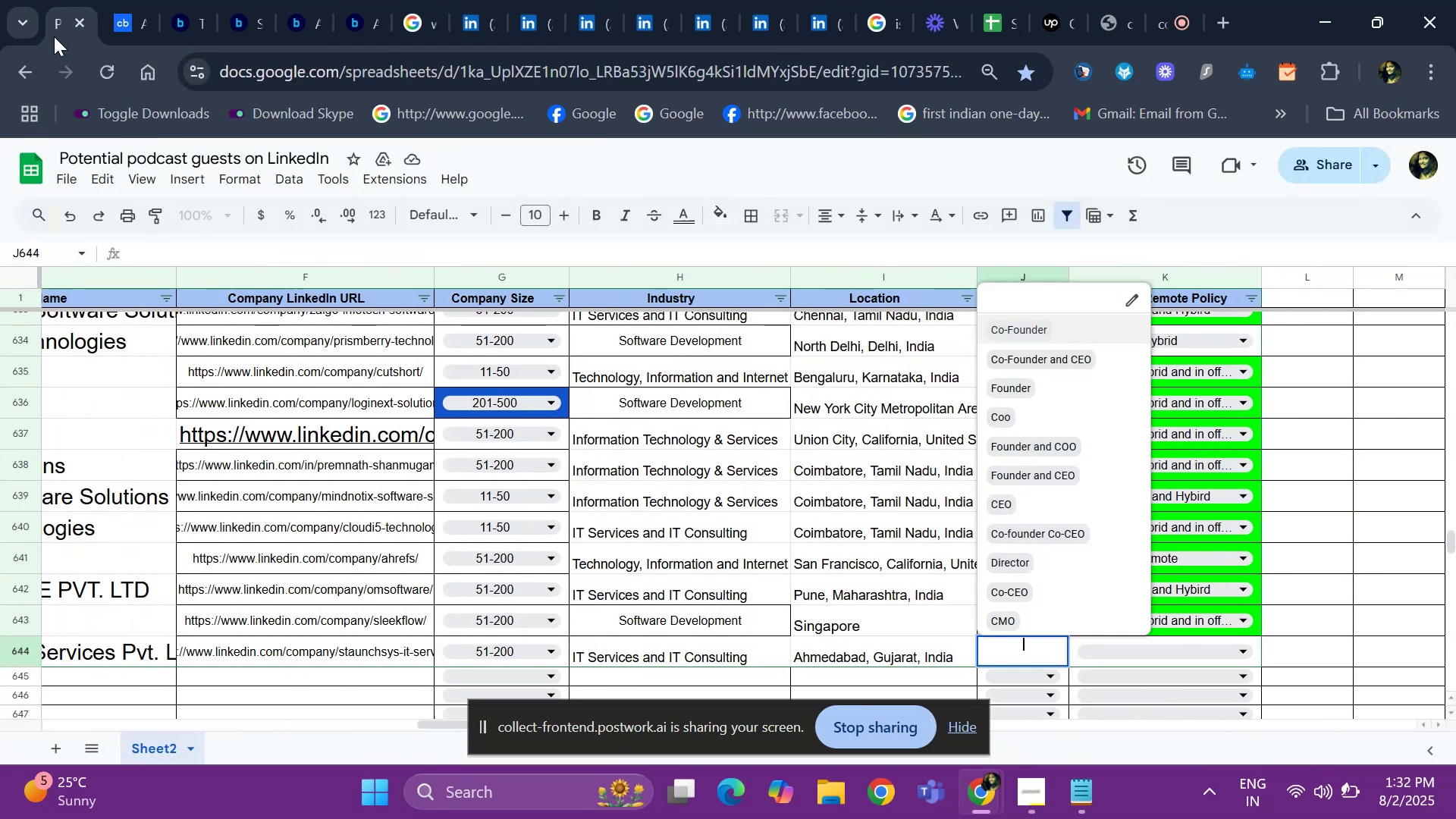 
key(ArrowDown)
 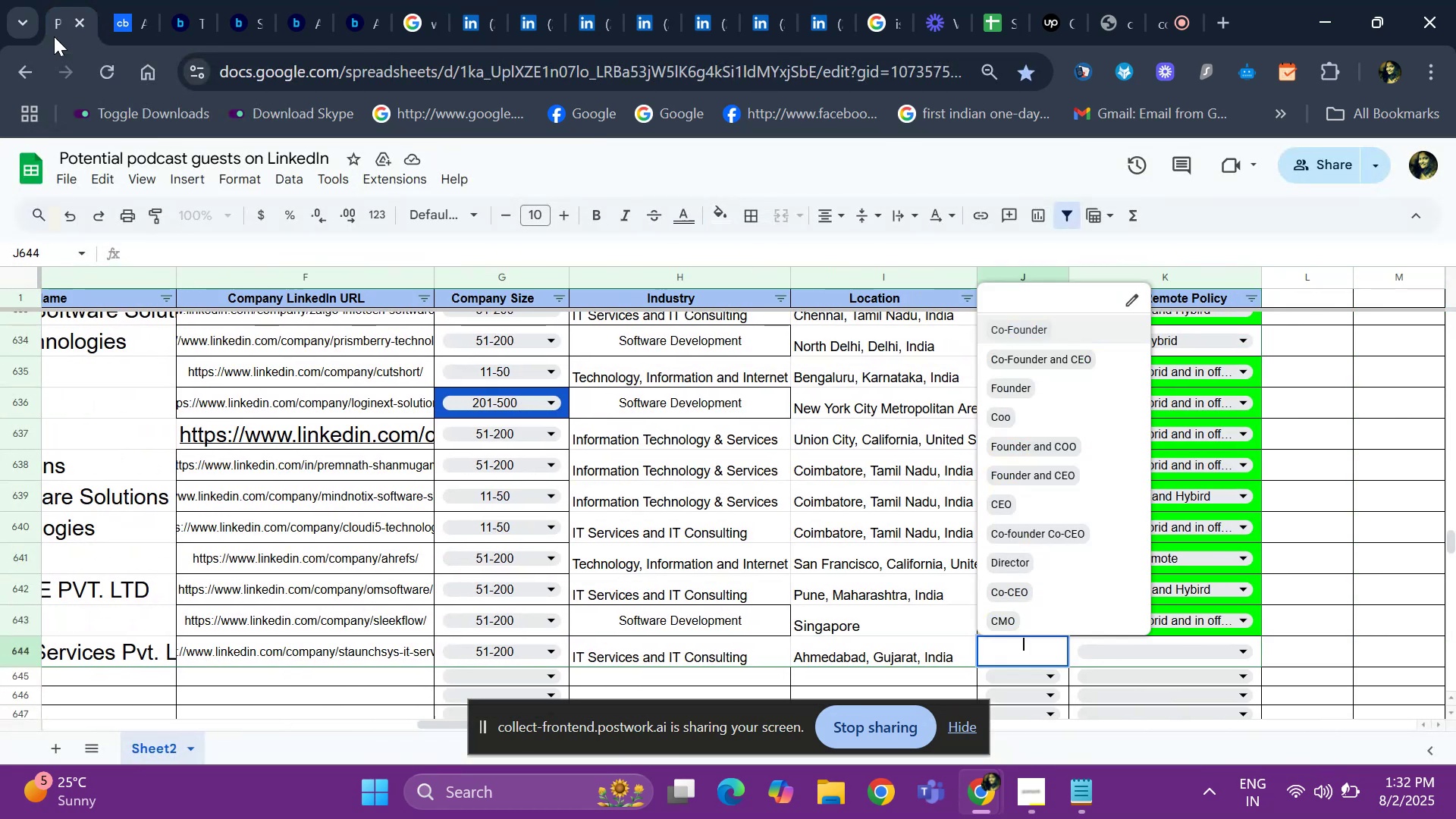 
key(ArrowDown)
 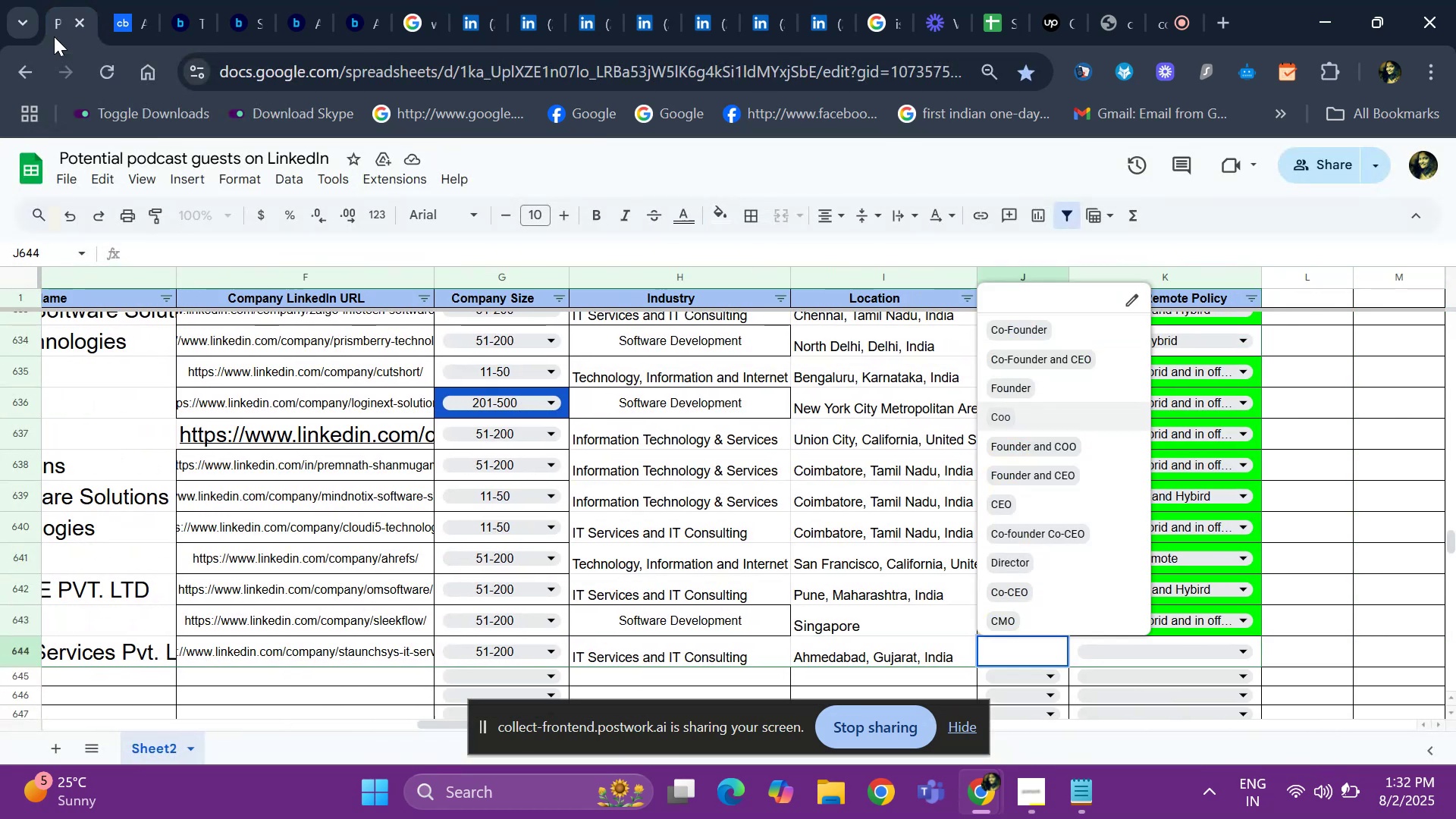 
key(ArrowUp)
 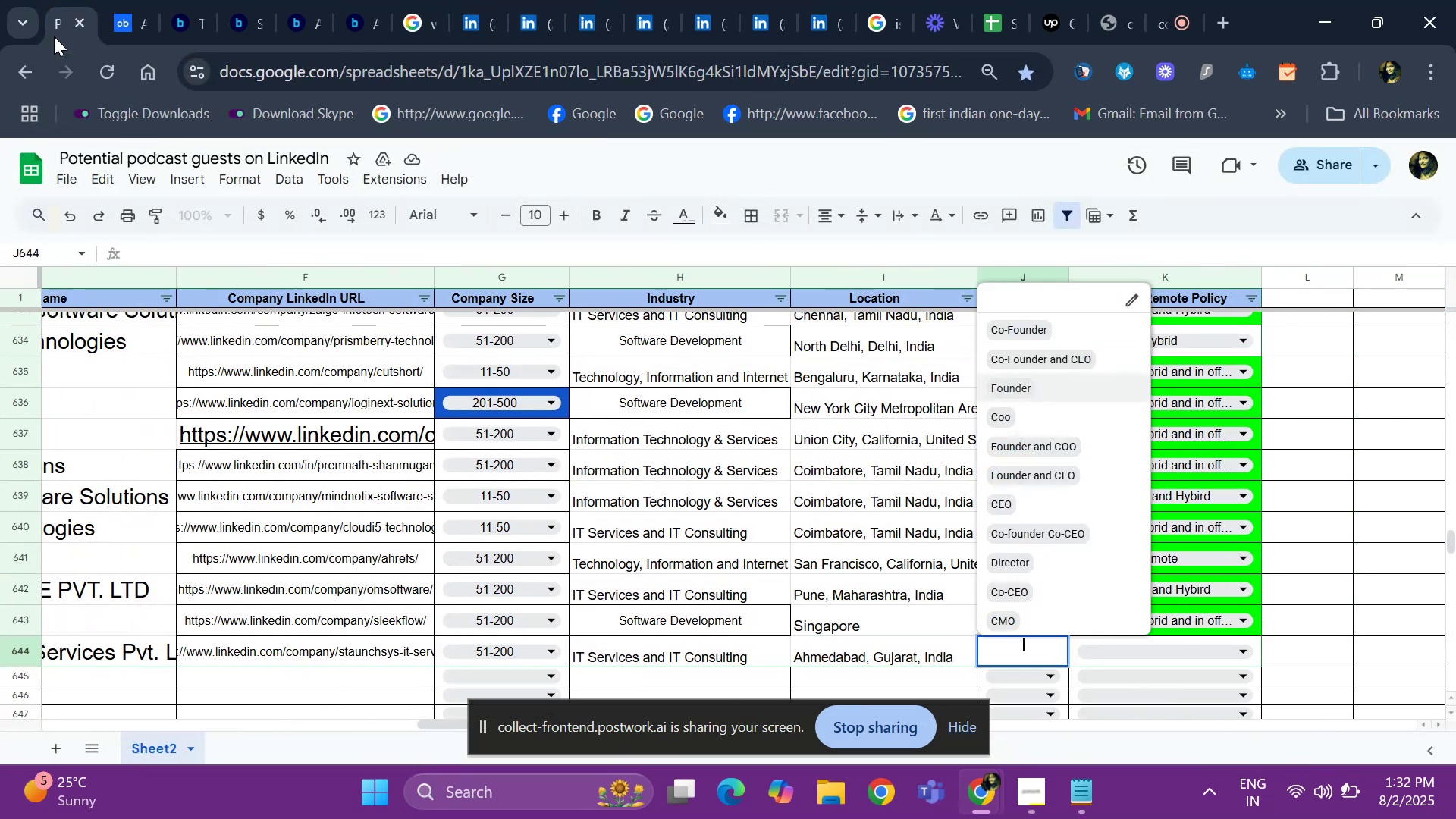 
key(ArrowUp)
 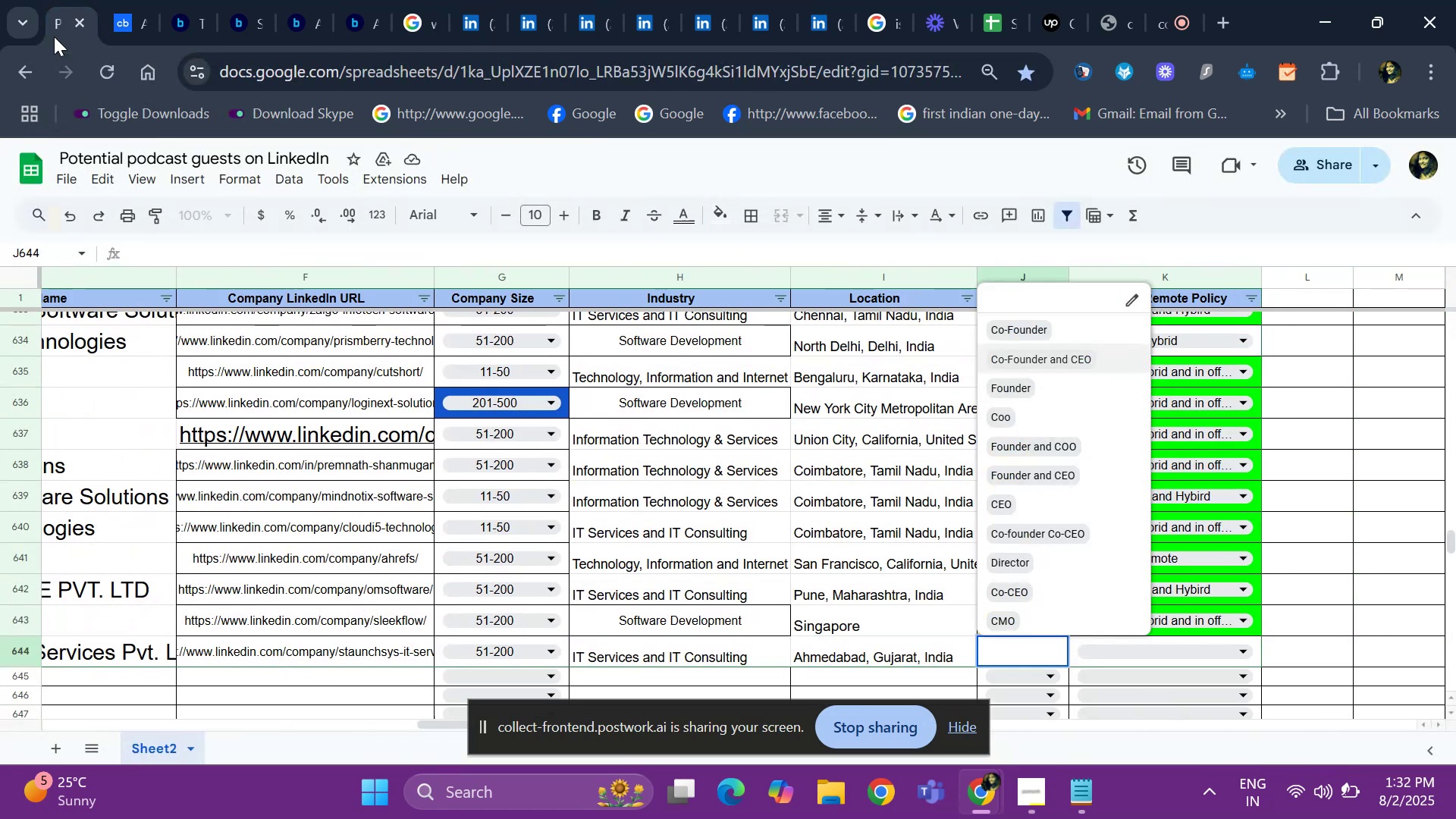 
key(ArrowUp)
 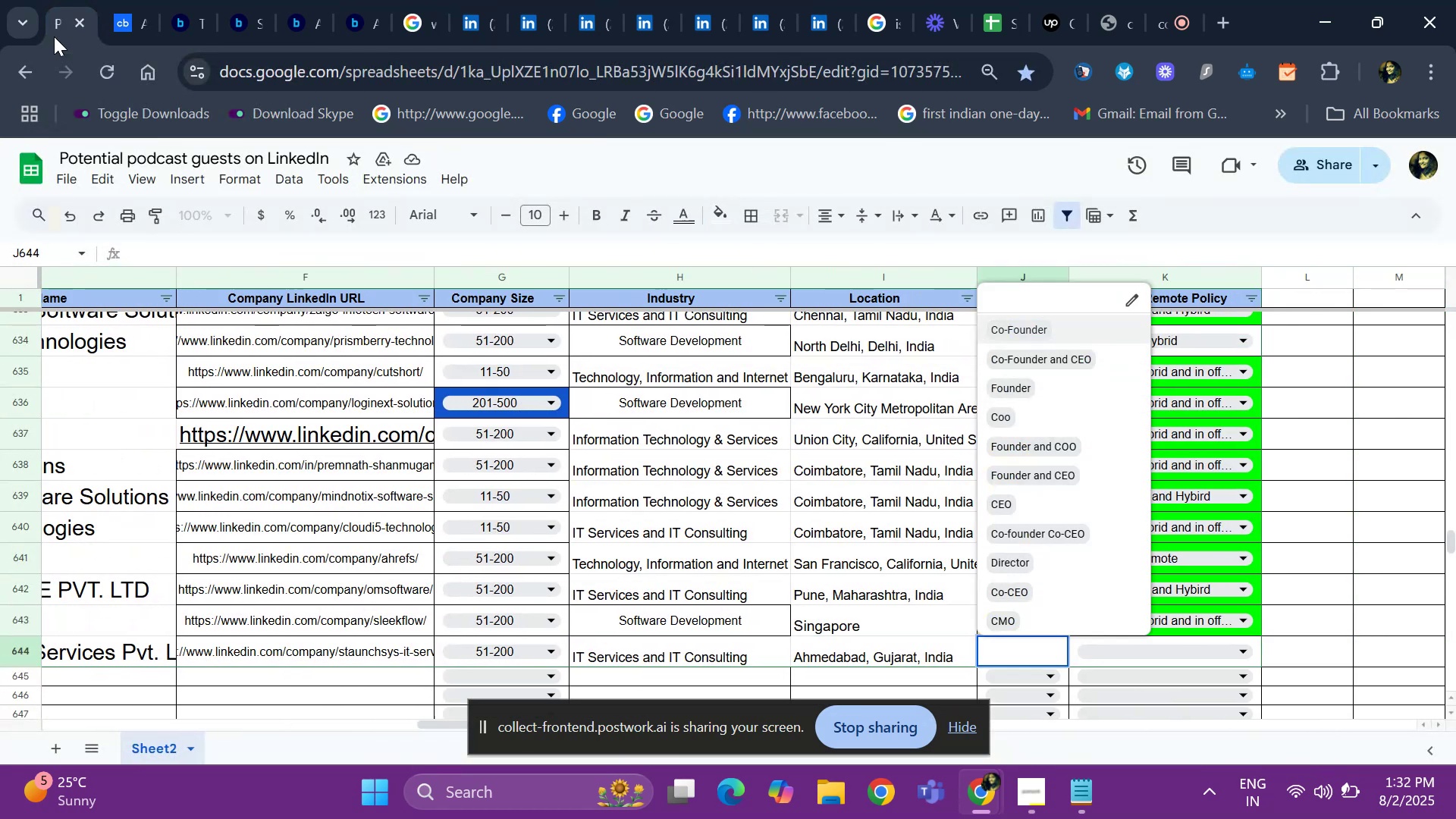 
key(Enter)
 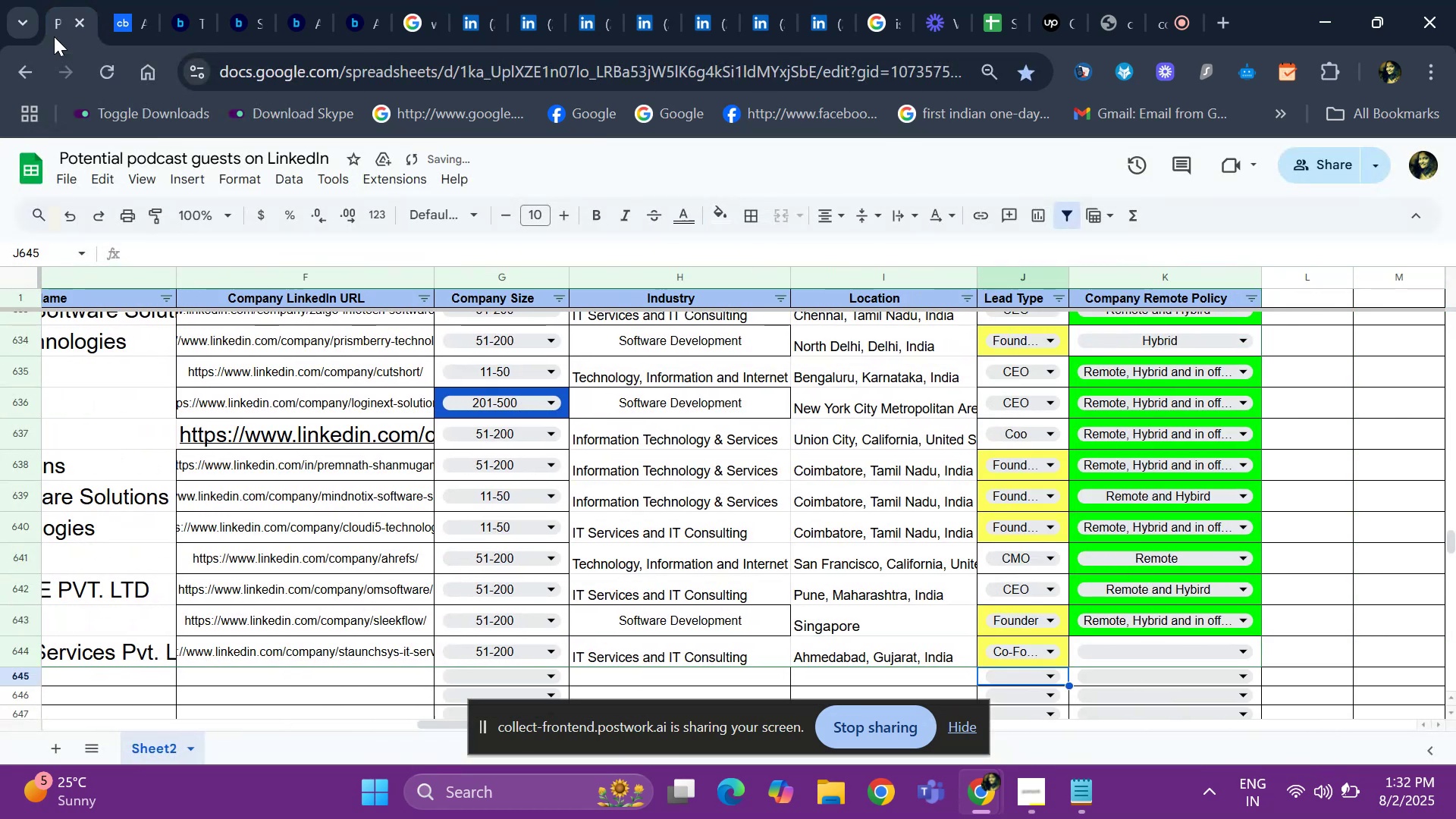 
key(ArrowUp)
 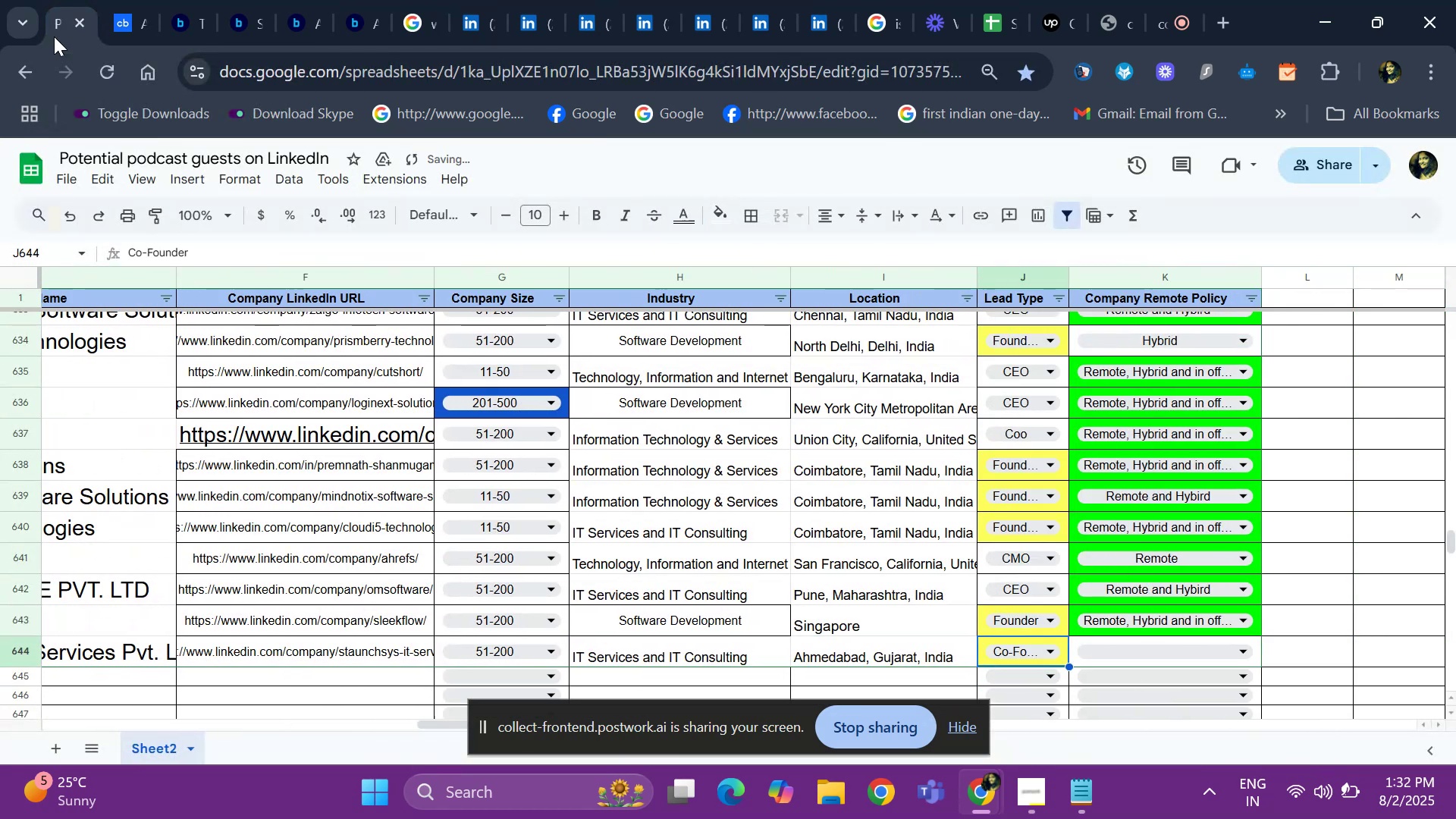 
key(ArrowRight)
 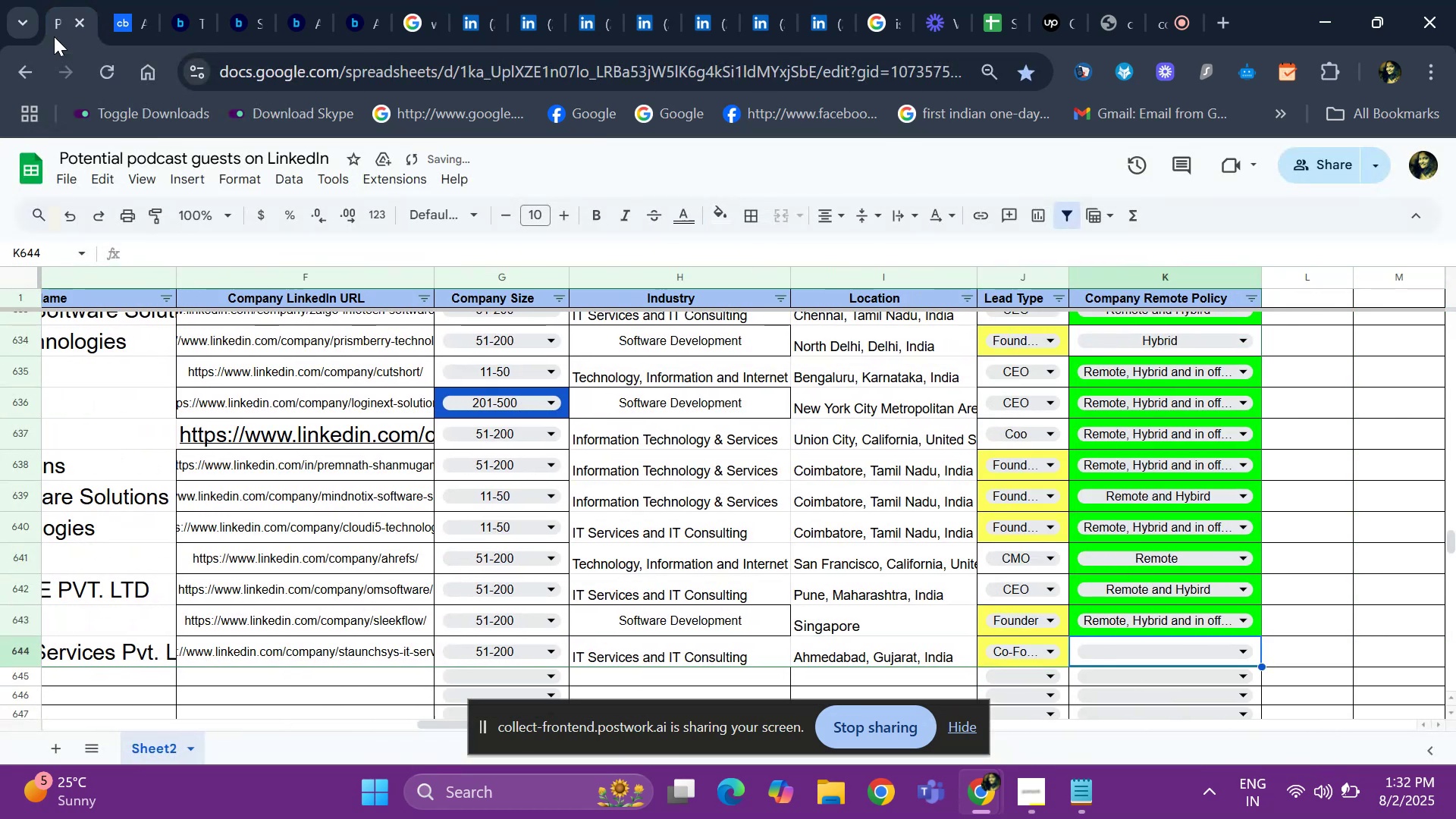 
hold_key(key=ArrowLeft, duration=0.37)
 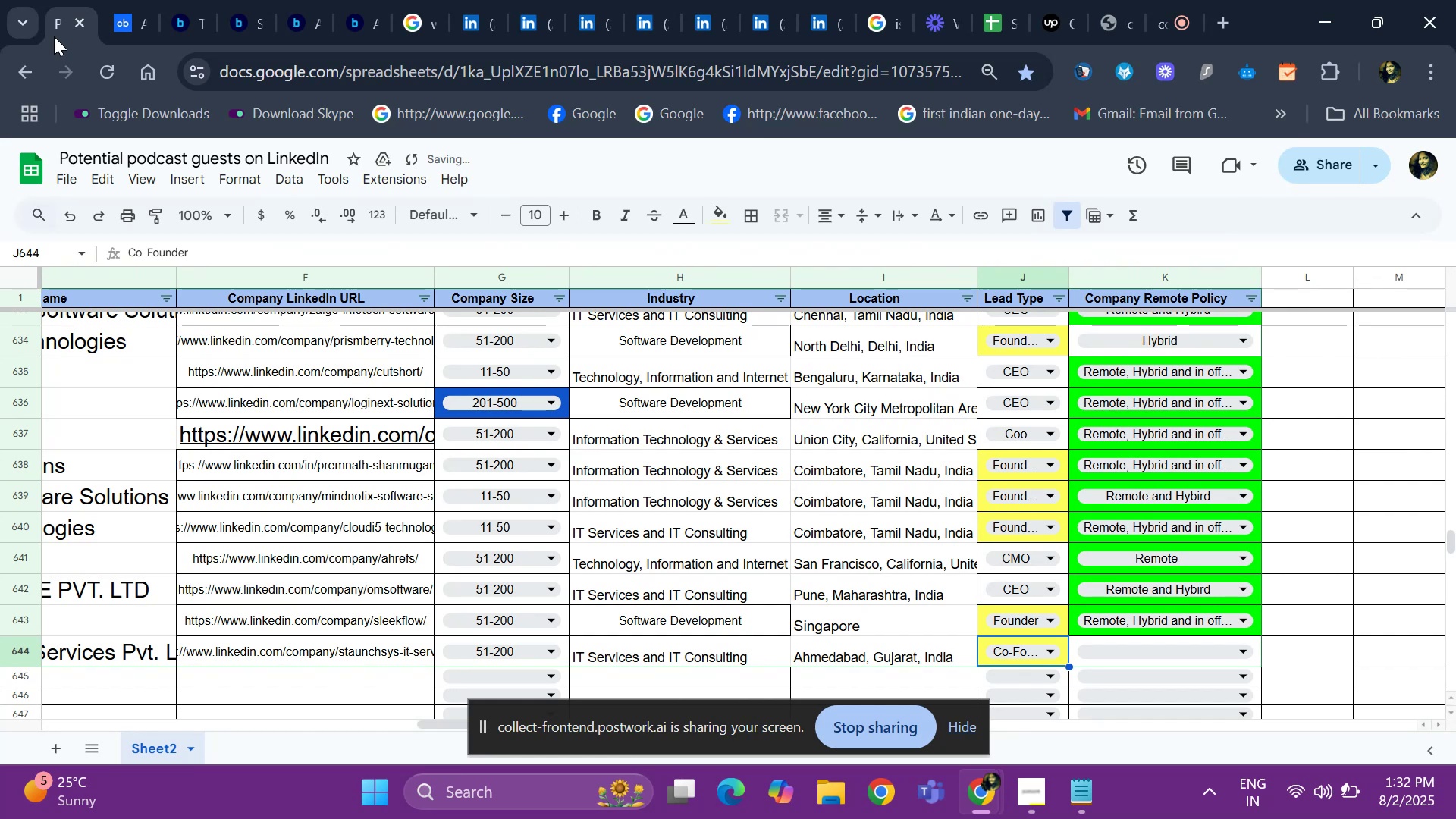 
key(ArrowLeft)
 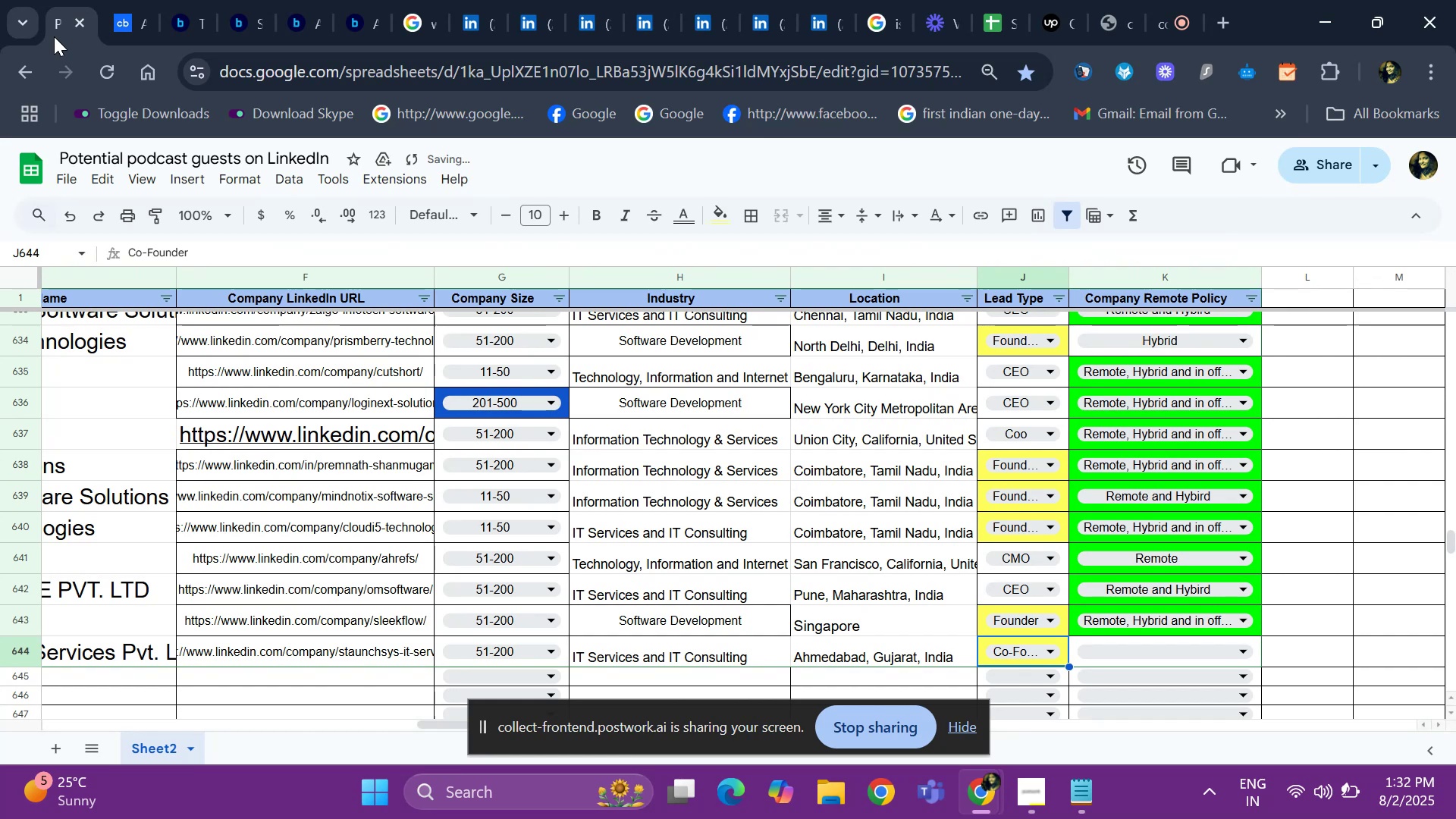 
left_click([54, 36])
 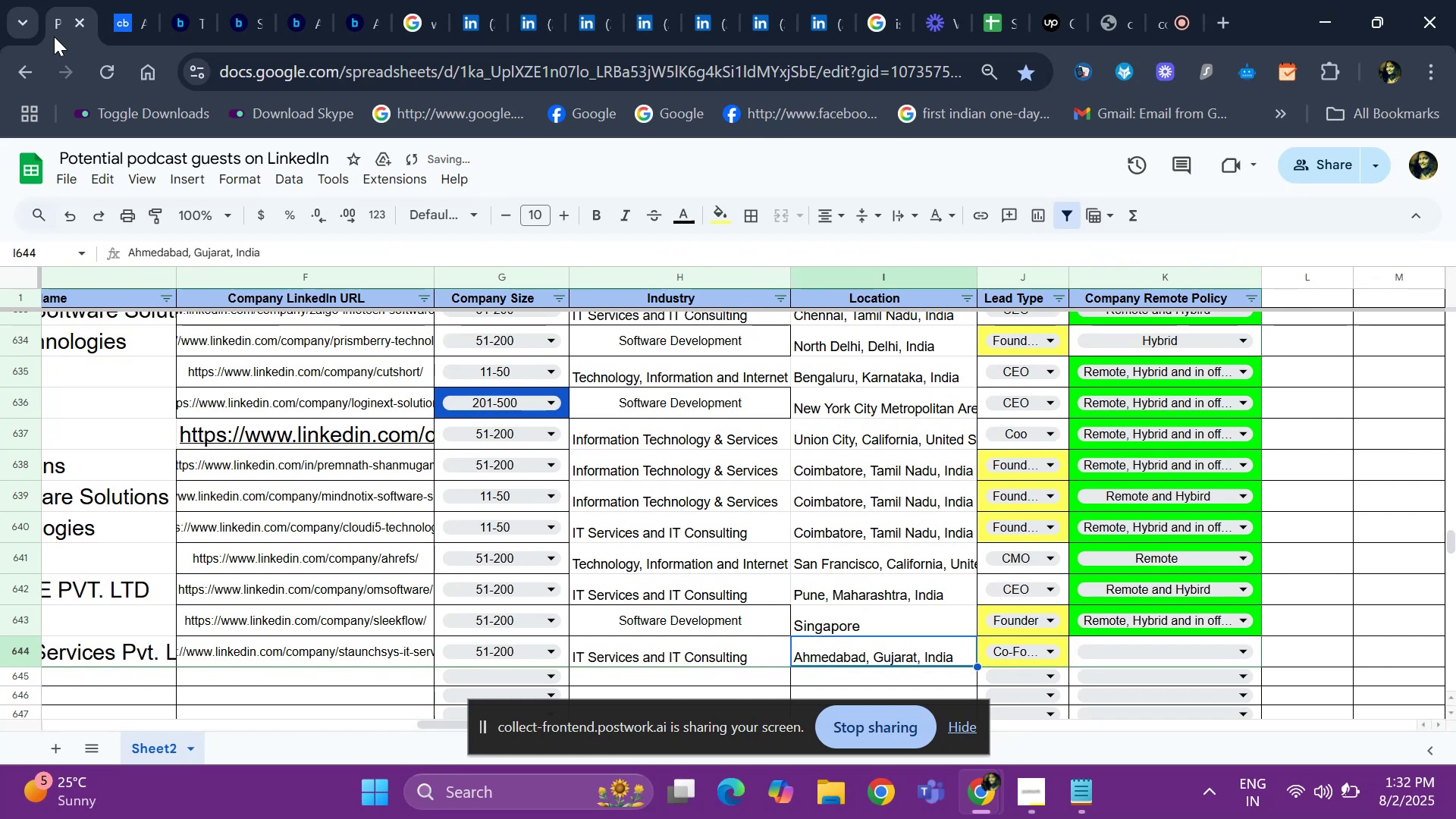 
key(ArrowLeft)
 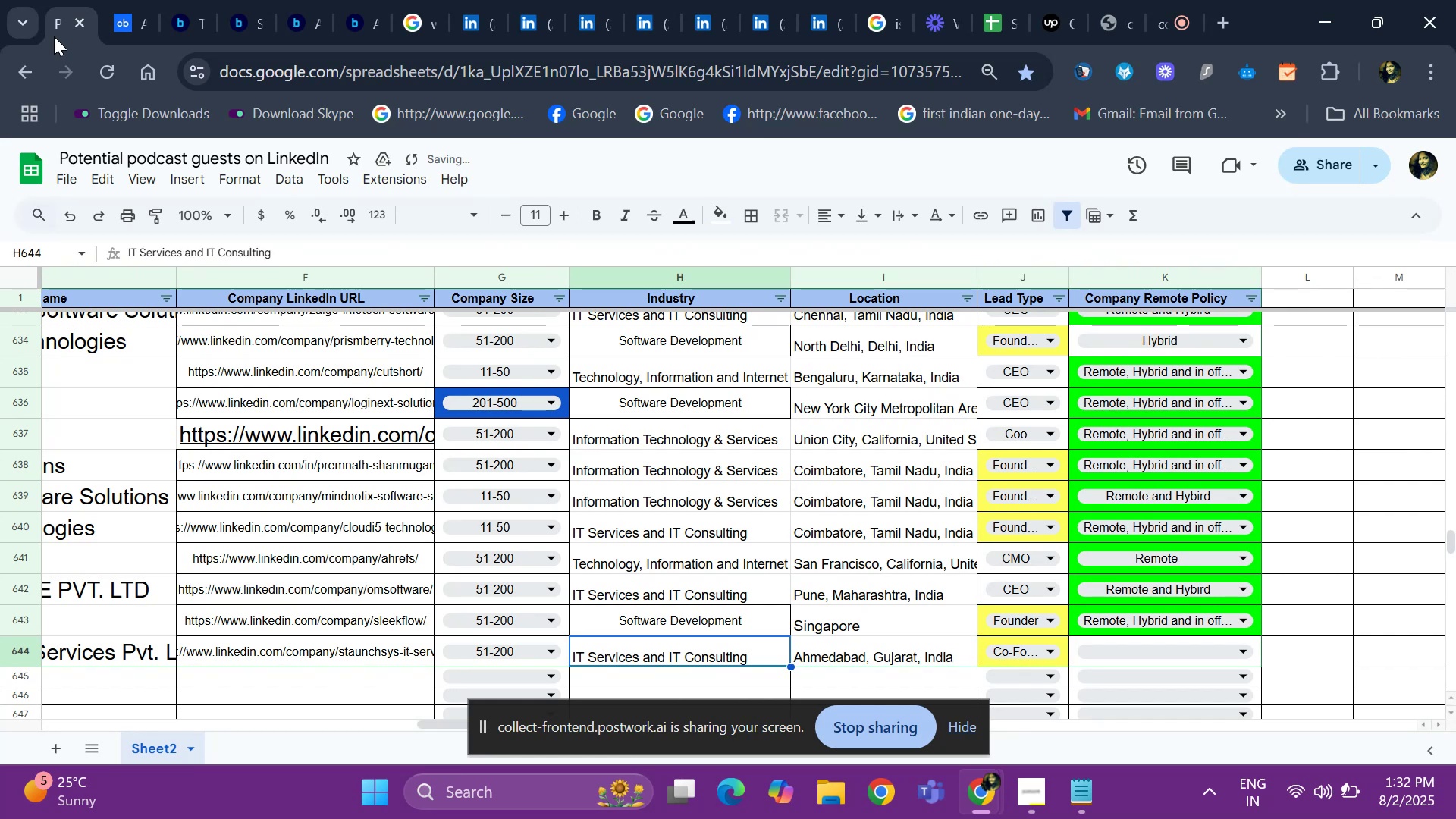 
hold_key(key=ArrowLeft, duration=0.73)
 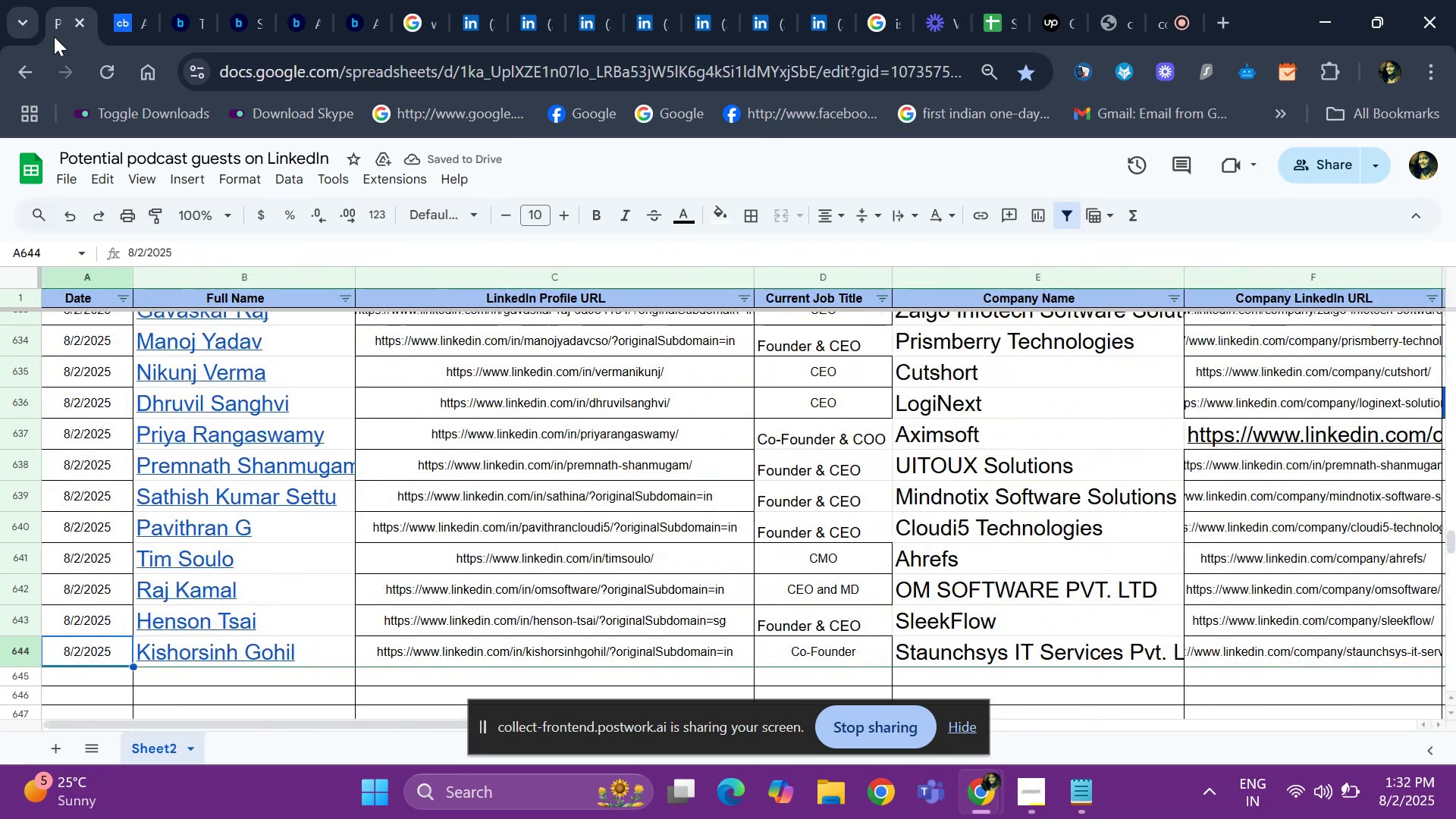 
hold_key(key=ArrowRight, duration=1.03)
 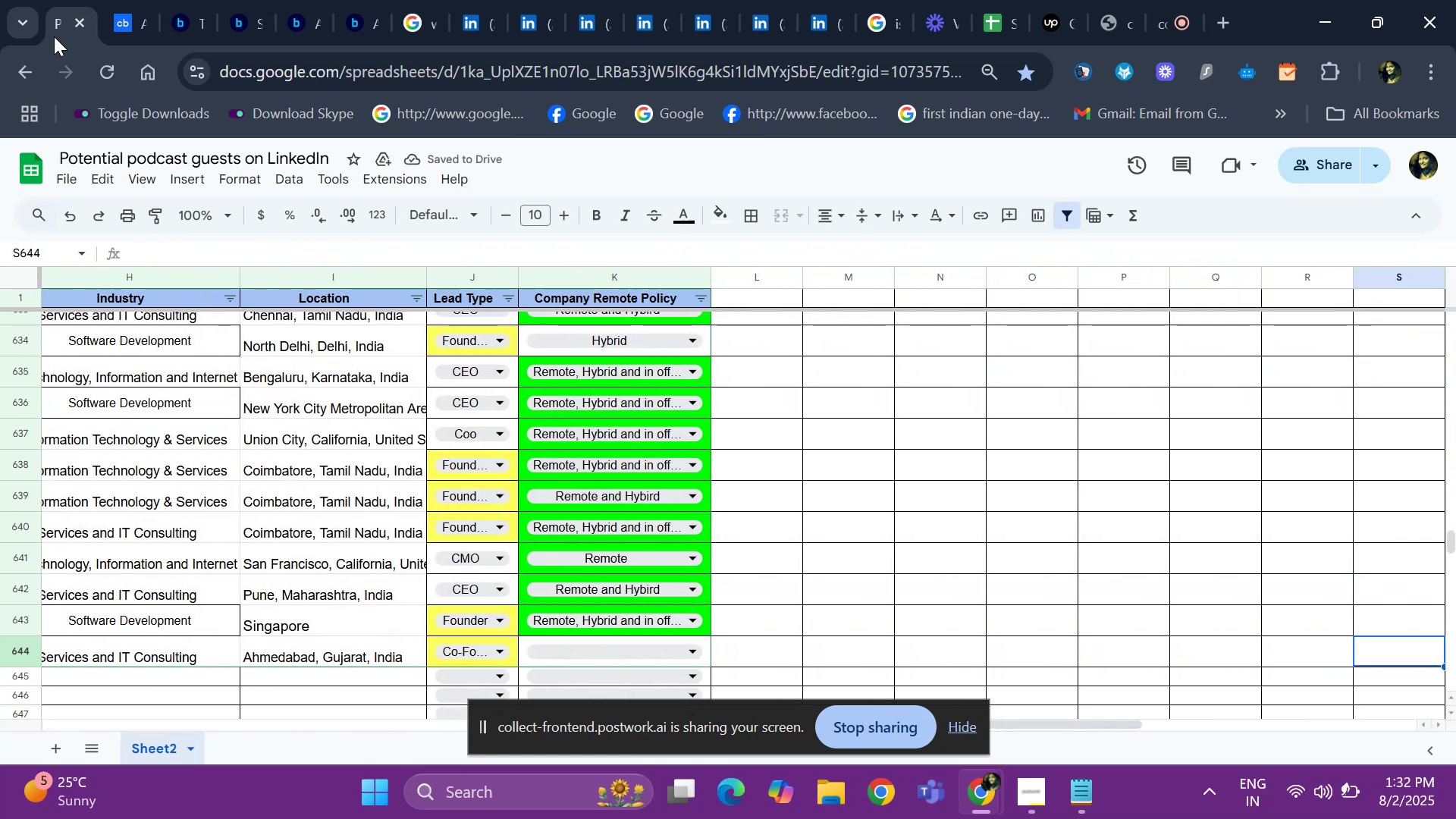 
hold_key(key=ArrowLeft, duration=0.77)
 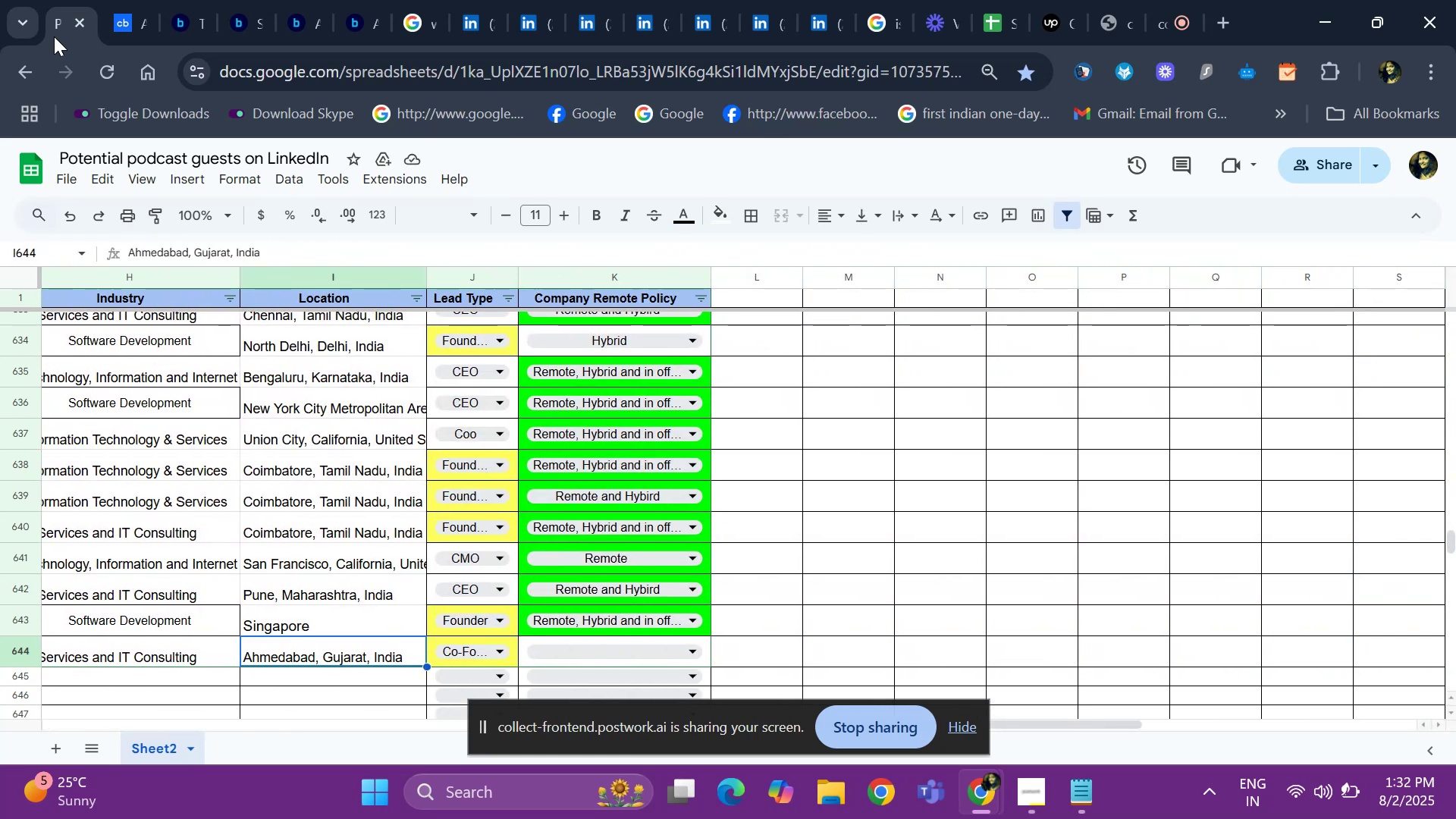 
key(ArrowRight)
 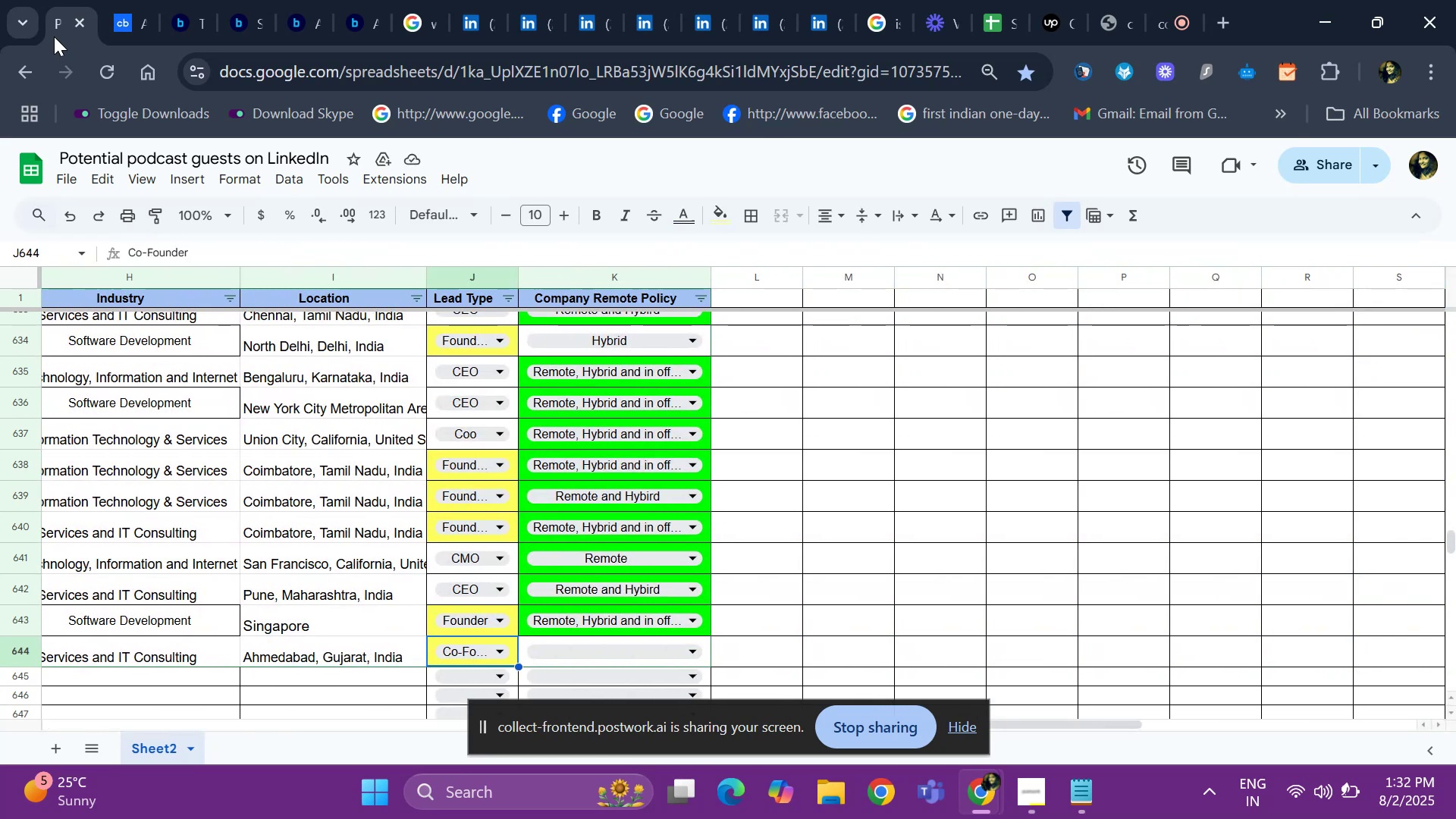 
hold_key(key=ArrowLeft, duration=0.76)
 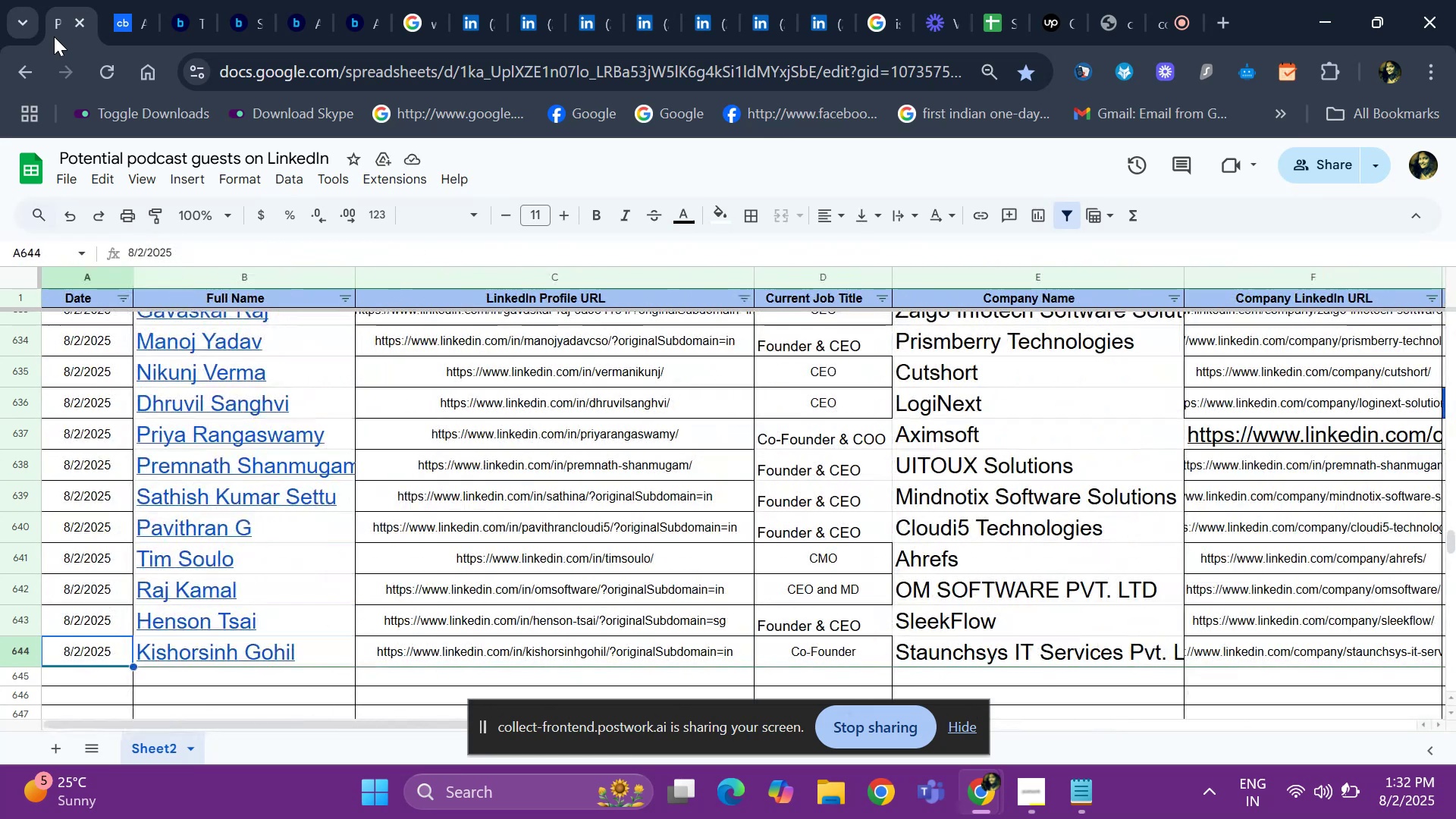 
key(ArrowRight)
 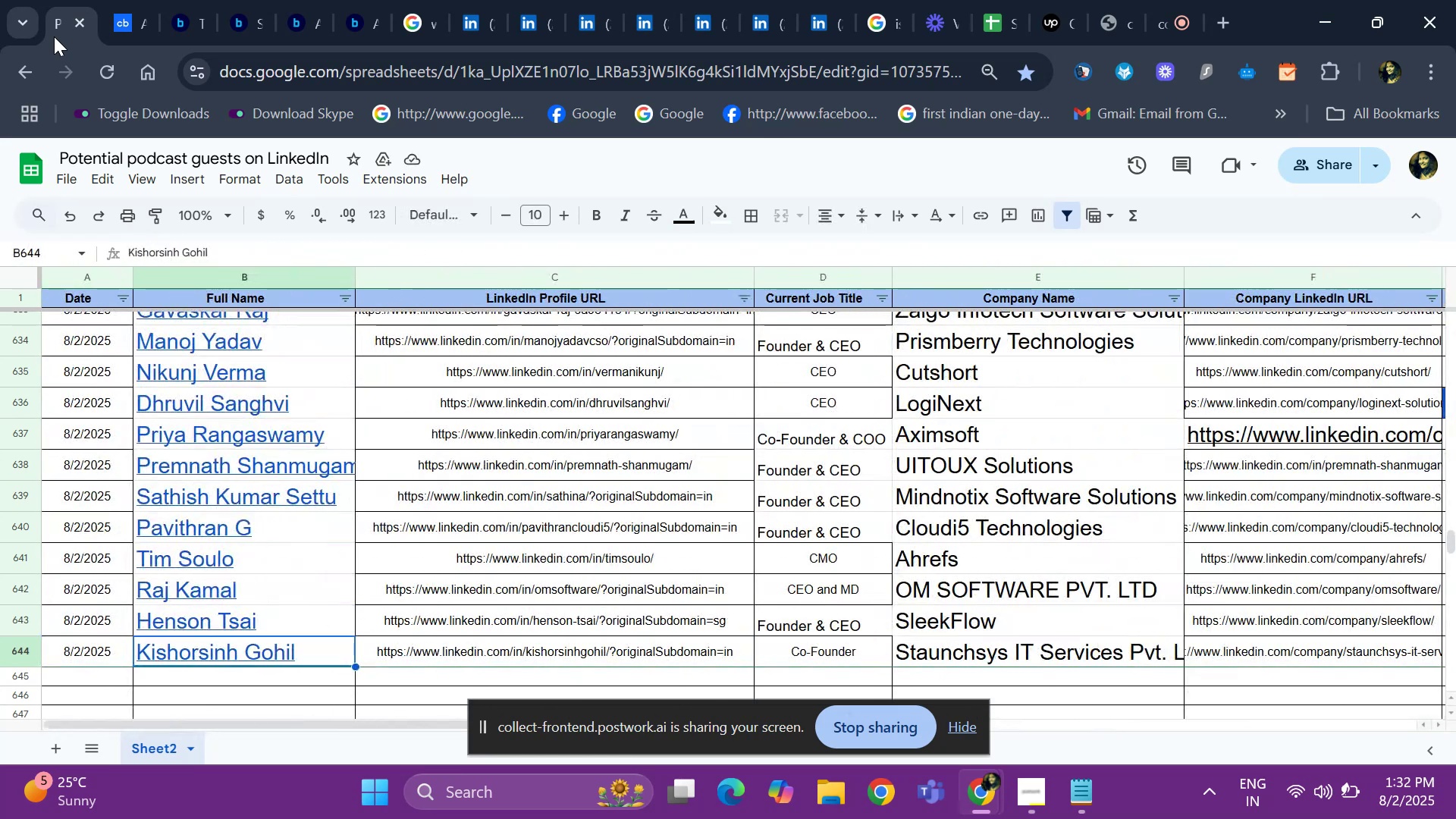 
key(ArrowRight)
 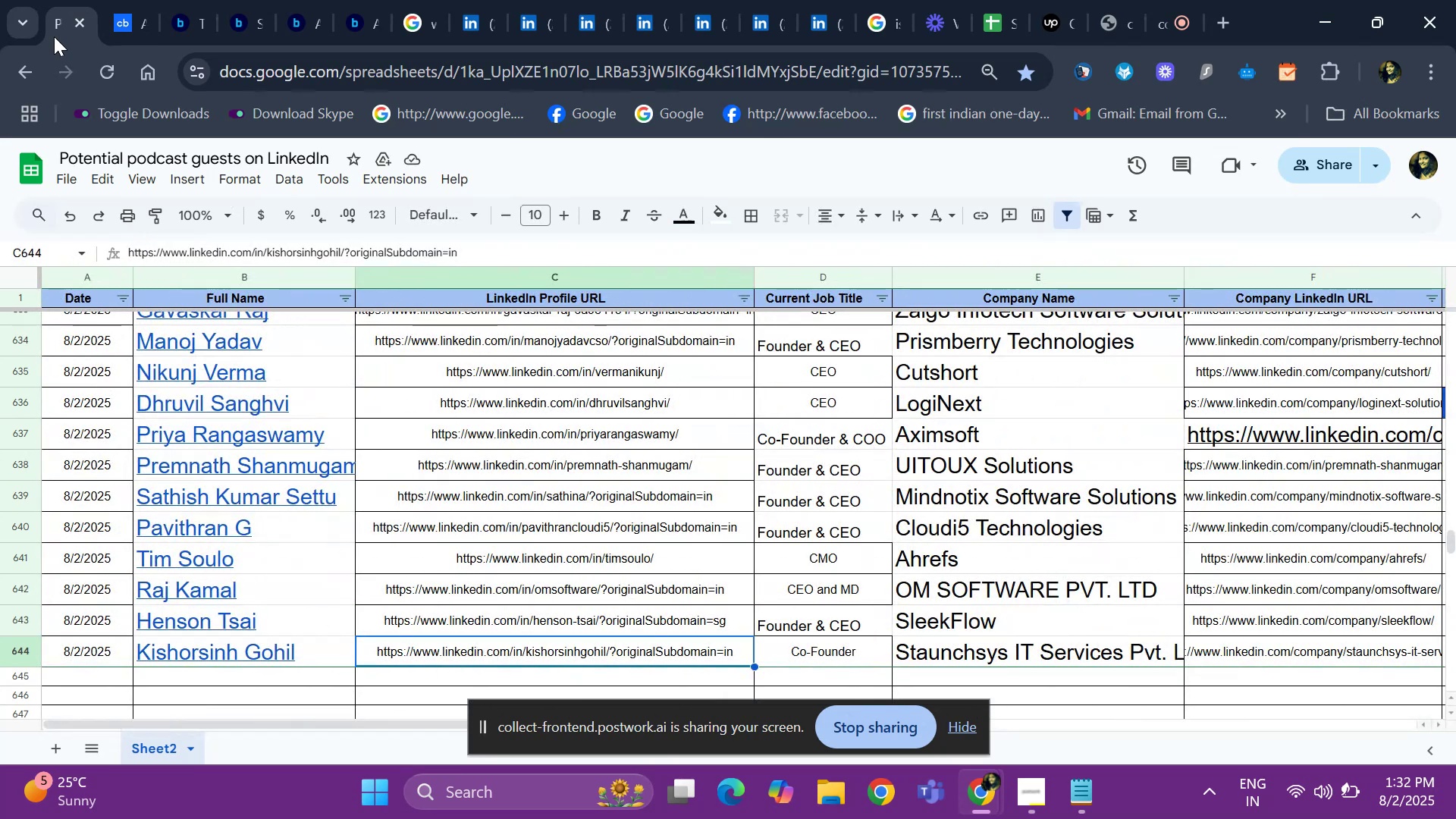 
key(ArrowRight)
 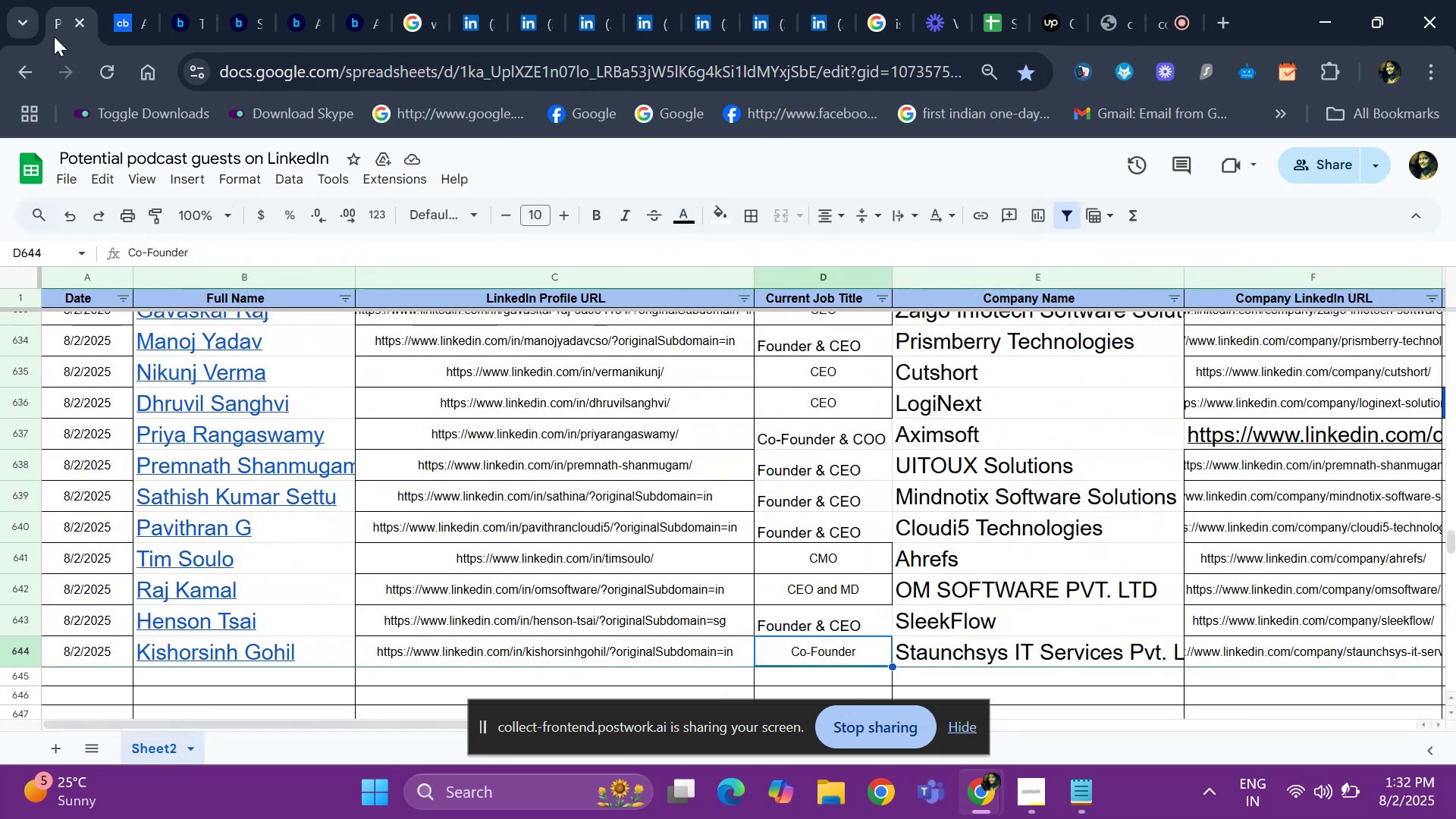 
key(ArrowRight)
 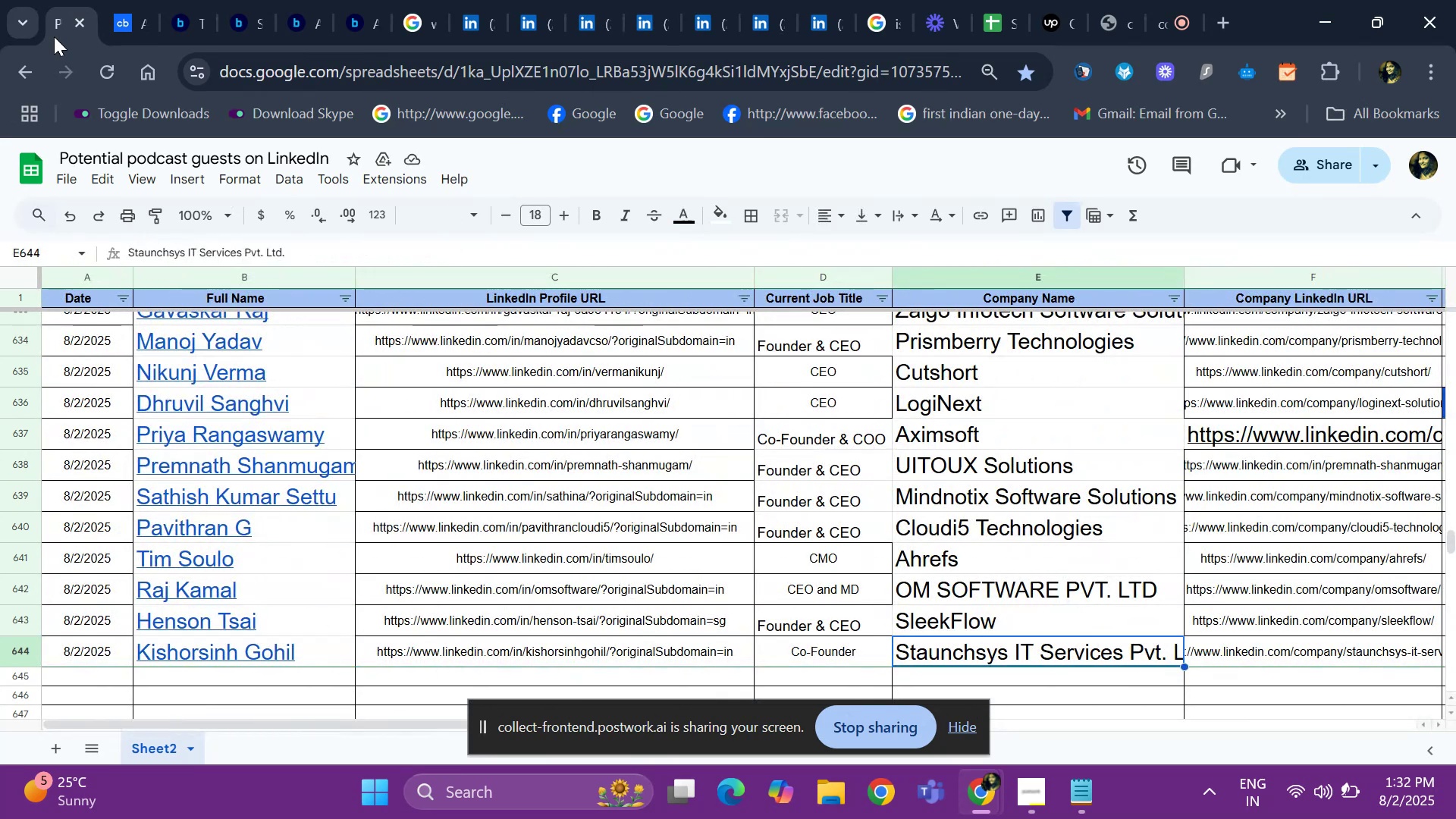 
key(Control+ControlLeft)
 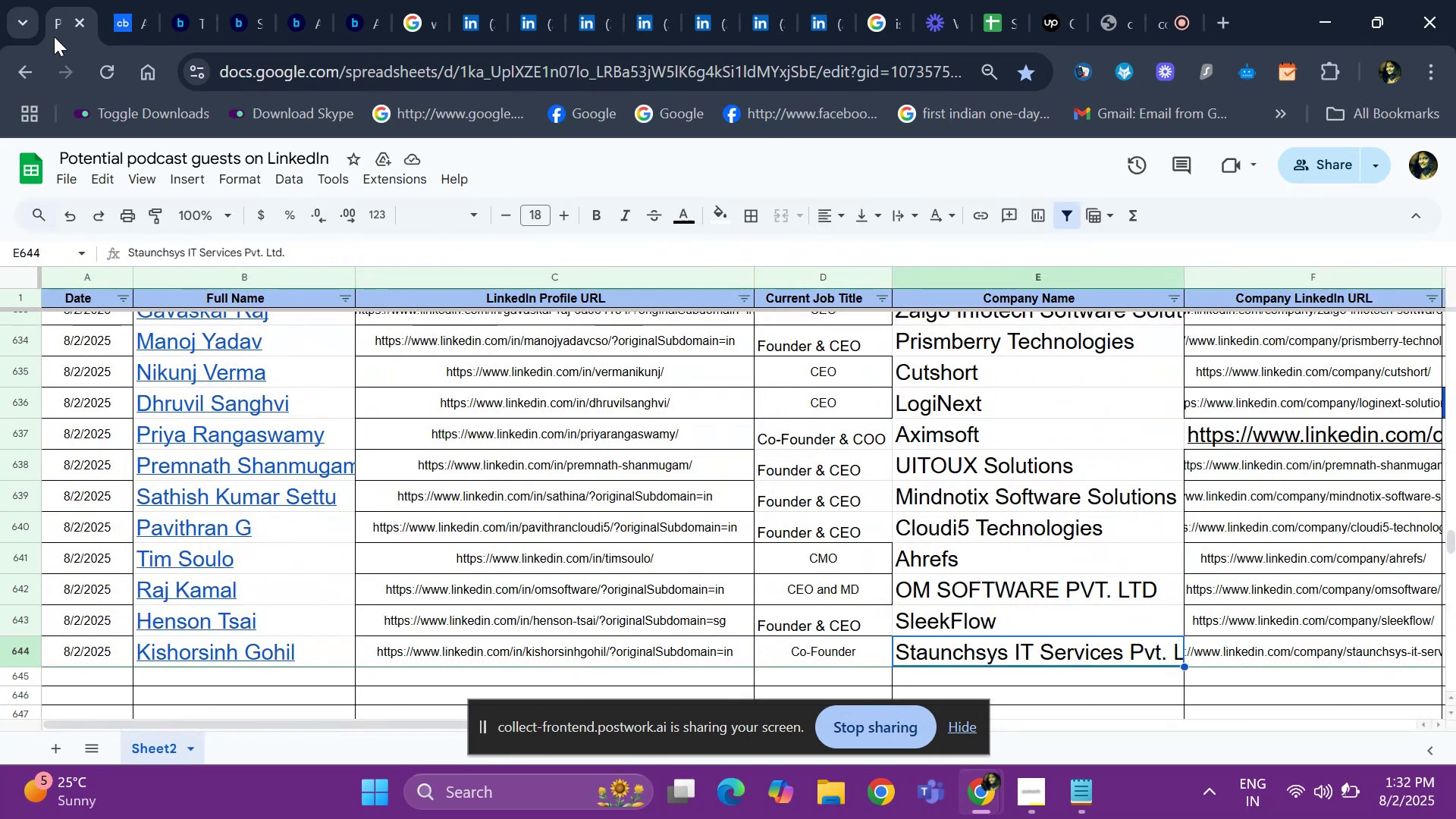 
key(Control+C)
 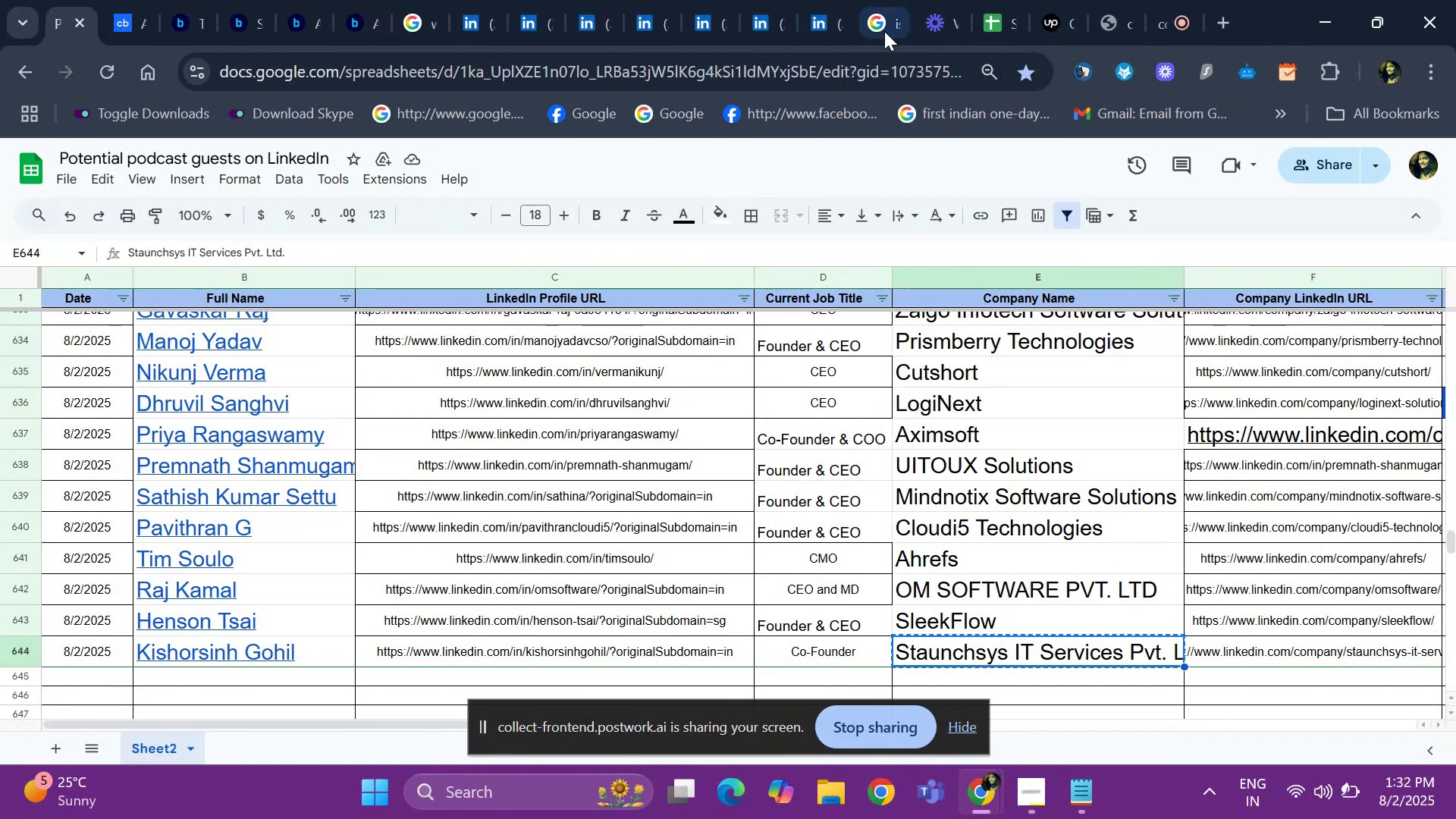 
left_click([871, 24])
 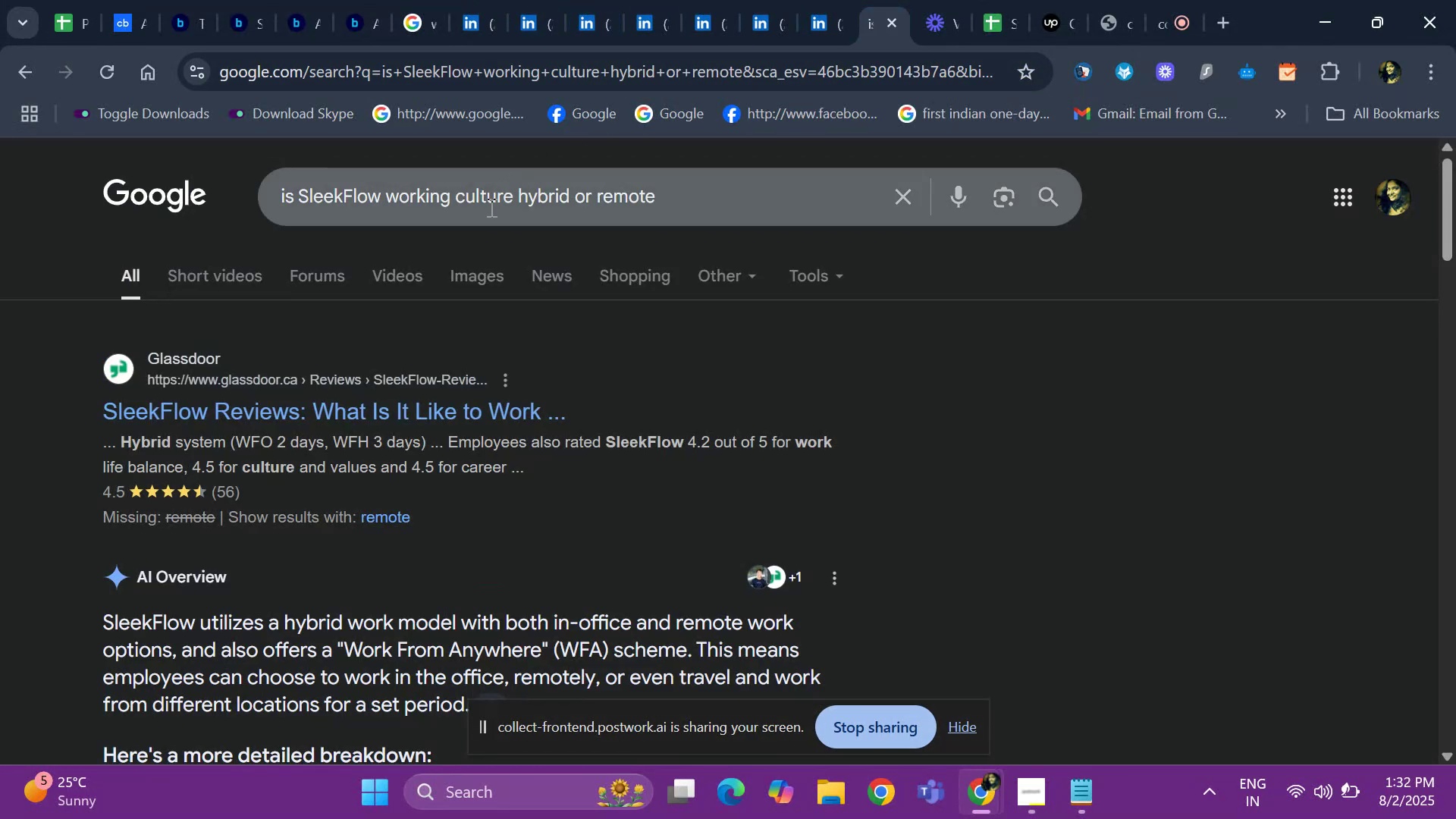 
left_click([490, 207])
 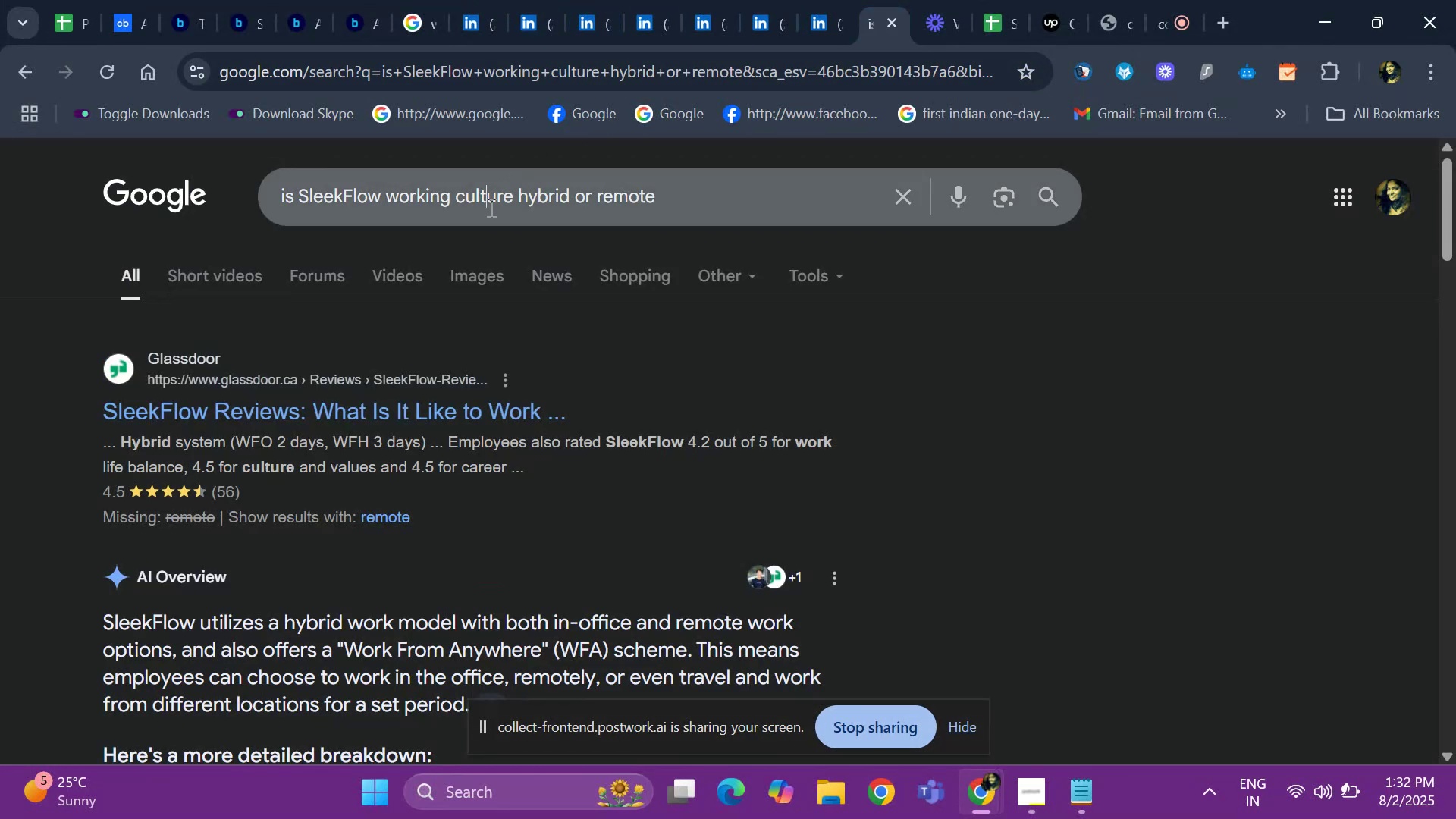 
key(ArrowLeft)
 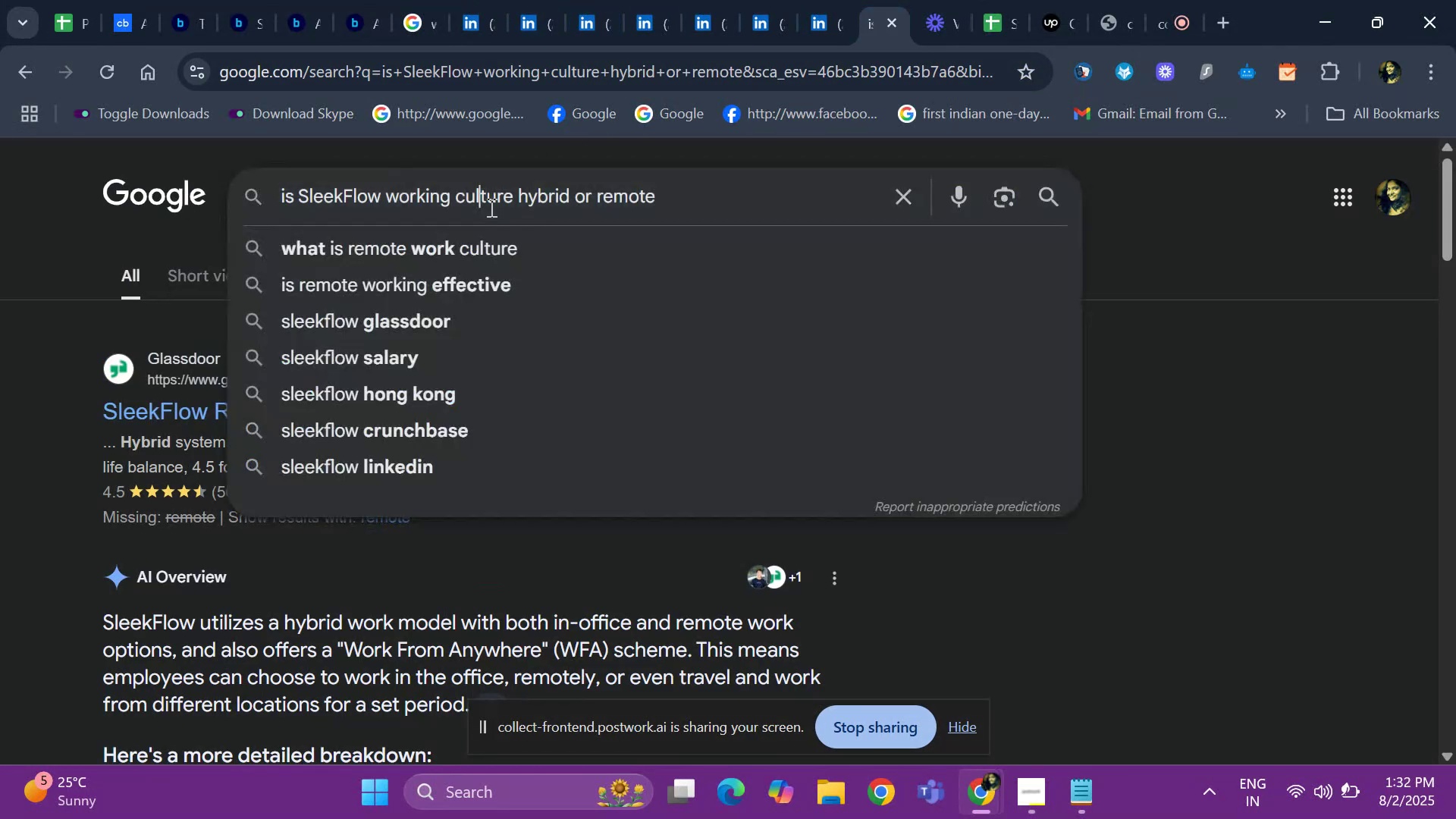 
key(ArrowLeft)
 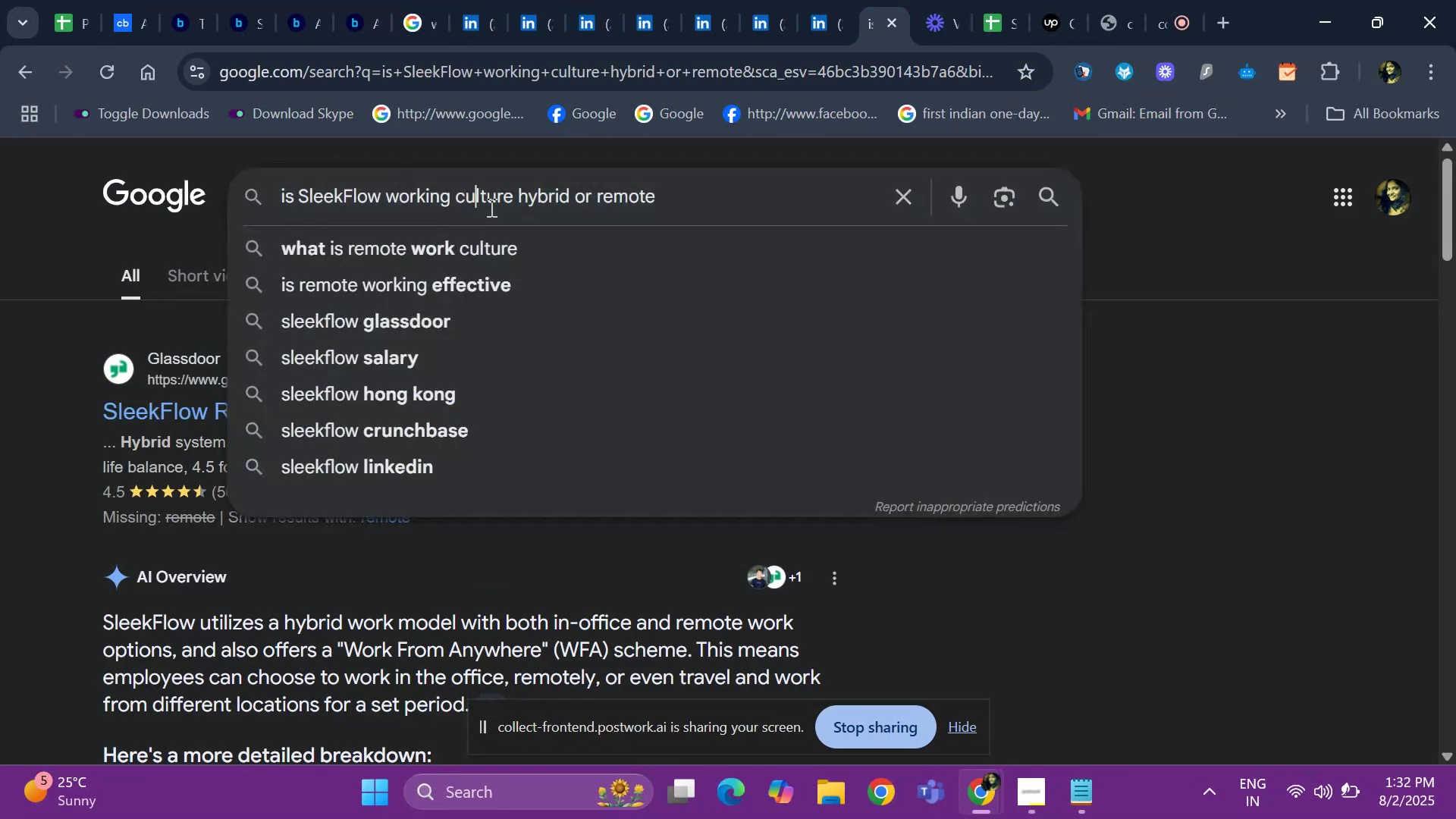 
key(ArrowLeft)
 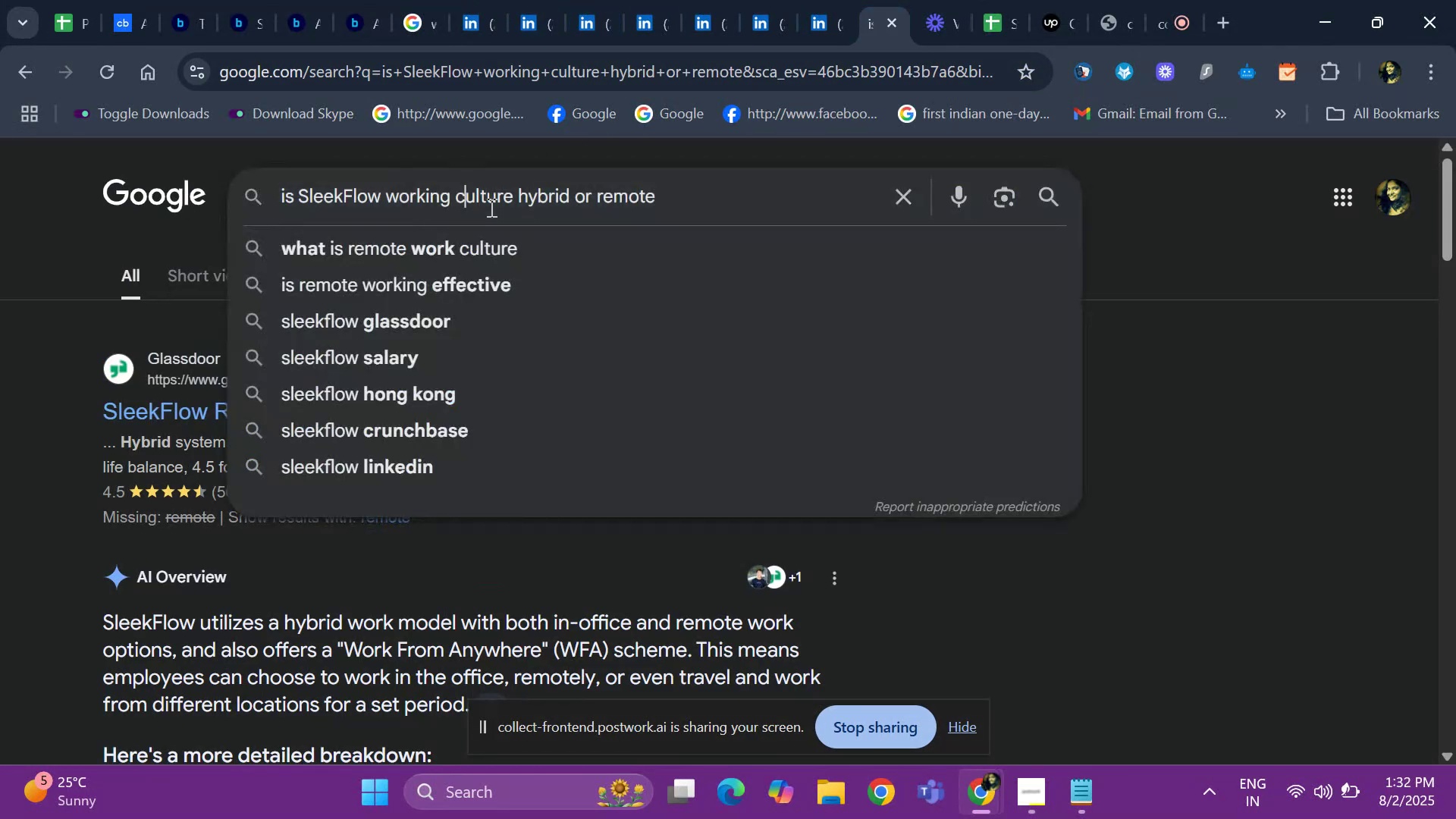 
key(ArrowLeft)
 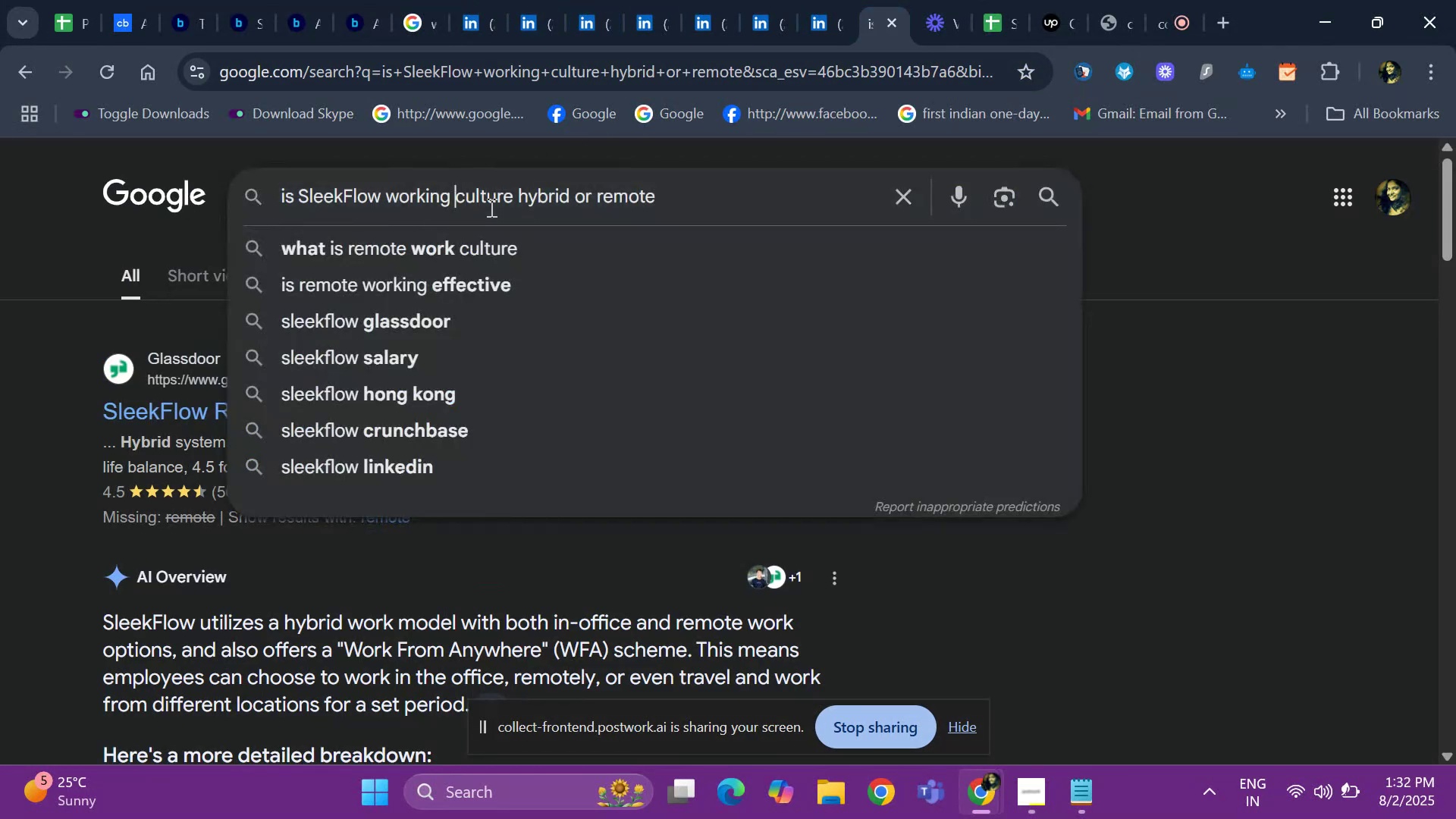 
key(ArrowLeft)
 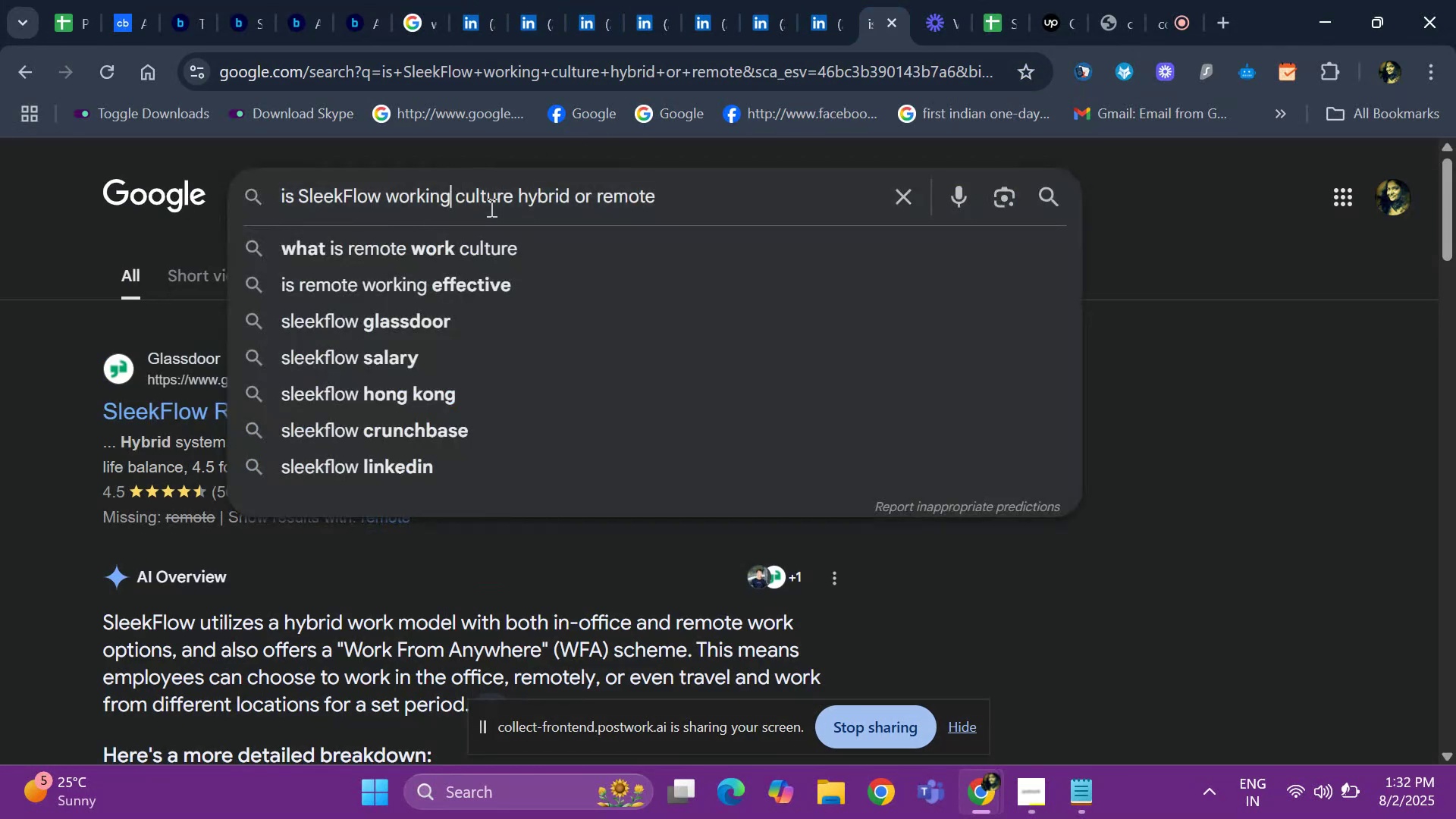 
key(ArrowLeft)
 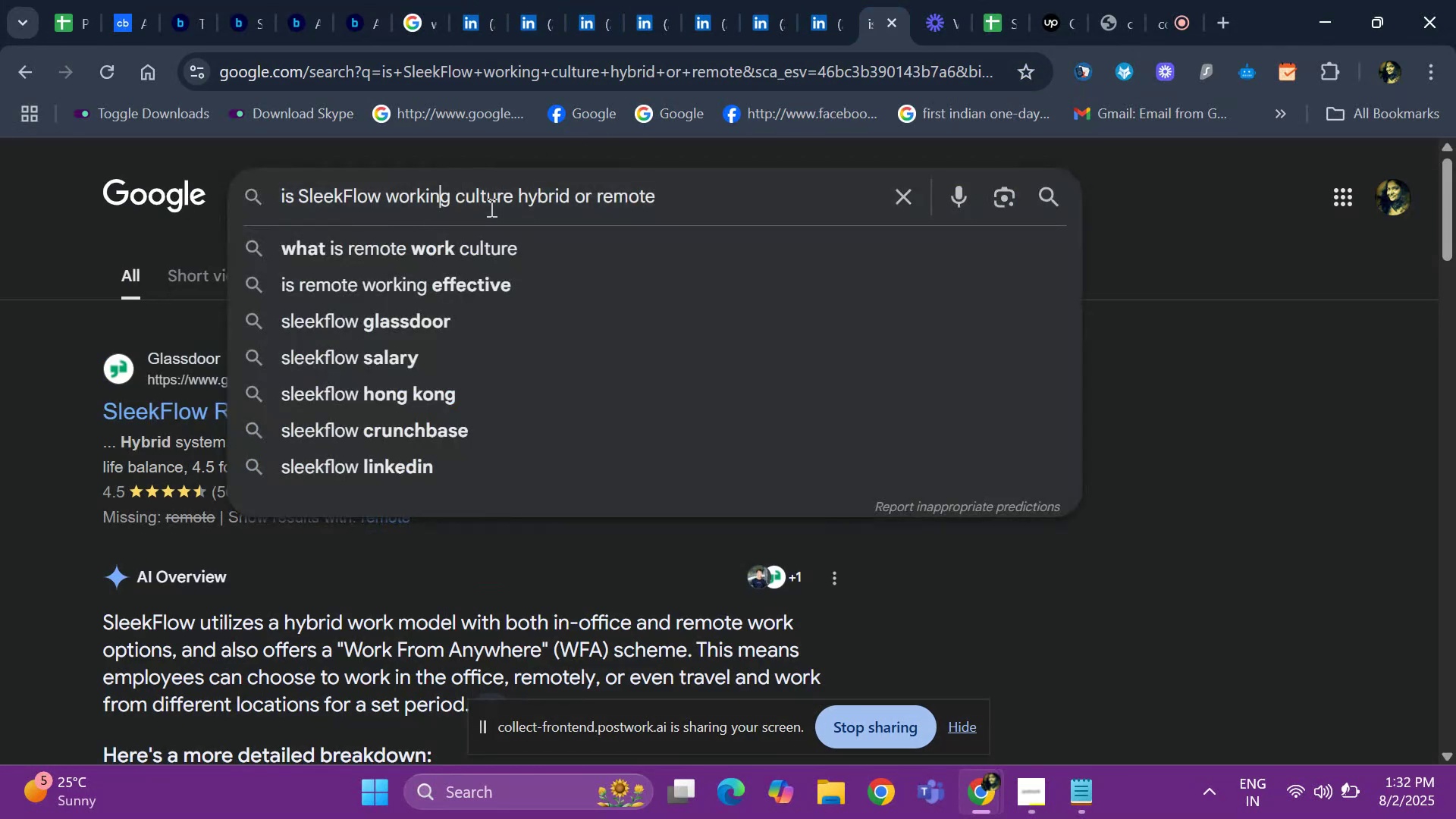 
key(ArrowLeft)
 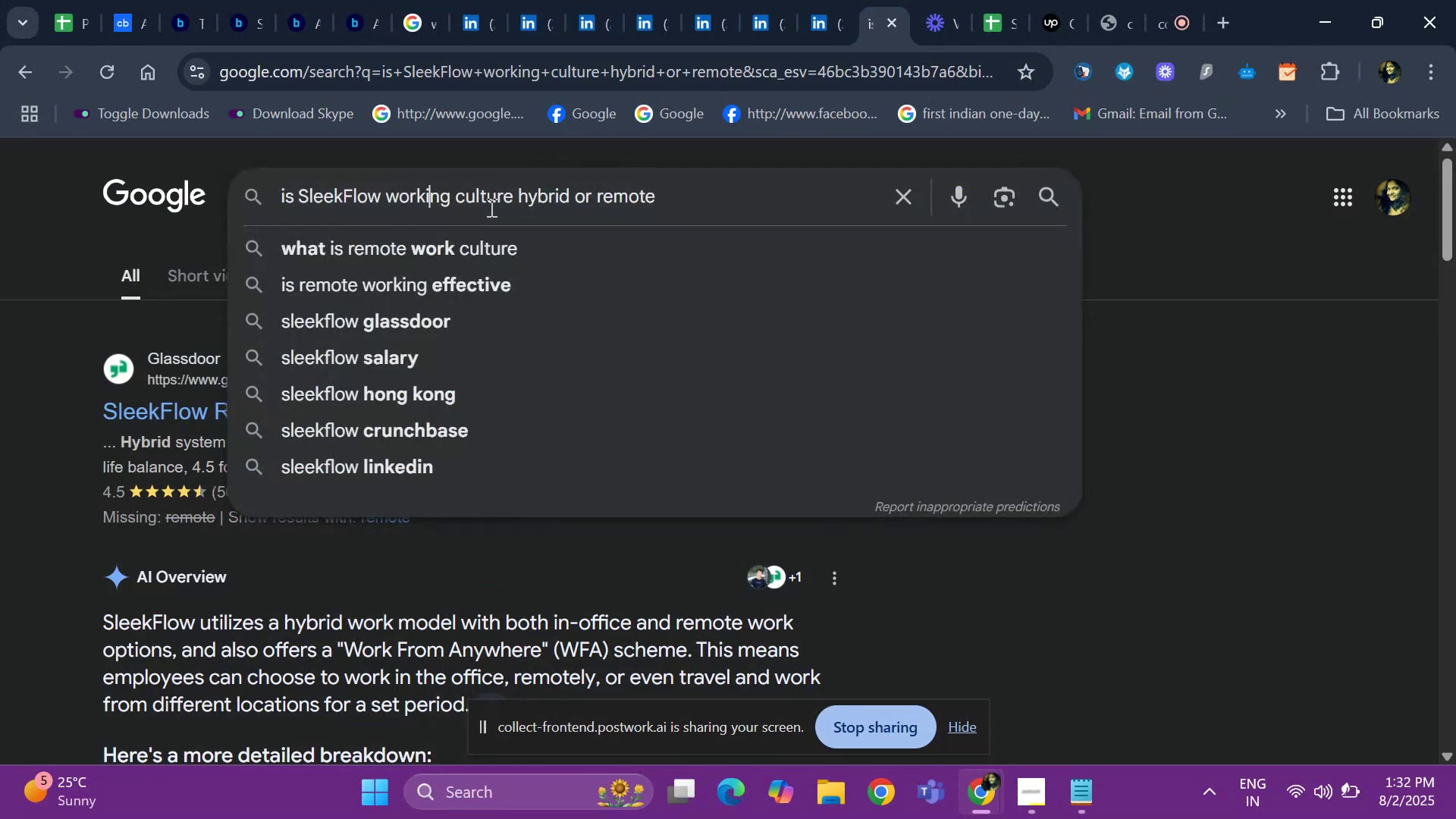 
key(ArrowLeft)
 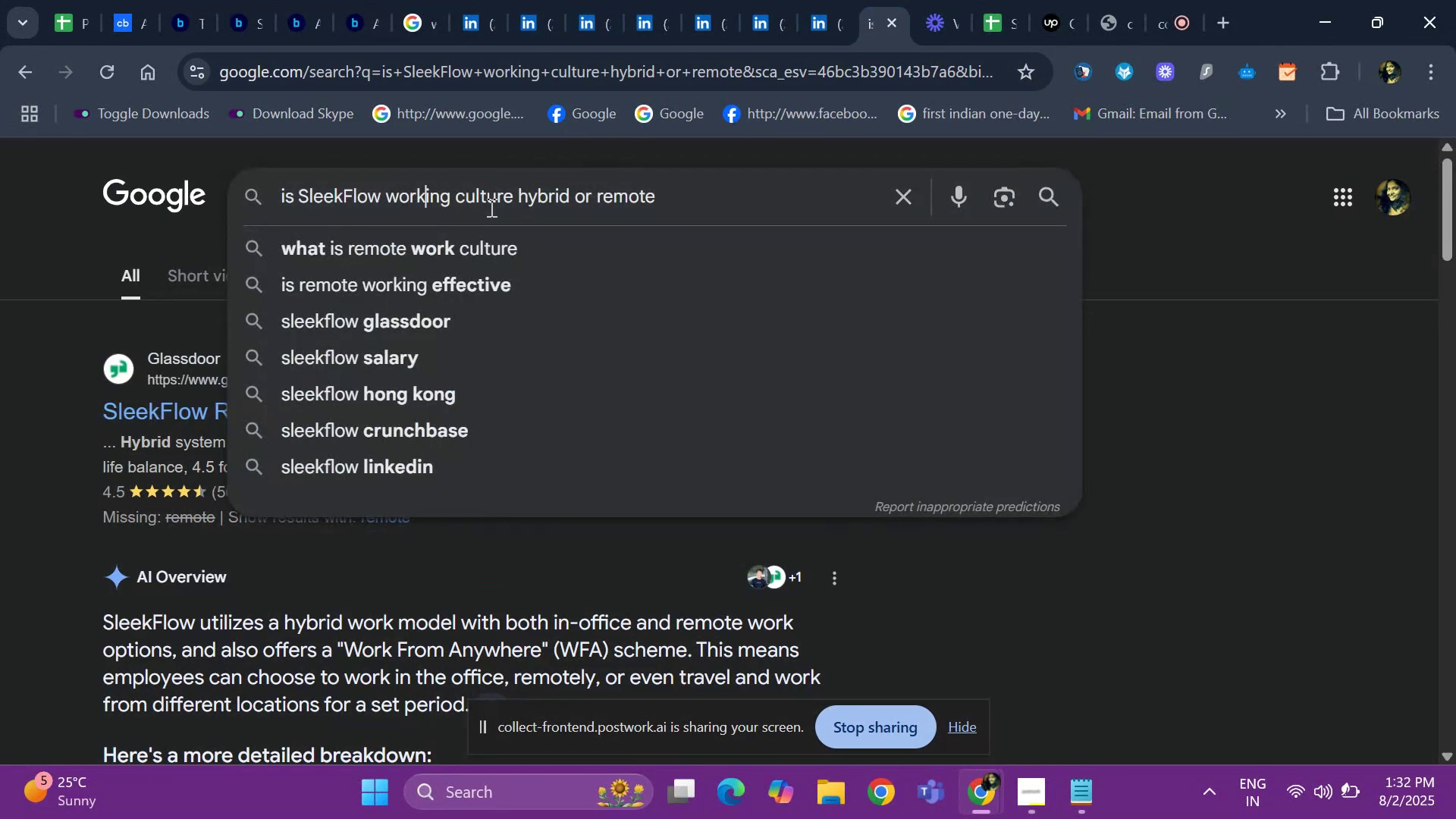 
key(ArrowLeft)
 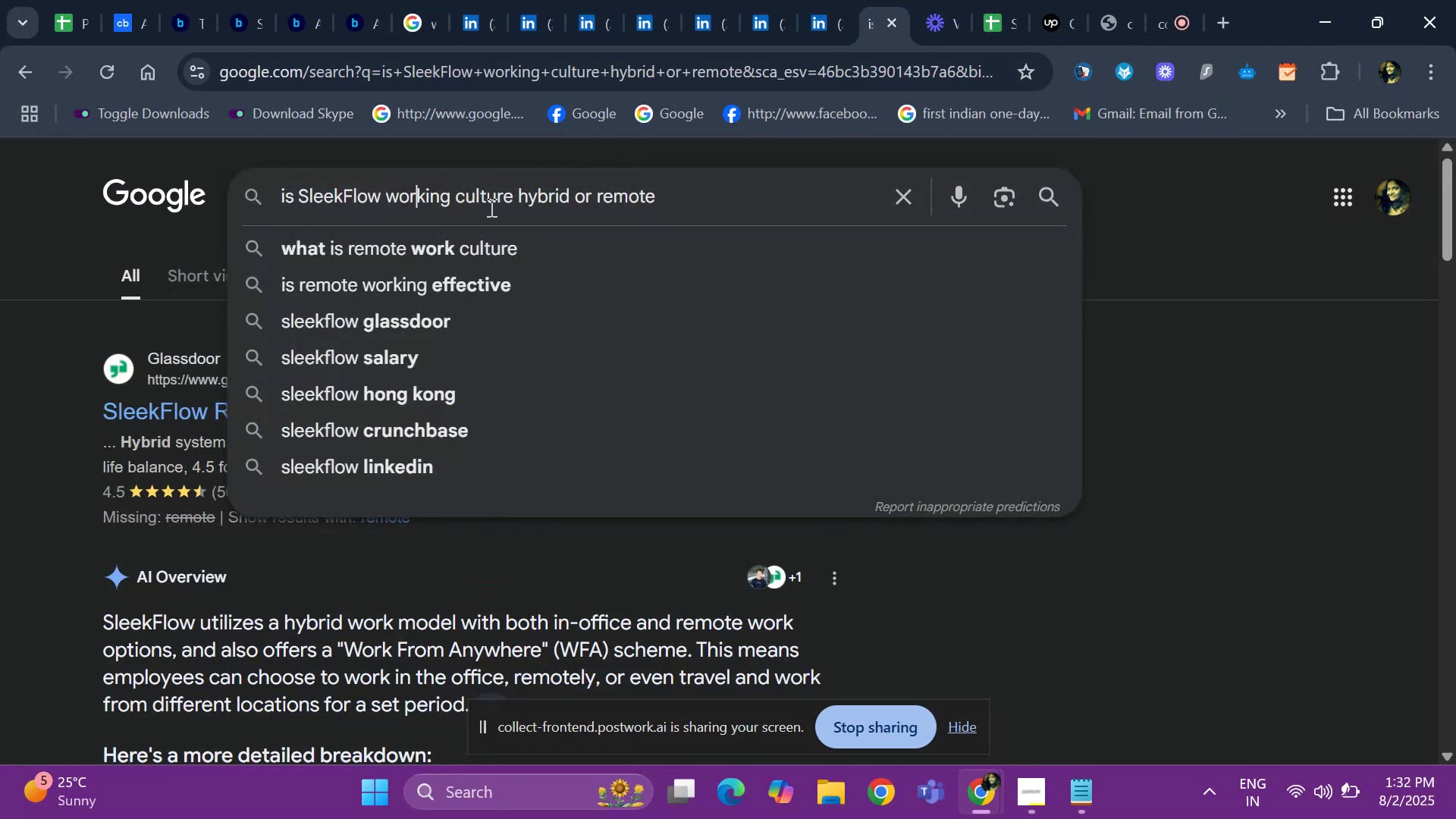 
key(ArrowLeft)
 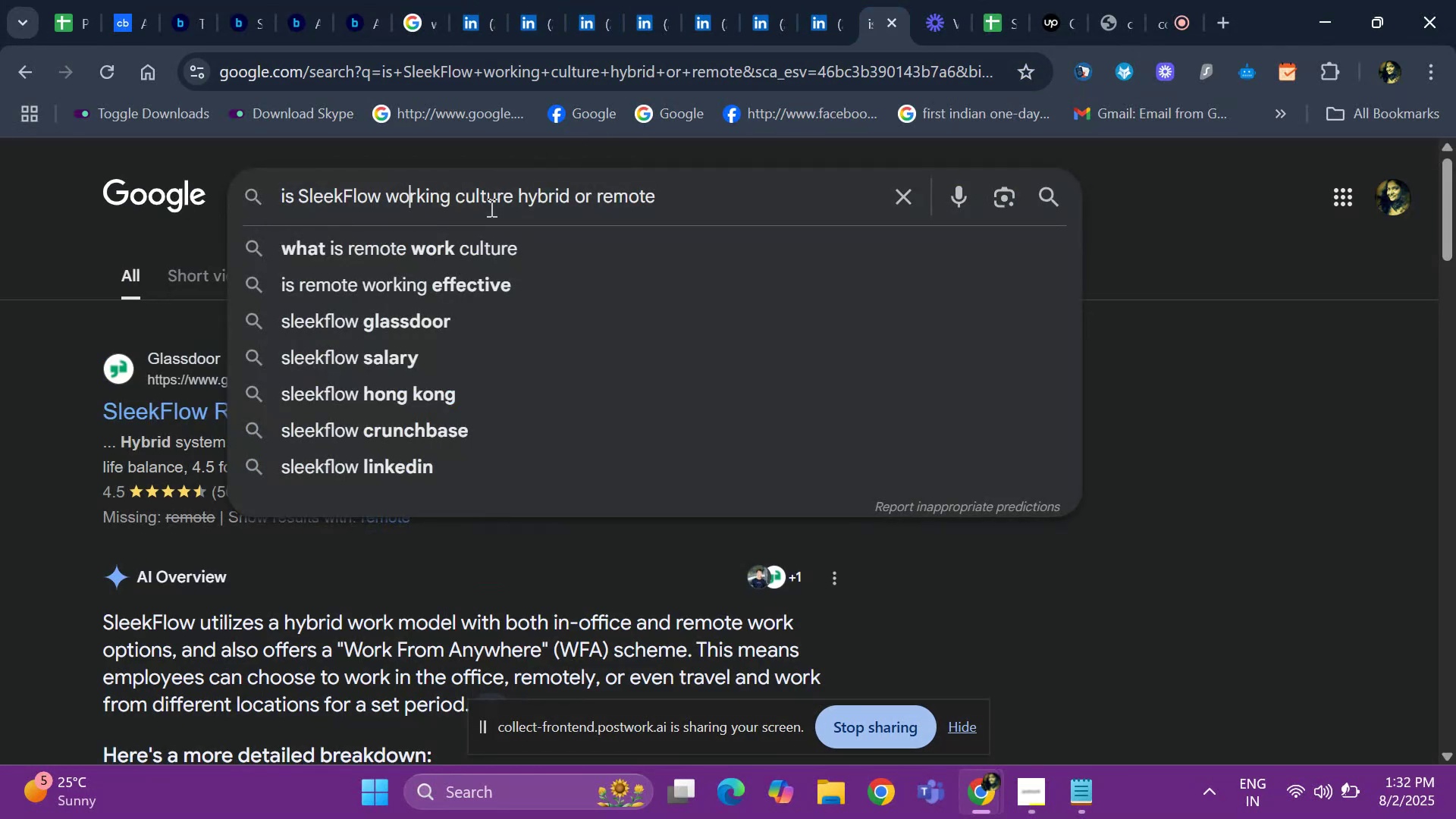 
key(ArrowLeft)
 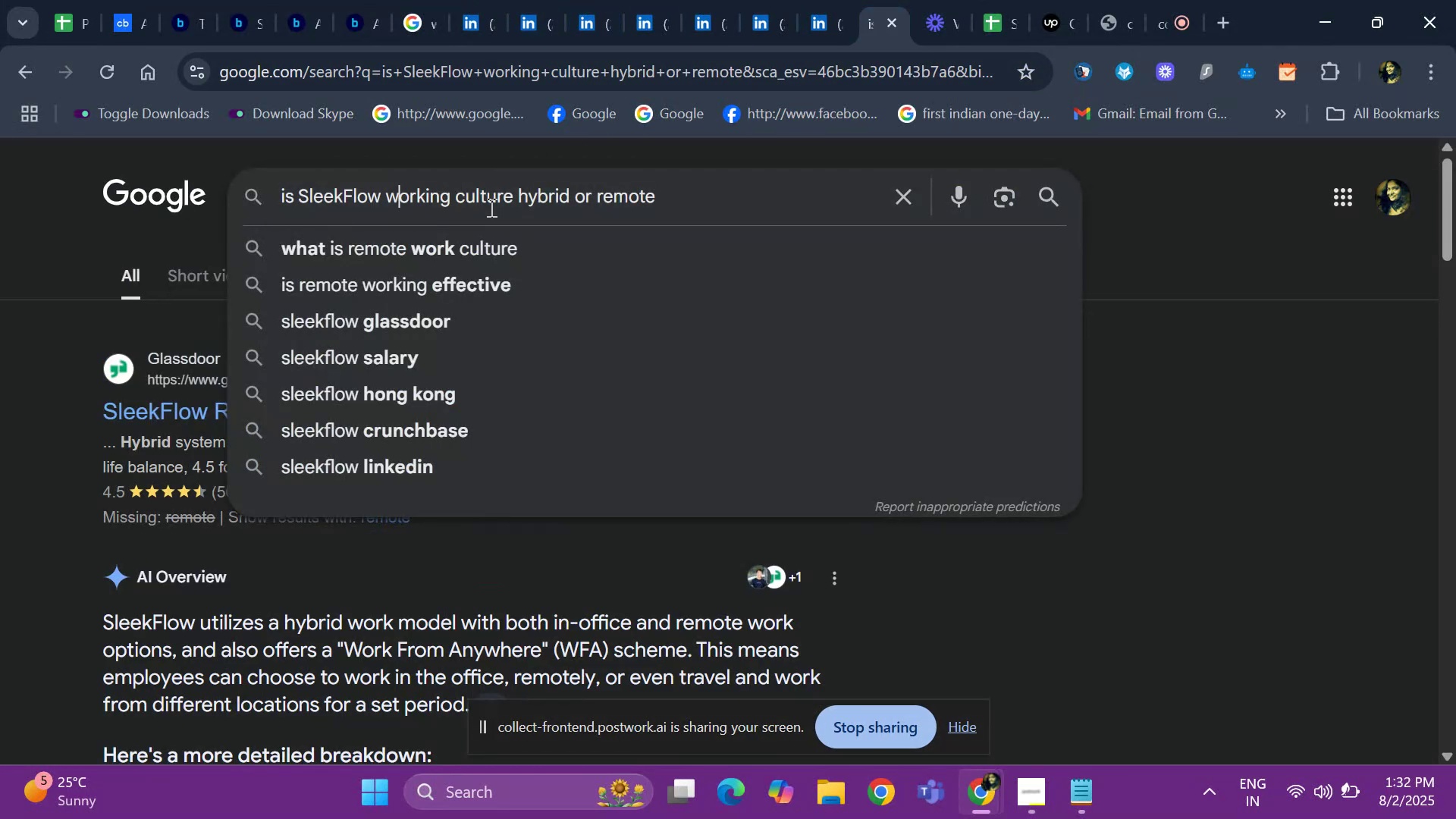 
key(ArrowLeft)
 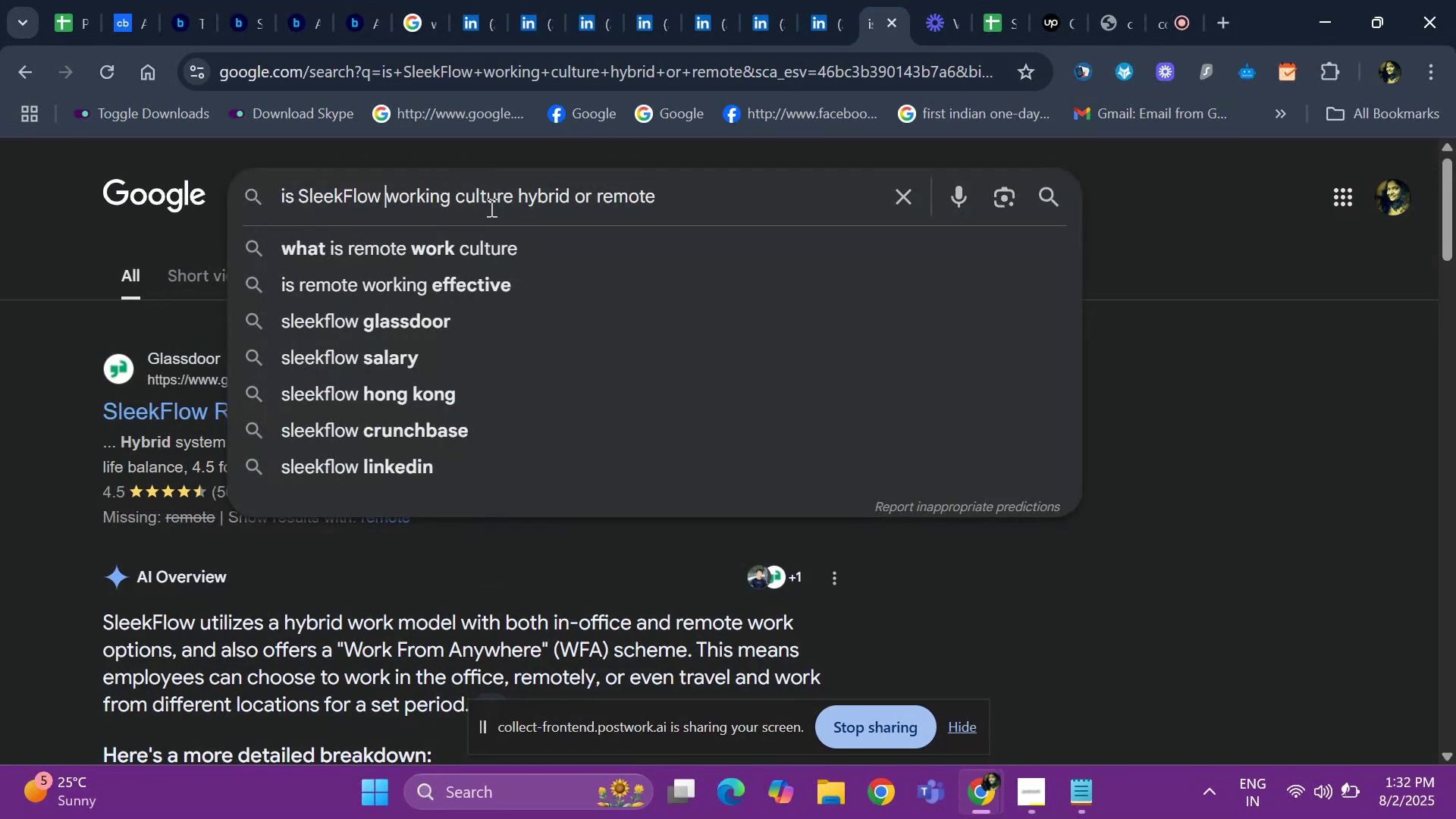 
key(ArrowLeft)
 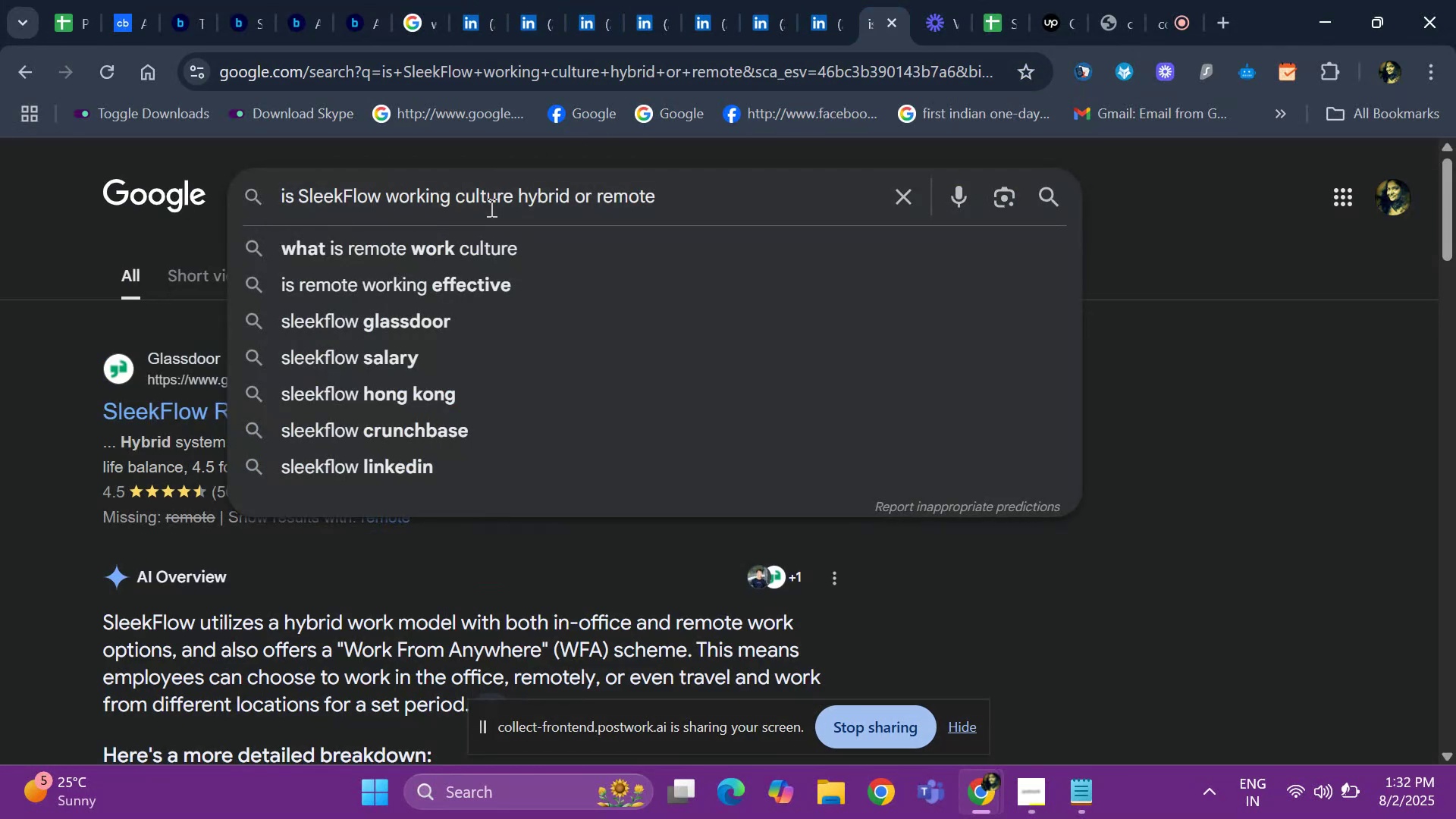 
key(Backspace)
 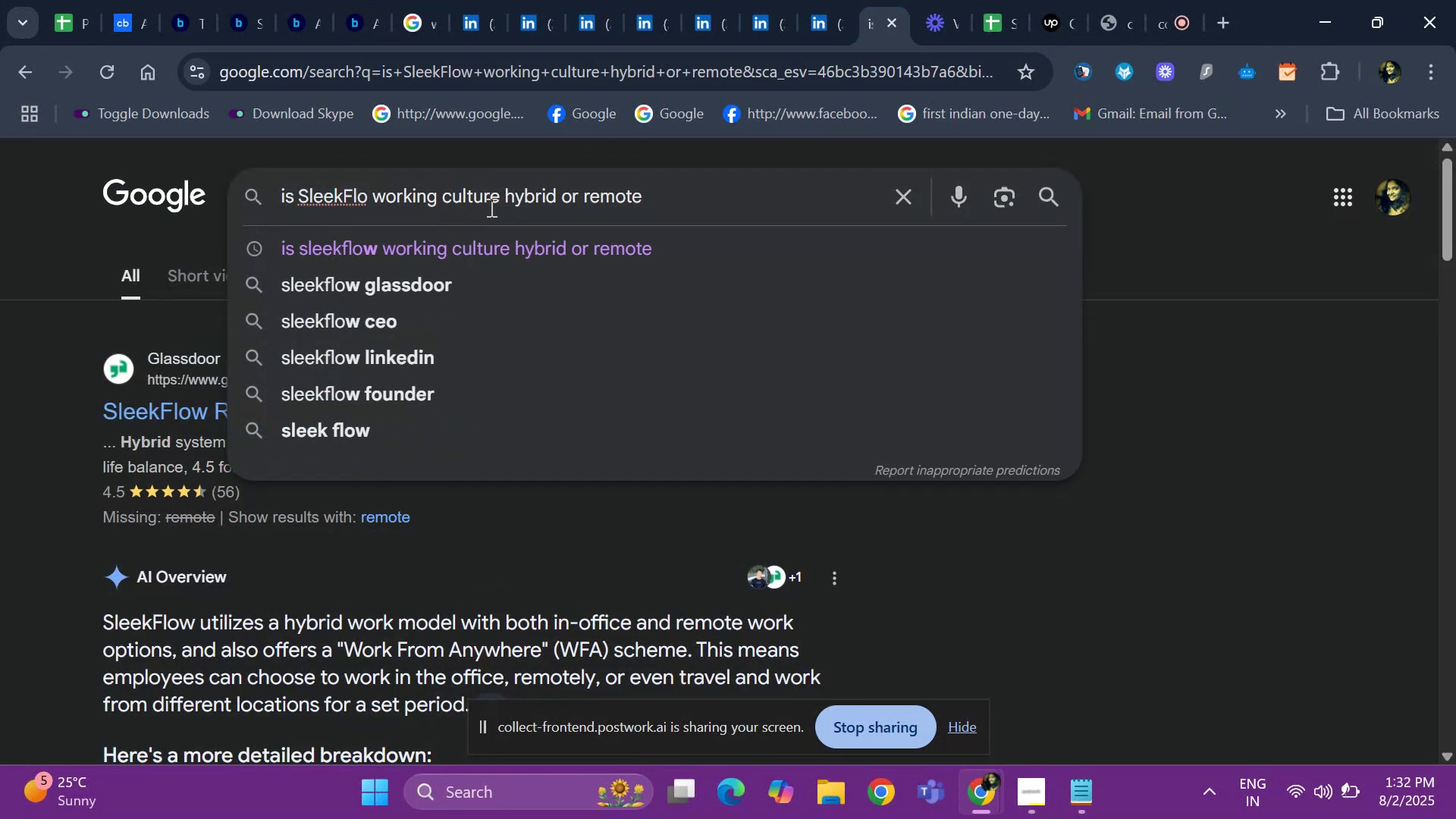 
key(Backspace)
 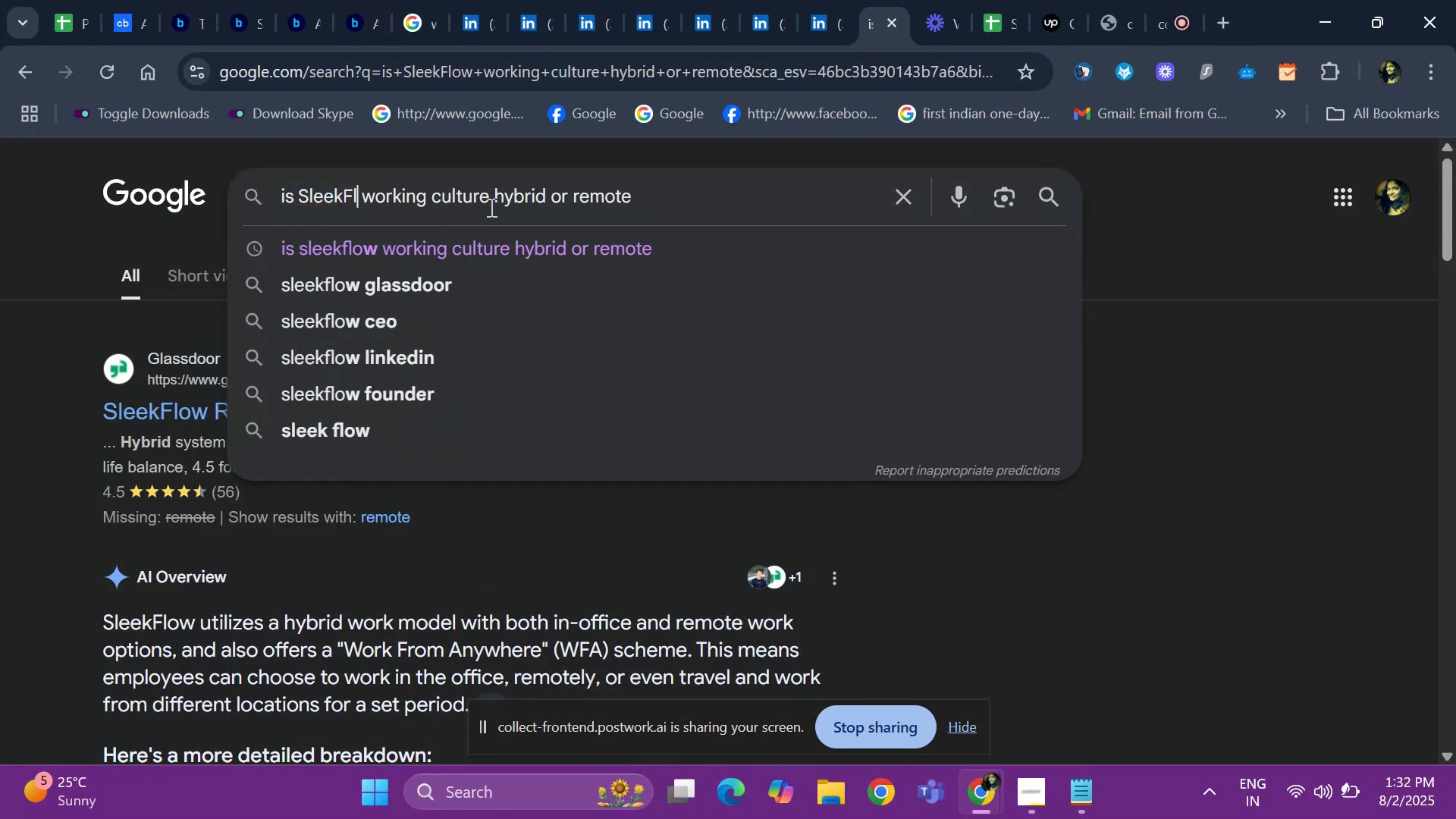 
key(Backspace)
 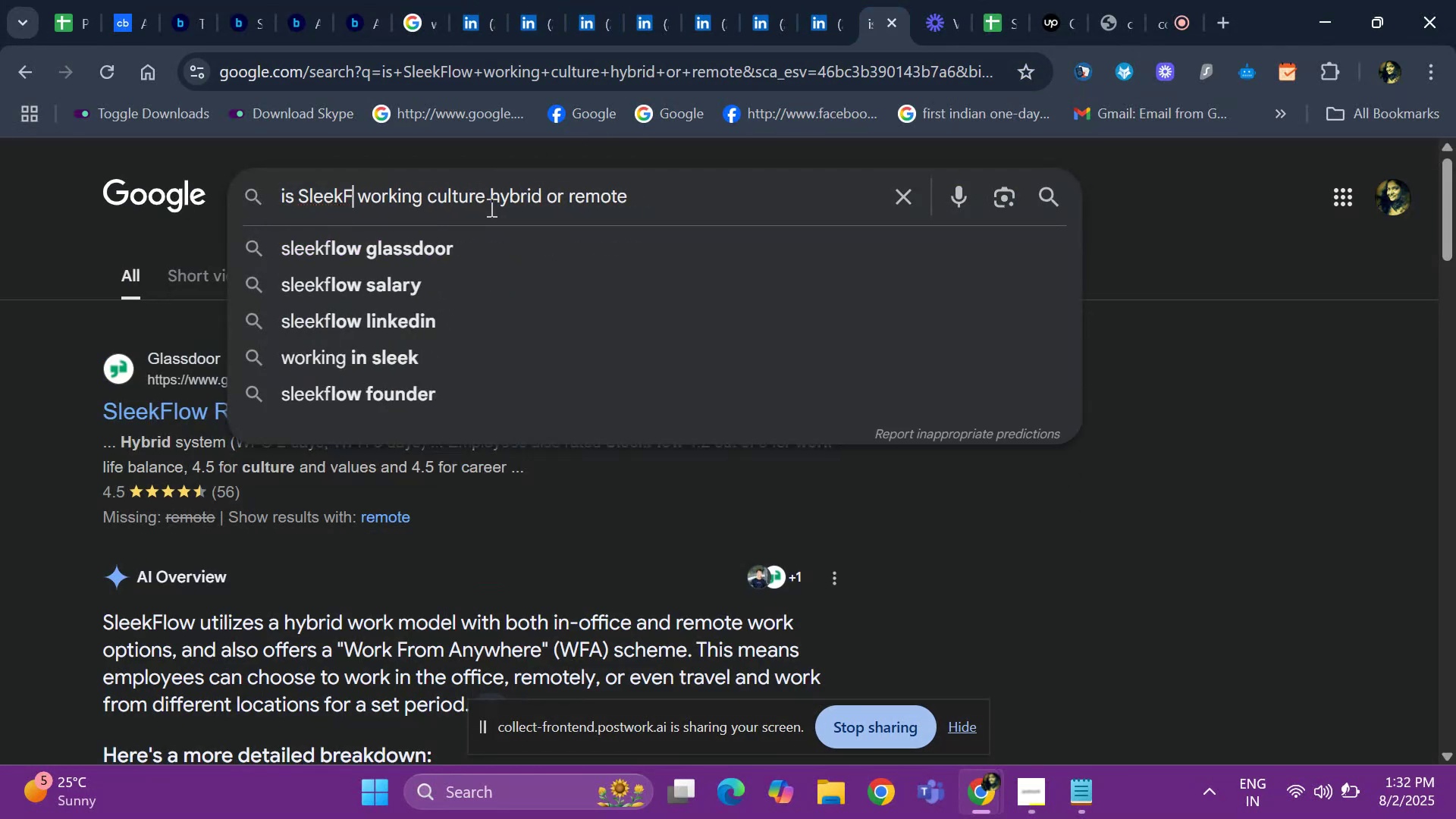 
key(Backspace)
 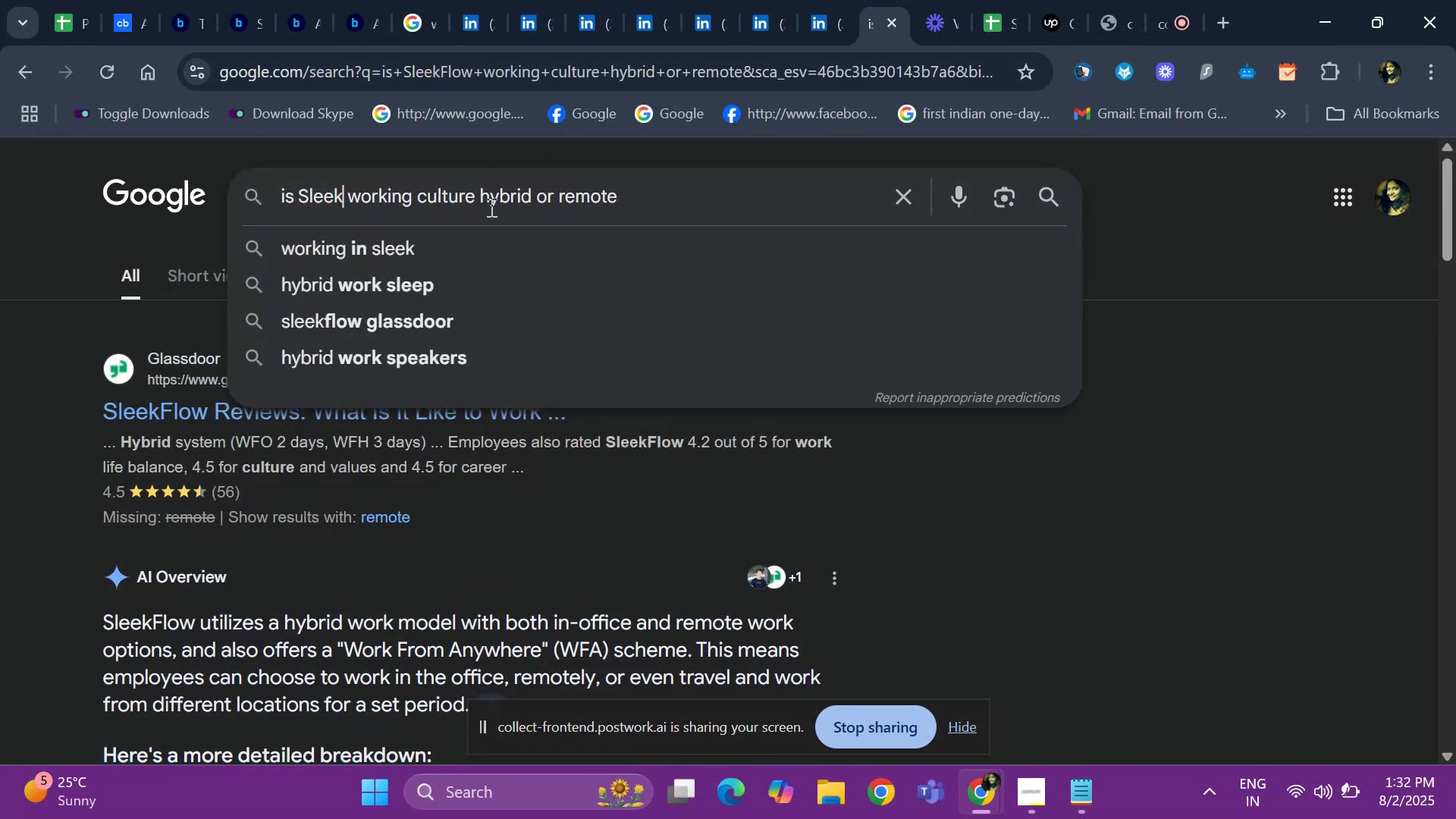 
key(Backspace)
 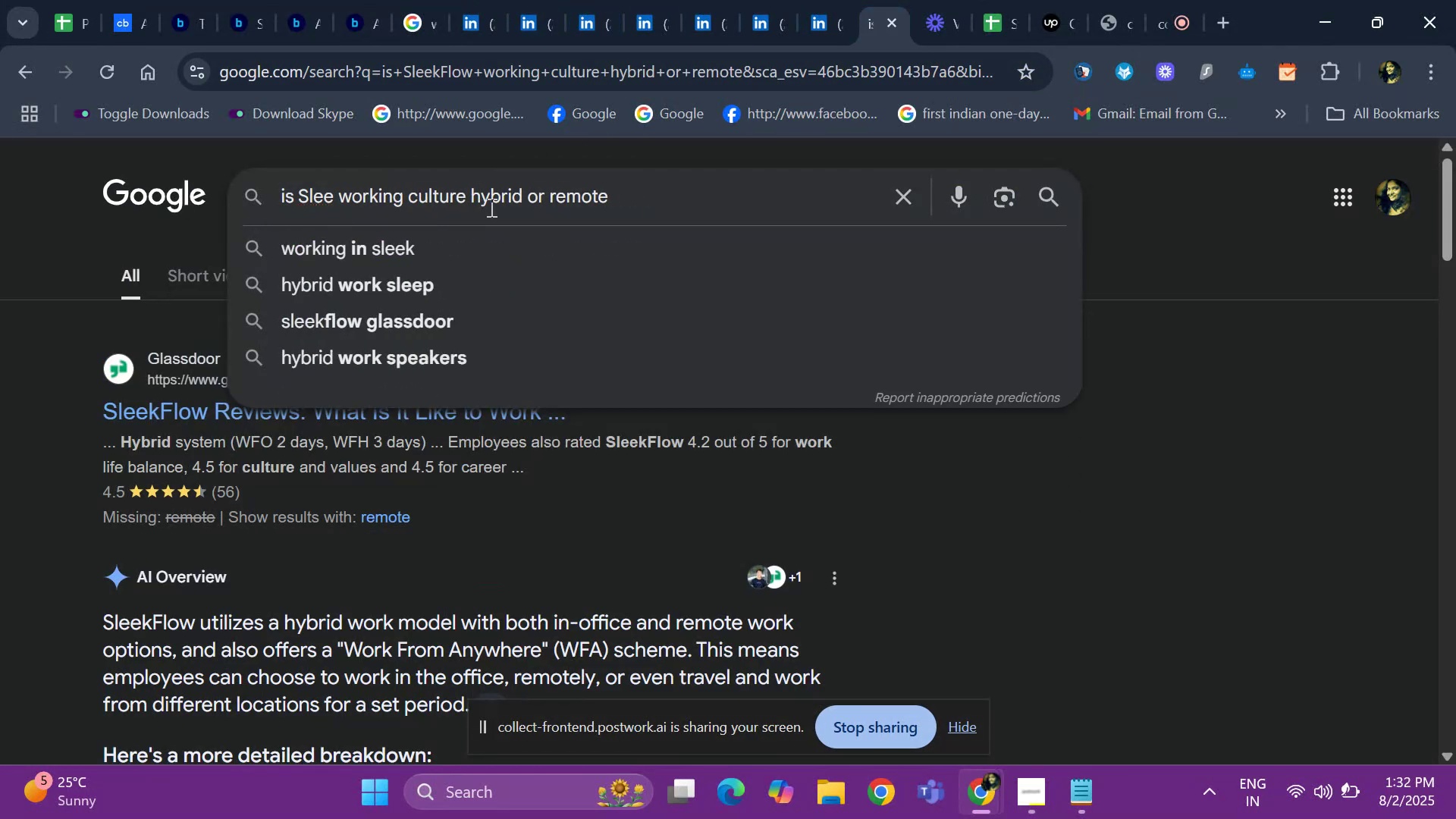 
key(Backspace)
 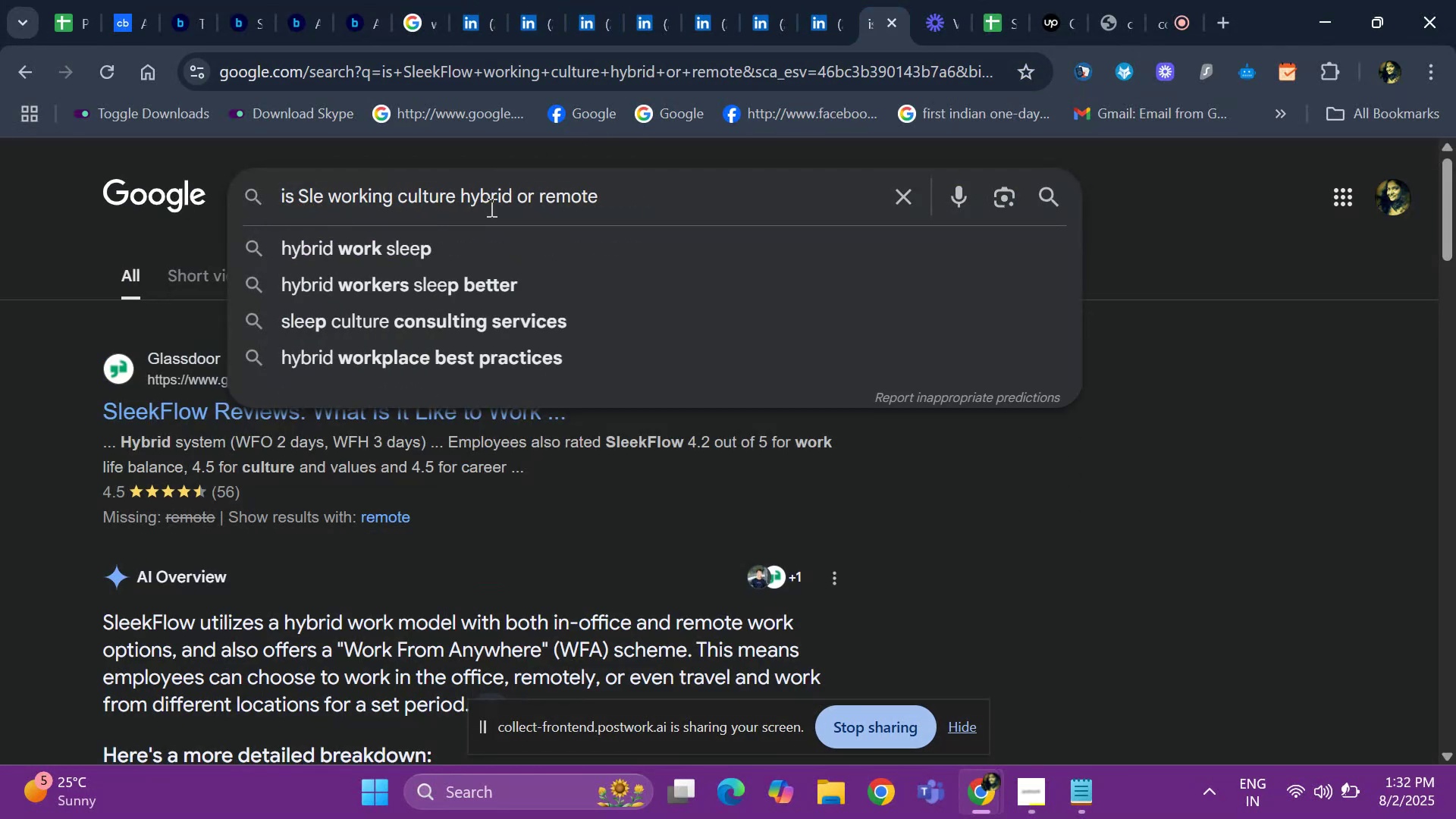 
key(Backspace)
 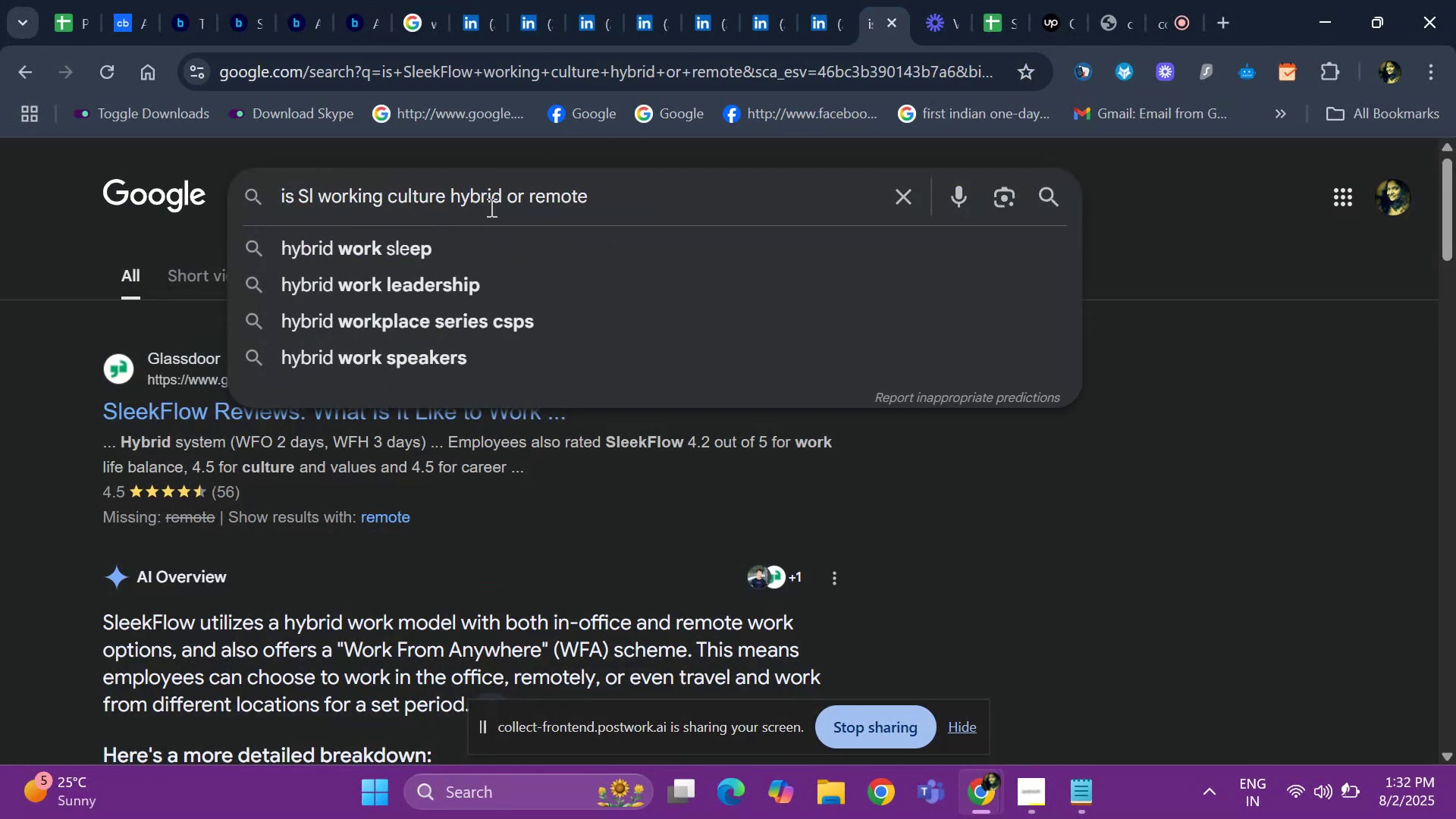 
key(Backspace)
 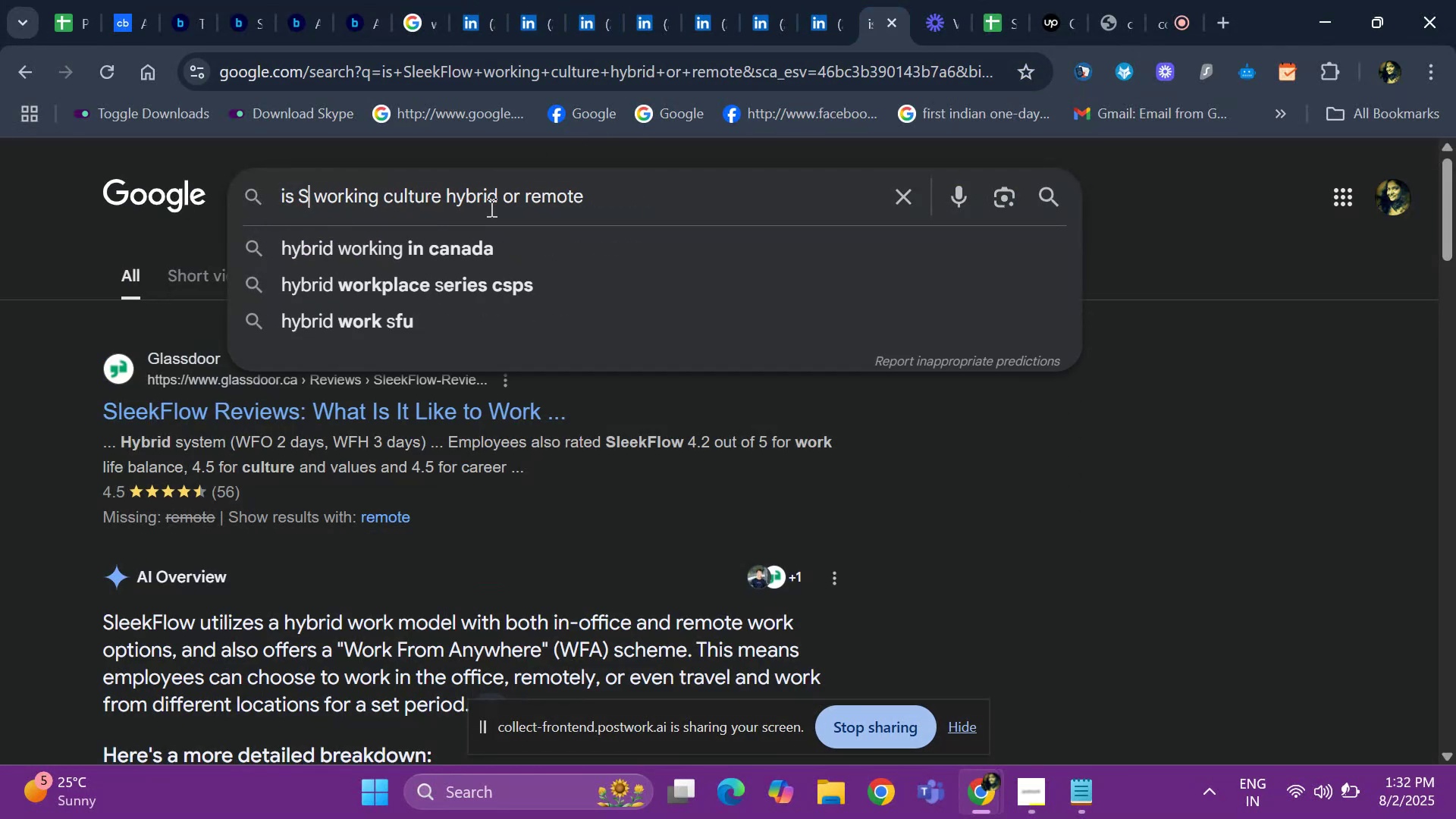 
key(Backspace)
 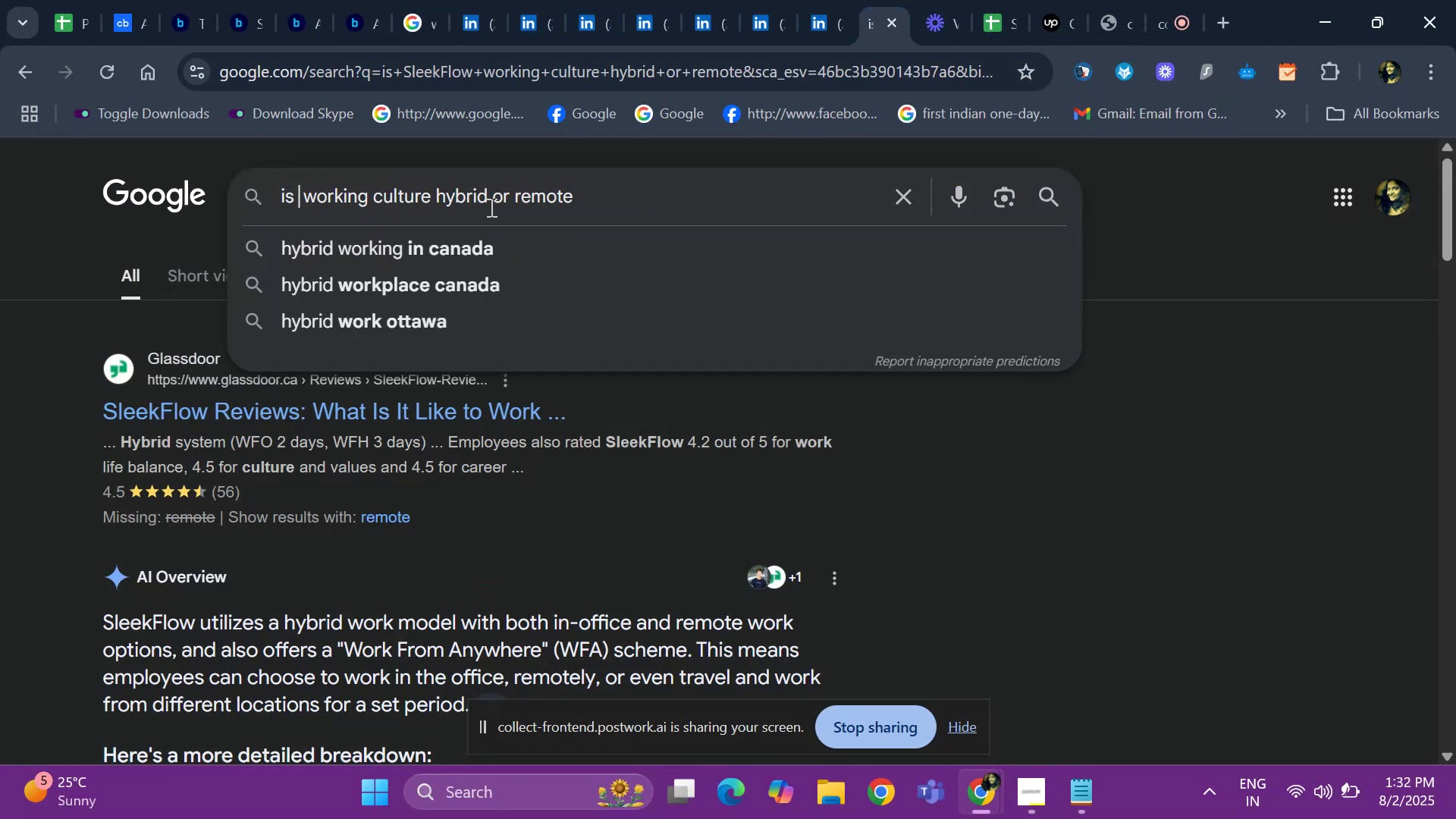 
key(Control+V)
 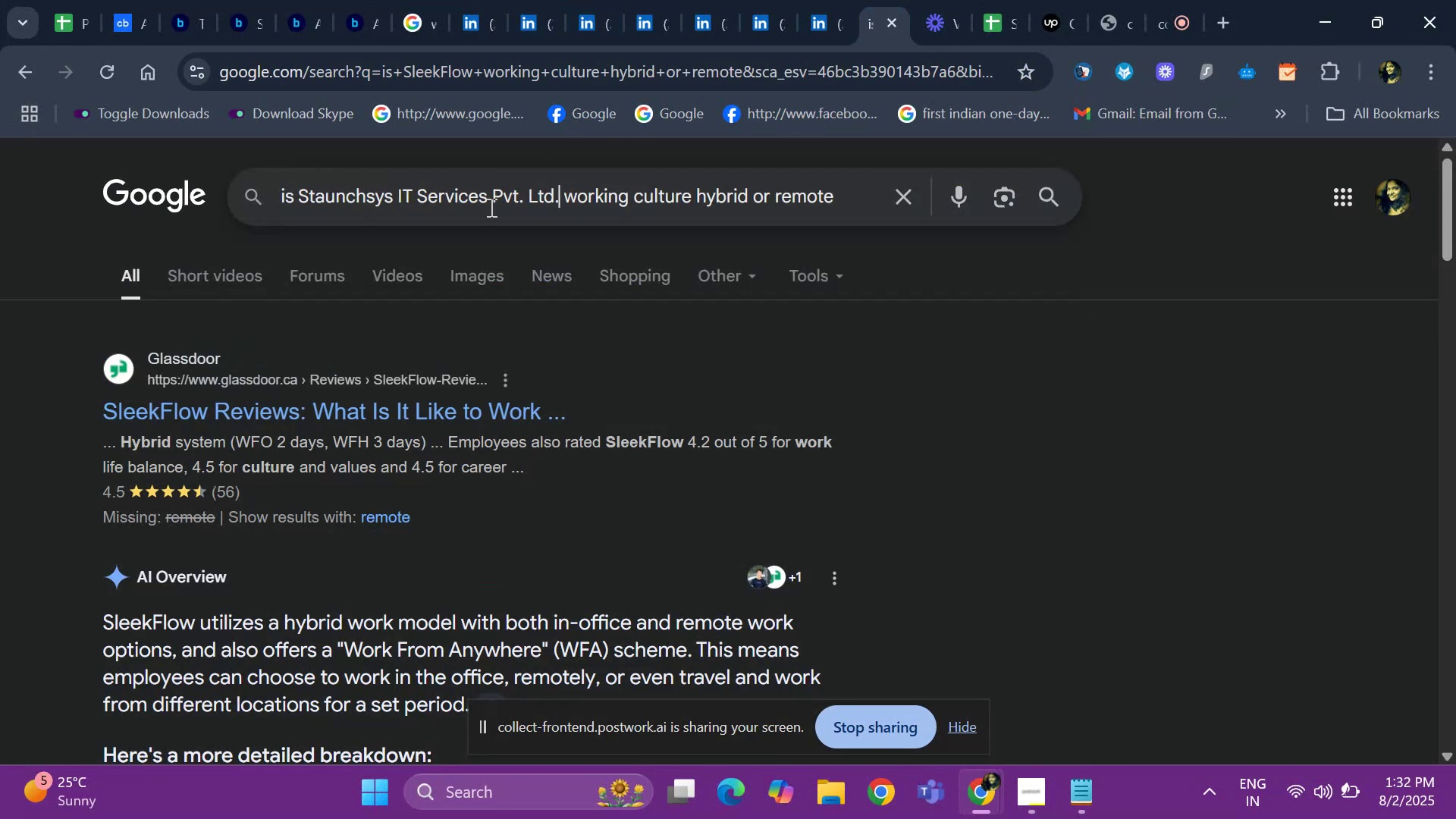 
key(Space)
 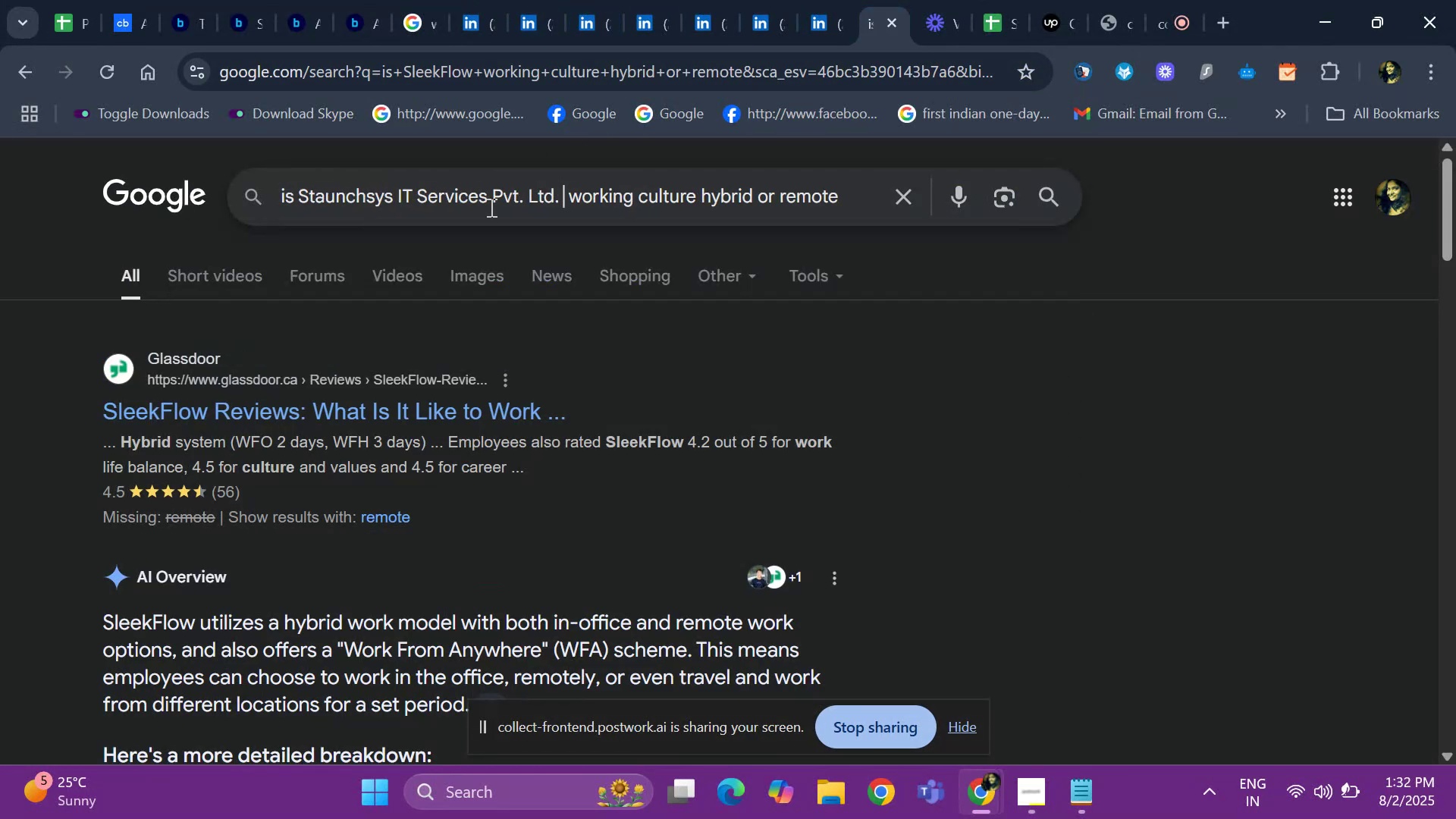 
key(Enter)
 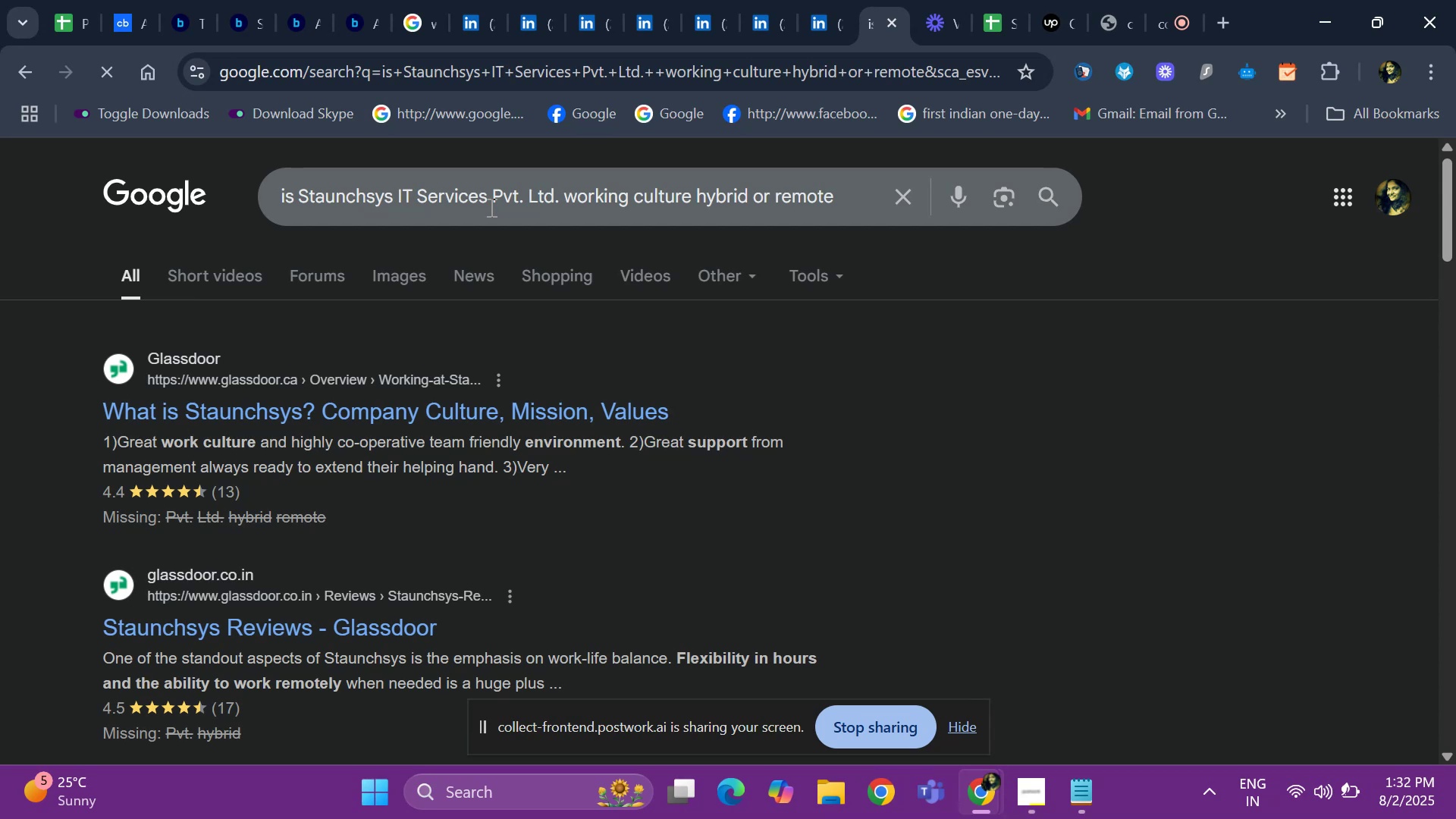 
hold_key(key=ArrowDown, duration=0.81)
 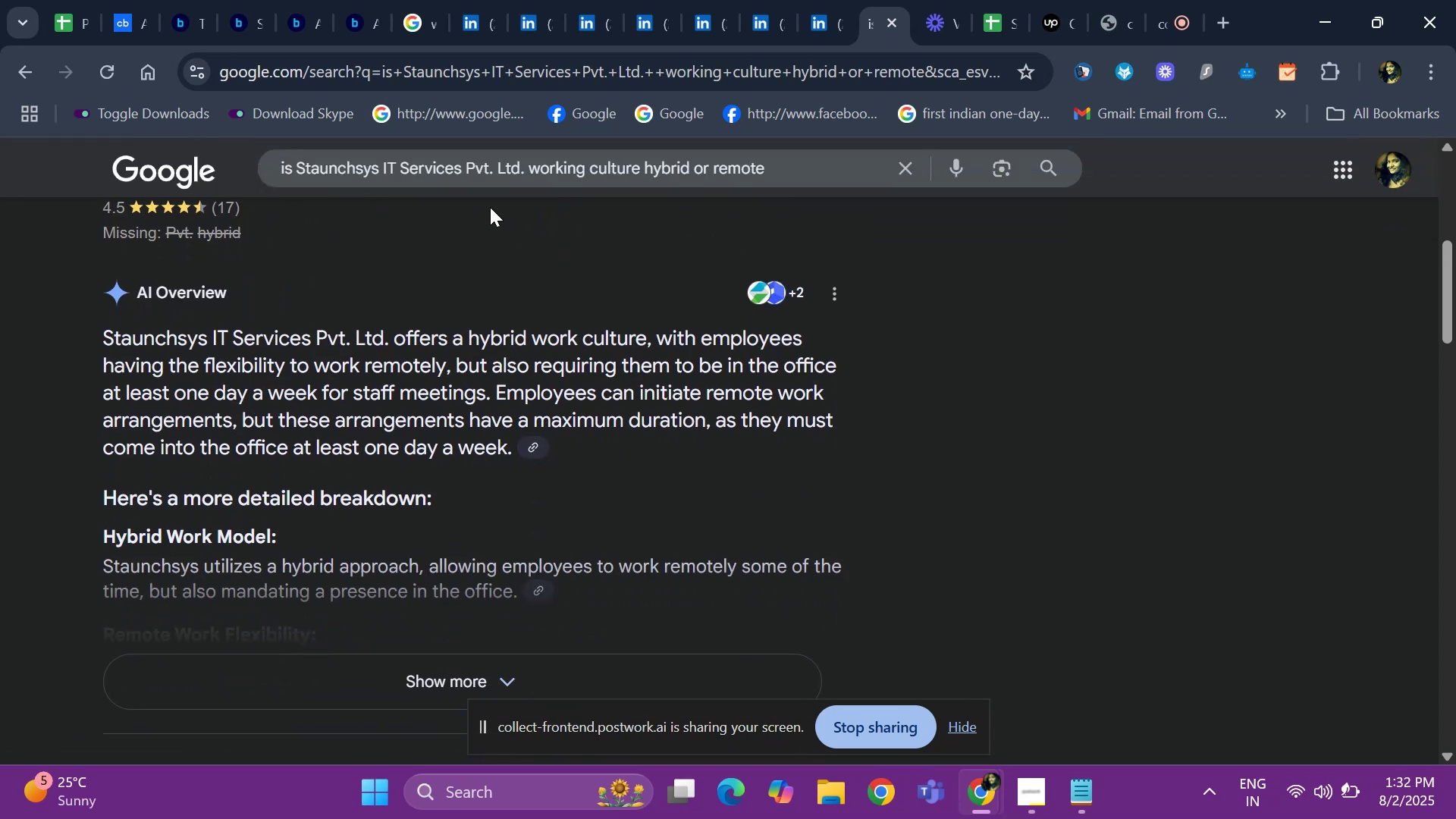 
wait(6.65)
 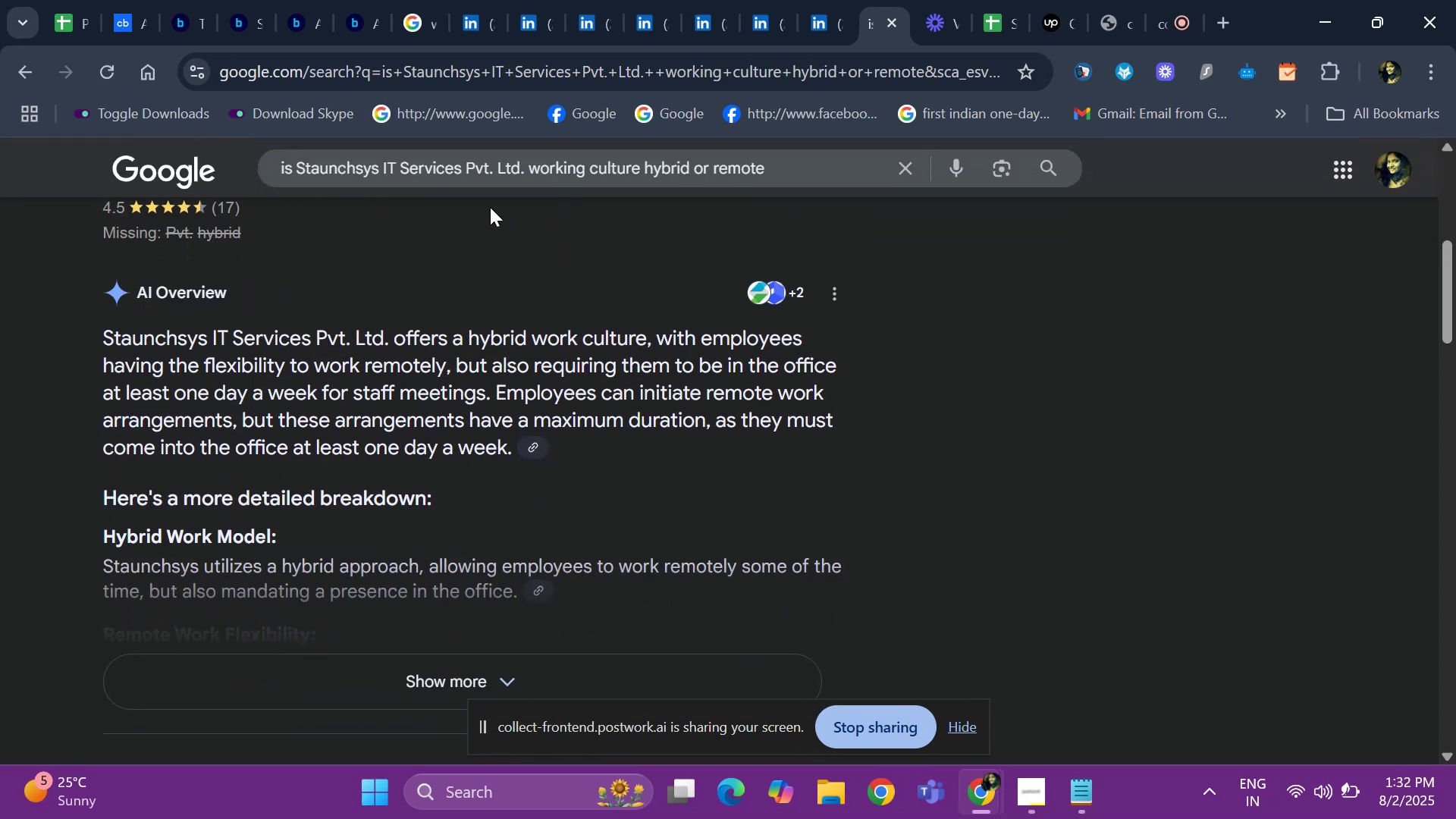 
left_click([64, 18])
 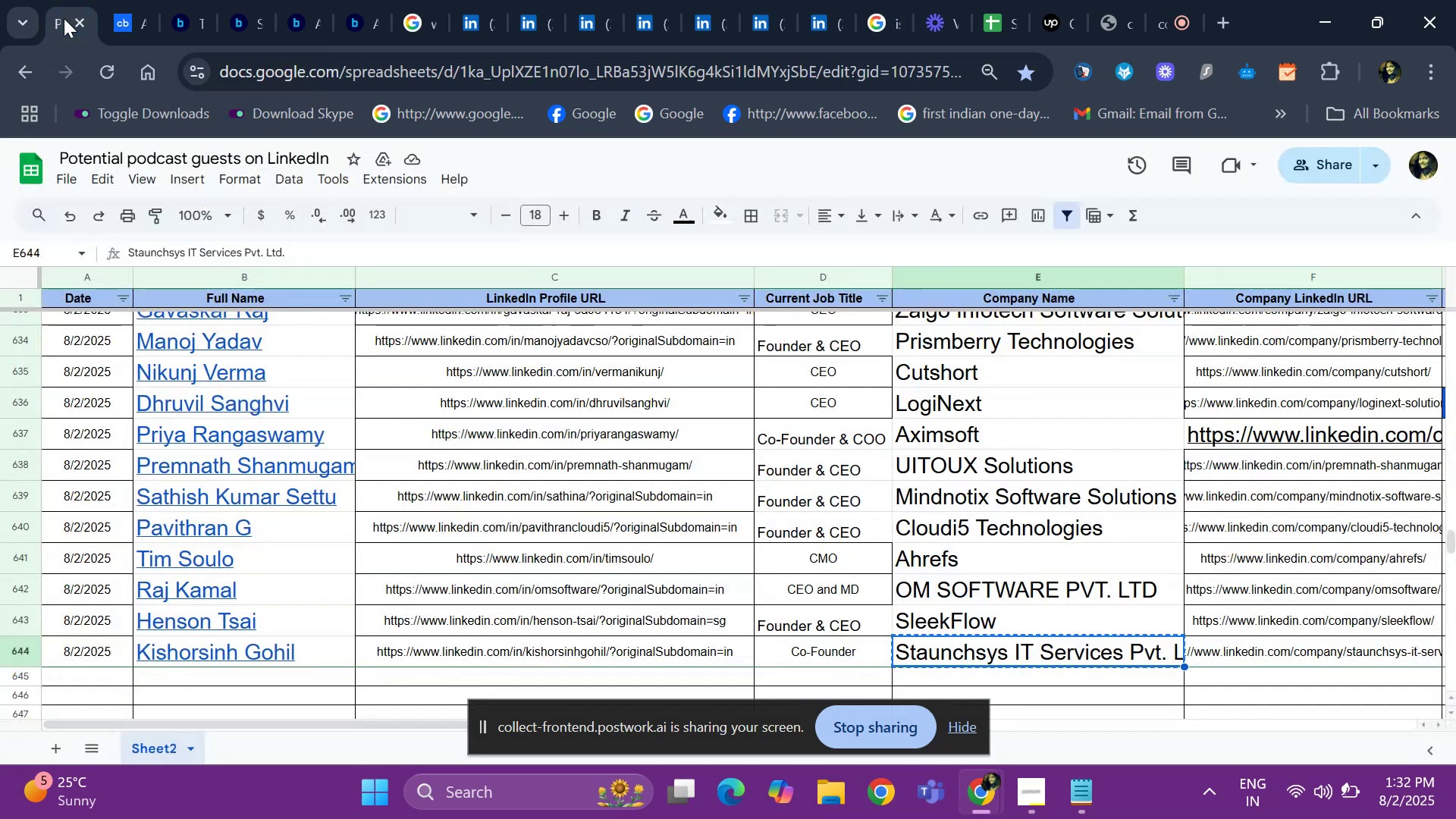 
key(ArrowRight)
 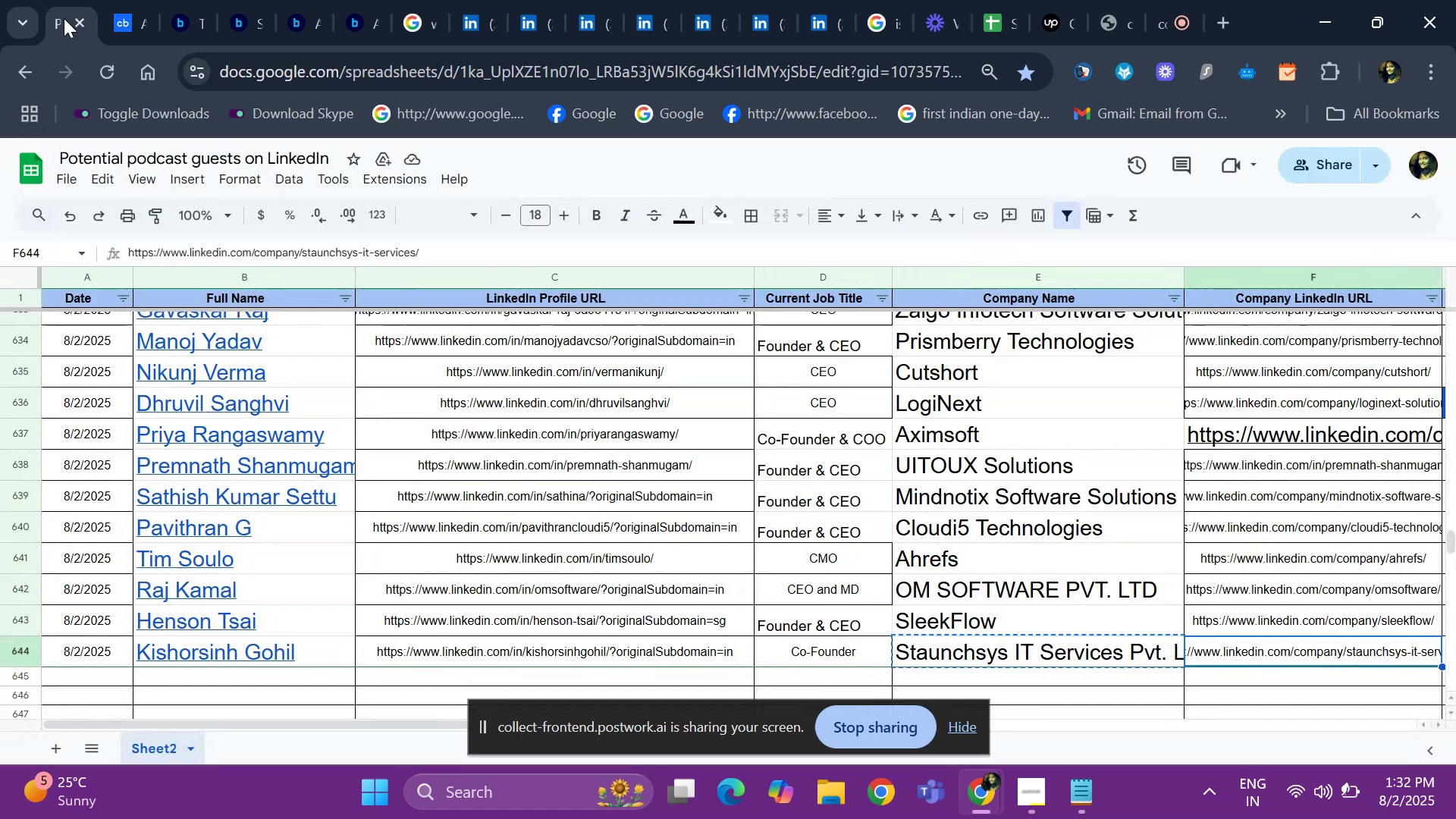 
key(ArrowRight)
 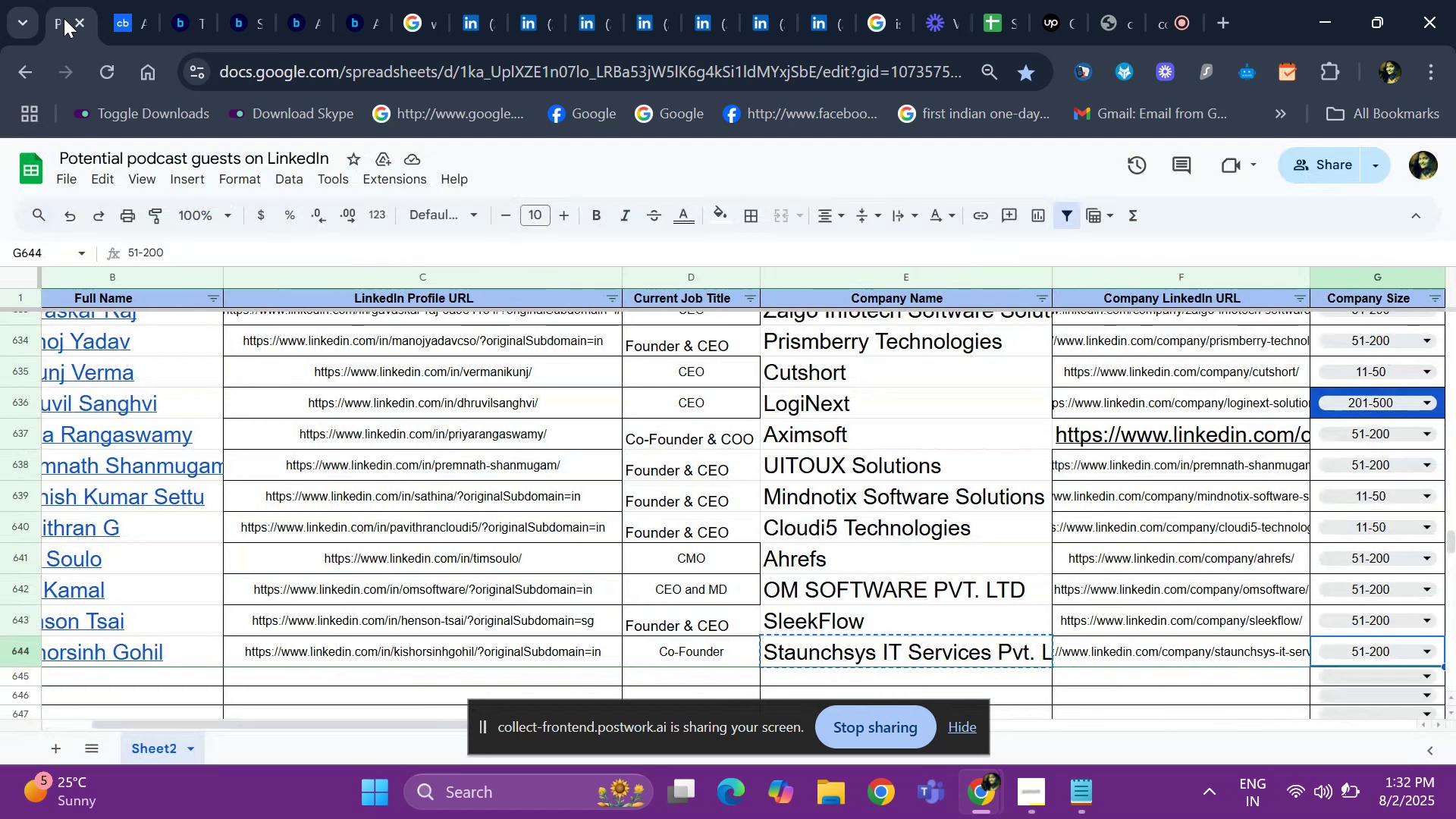 
key(ArrowRight)
 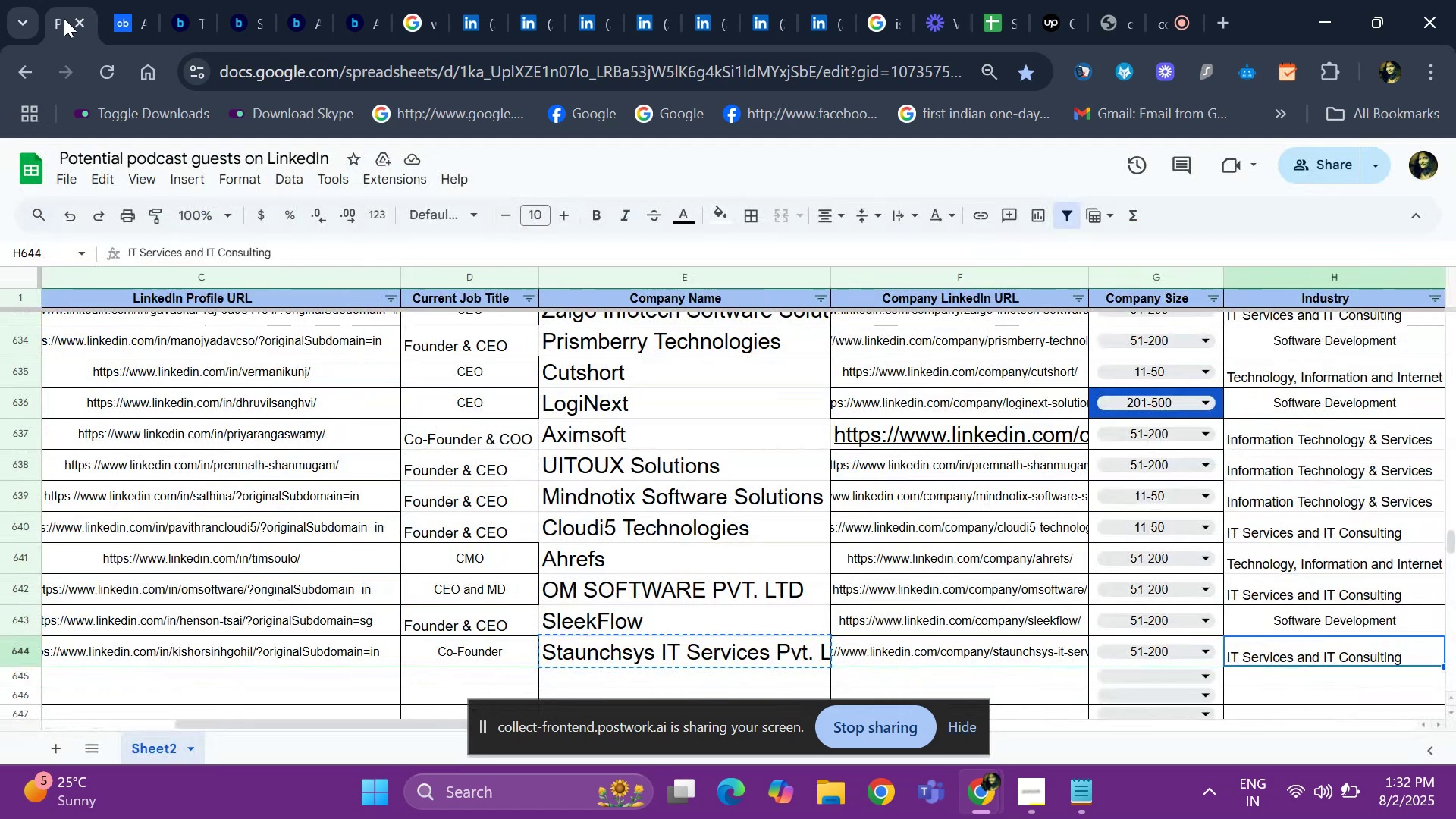 
key(ArrowRight)
 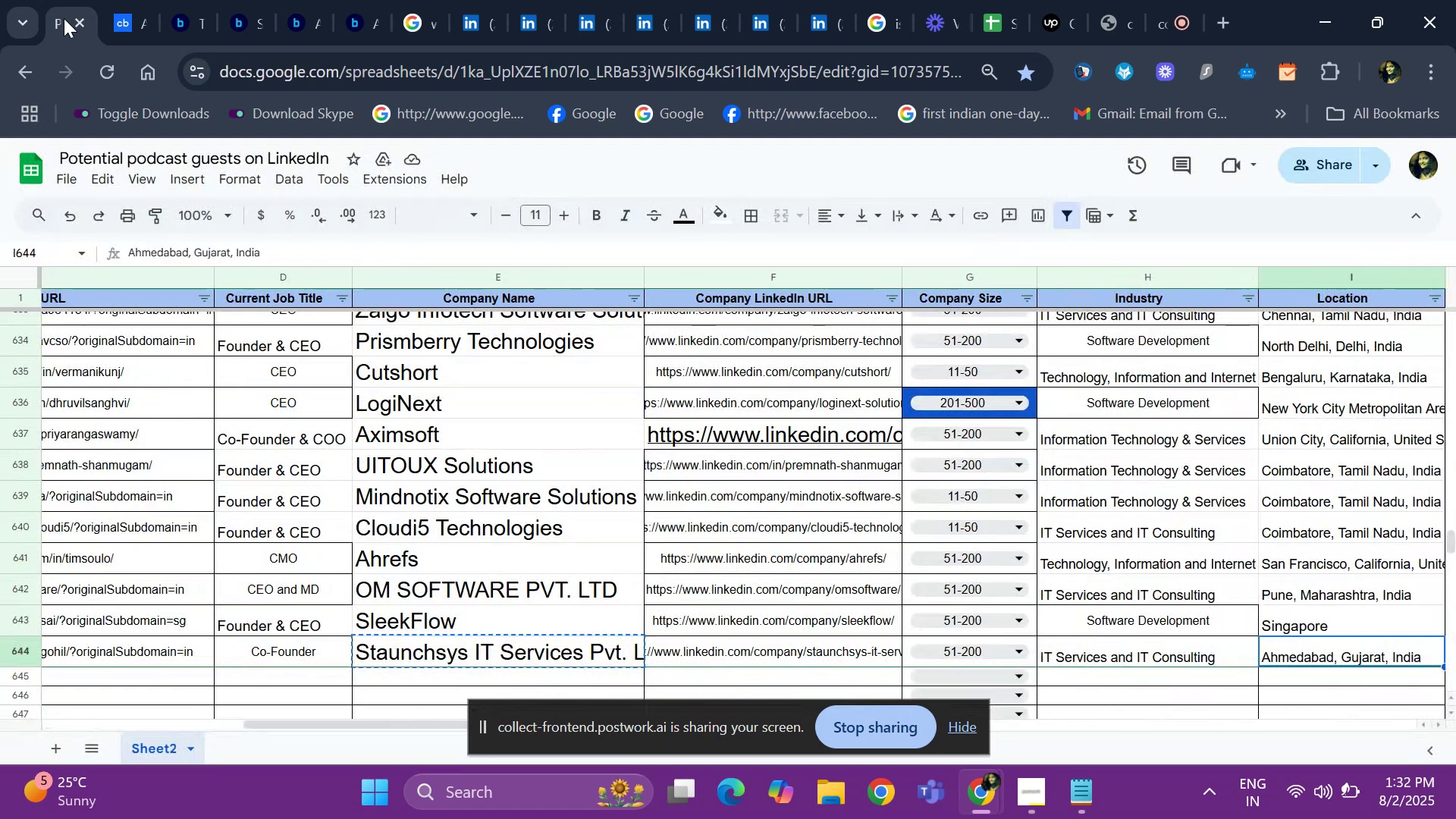 
key(ArrowRight)
 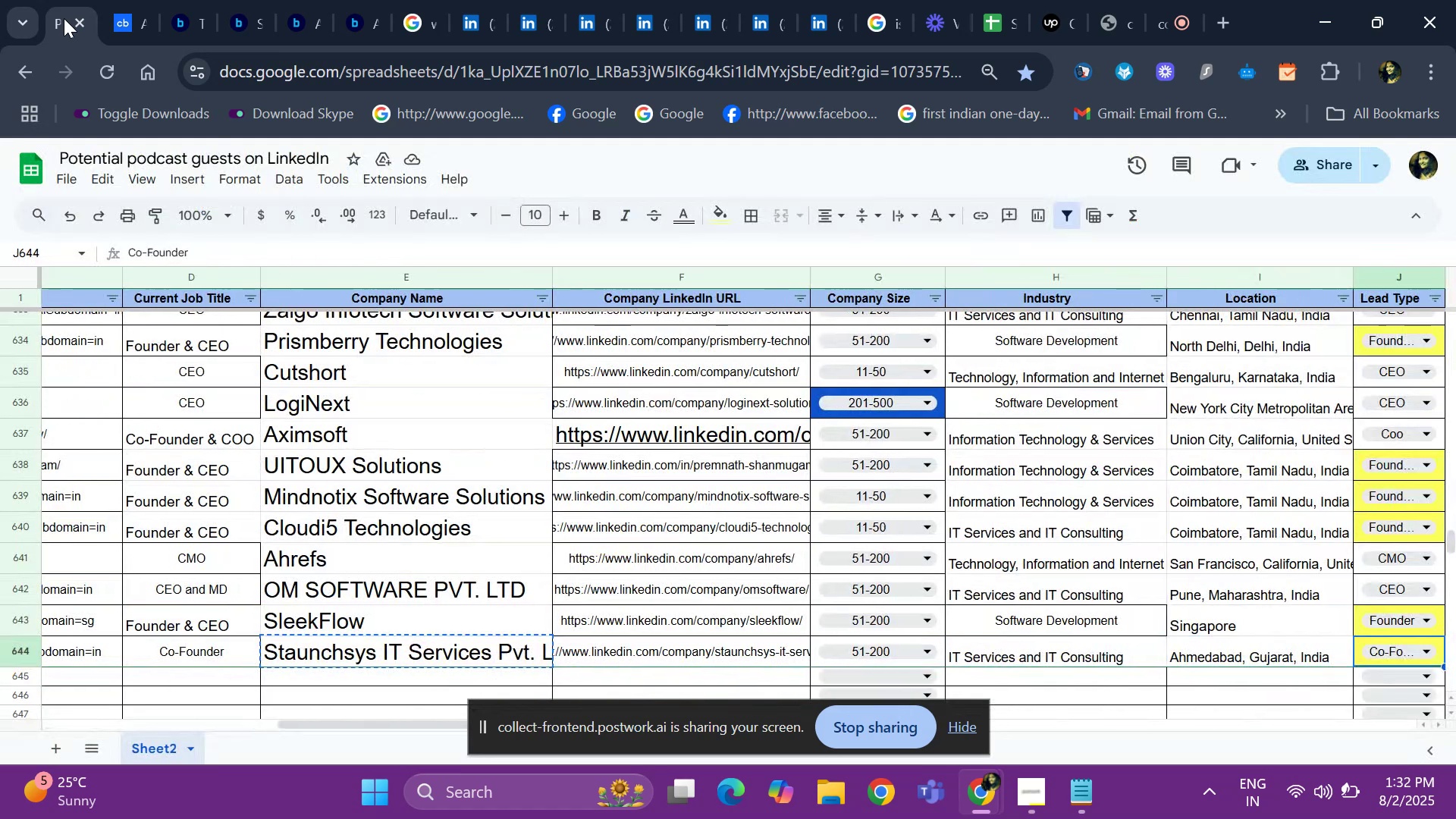 
key(ArrowRight)
 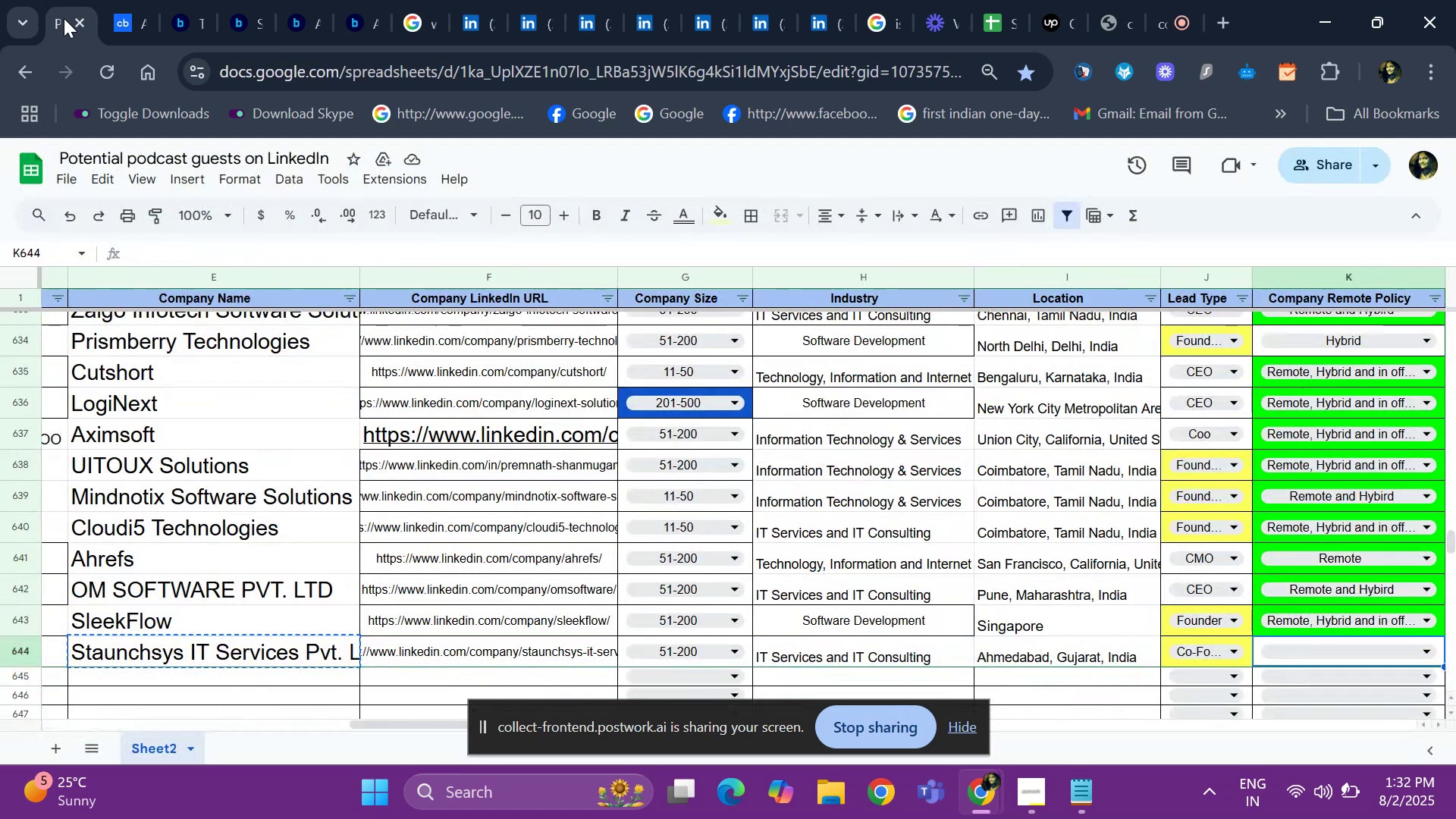 
key(ArrowRight)
 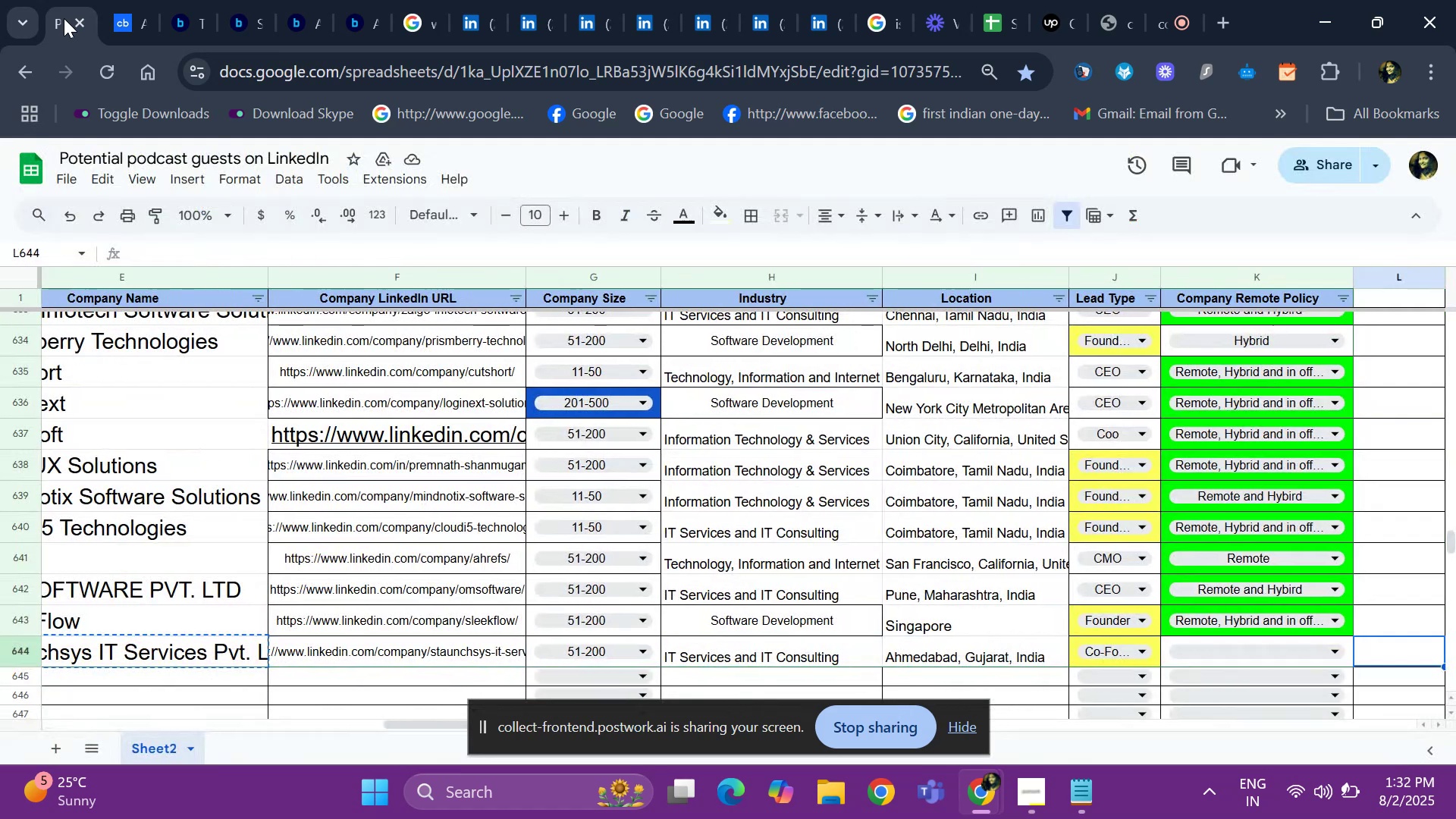 
key(ArrowLeft)
 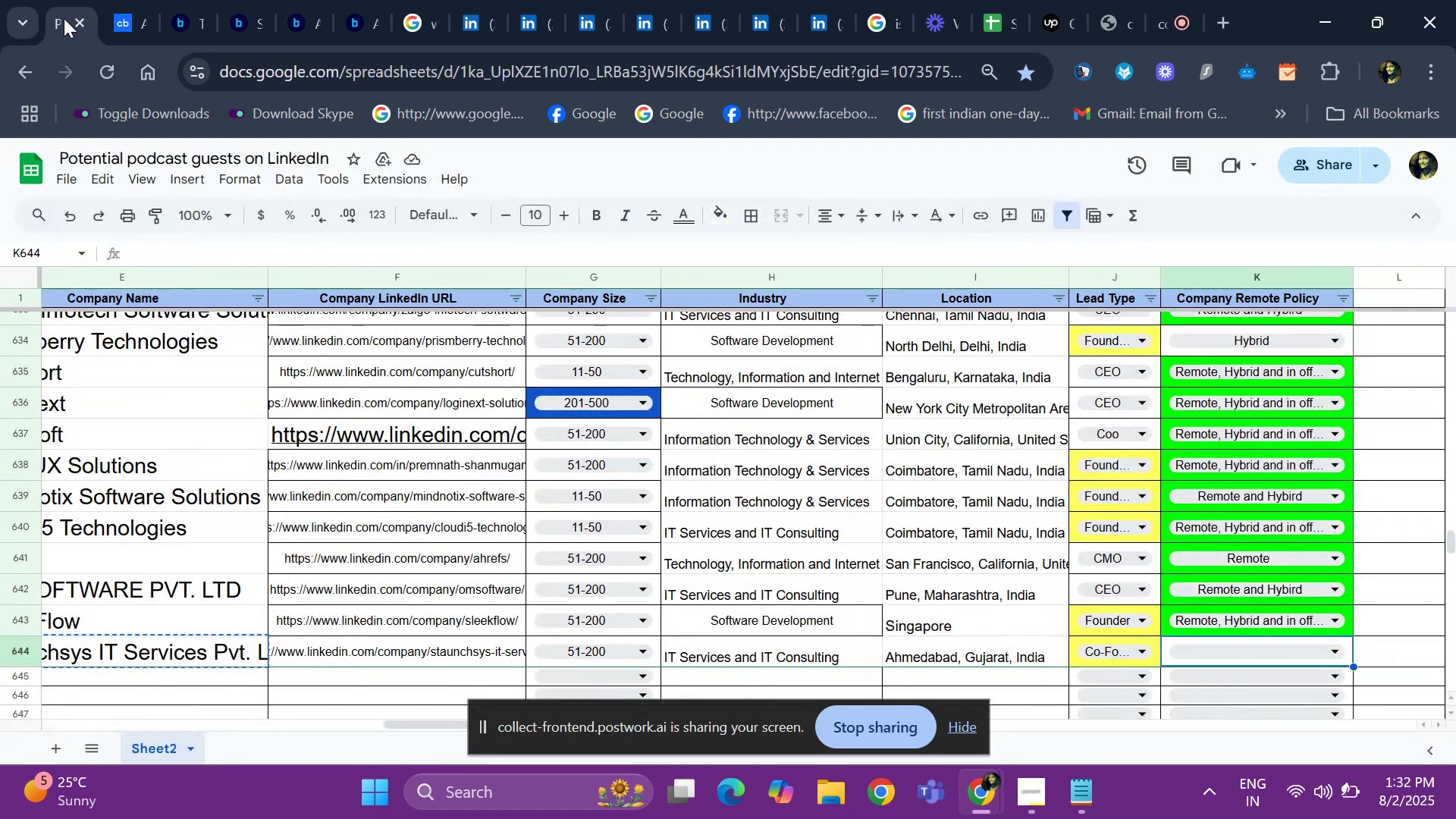 
key(Enter)
 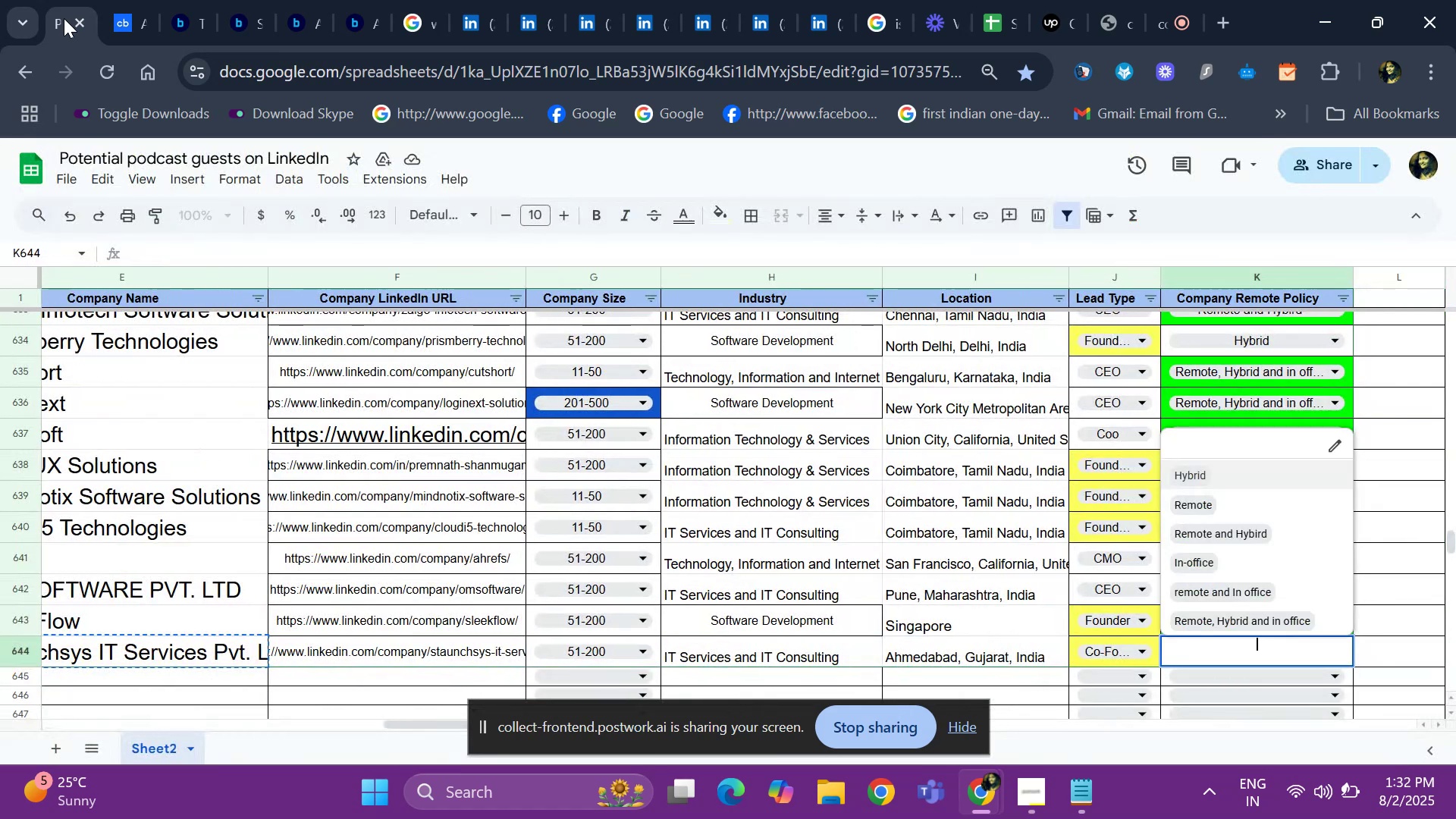 
key(ArrowDown)
 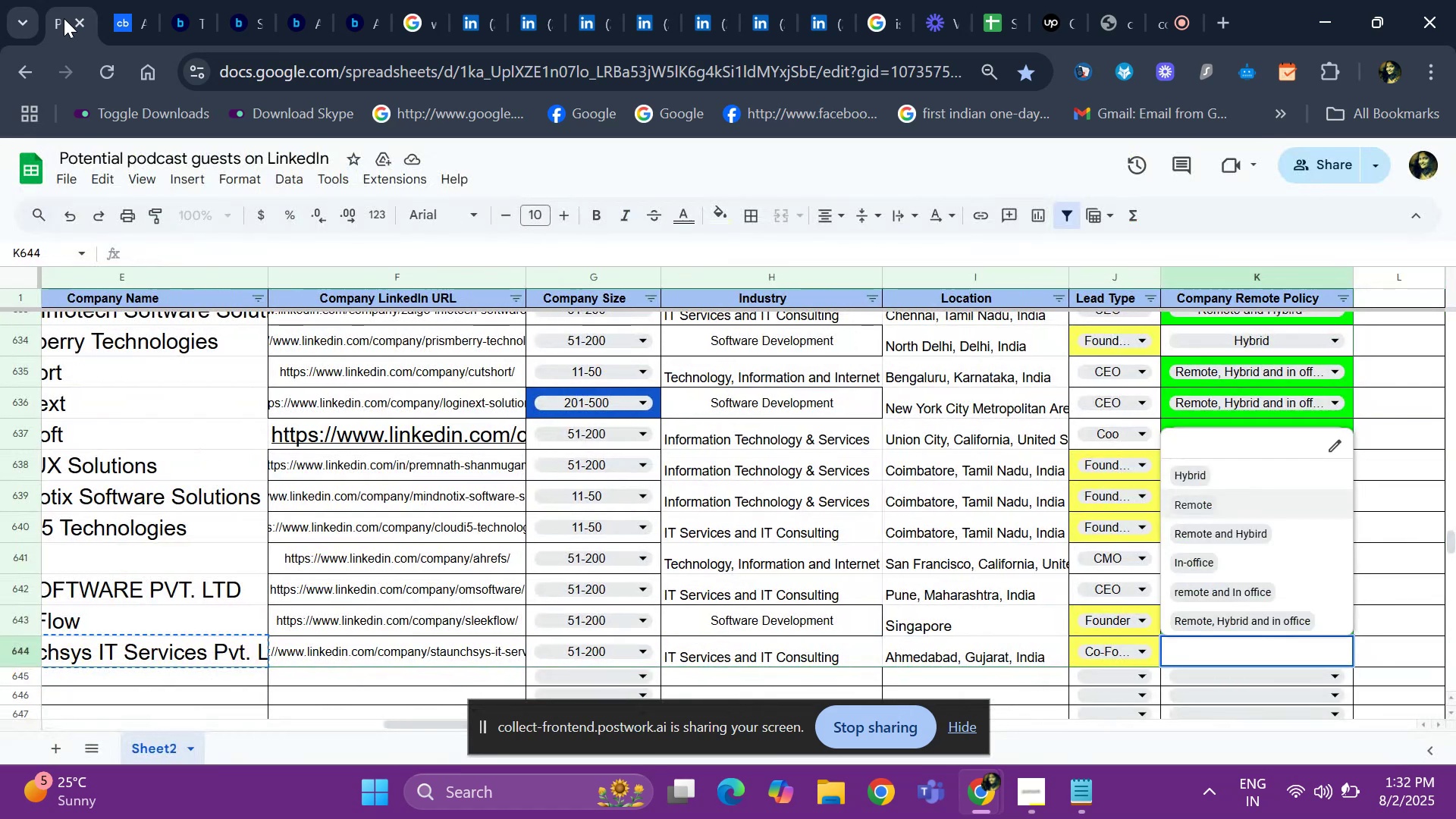 
key(ArrowDown)
 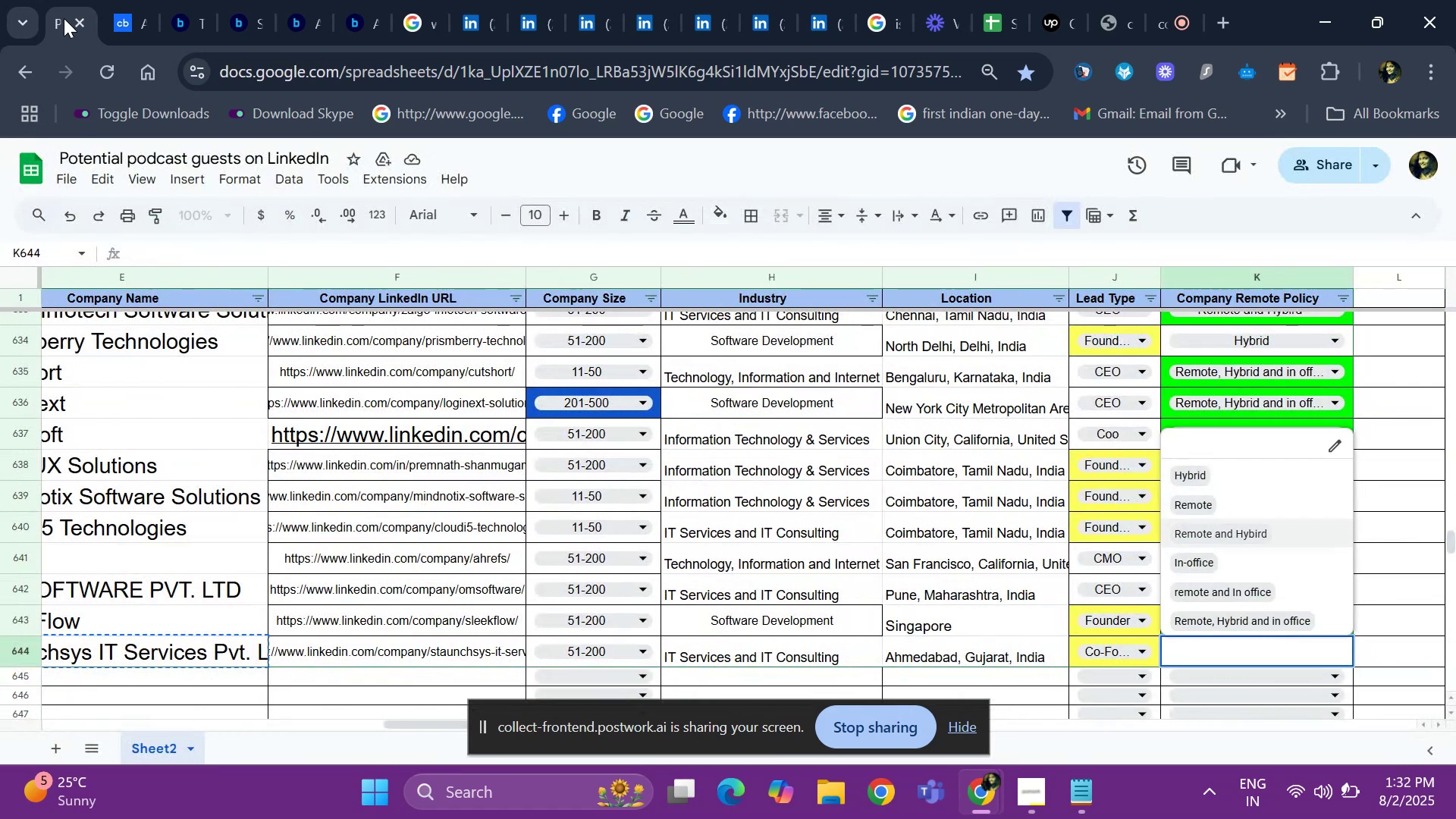 
key(ArrowDown)
 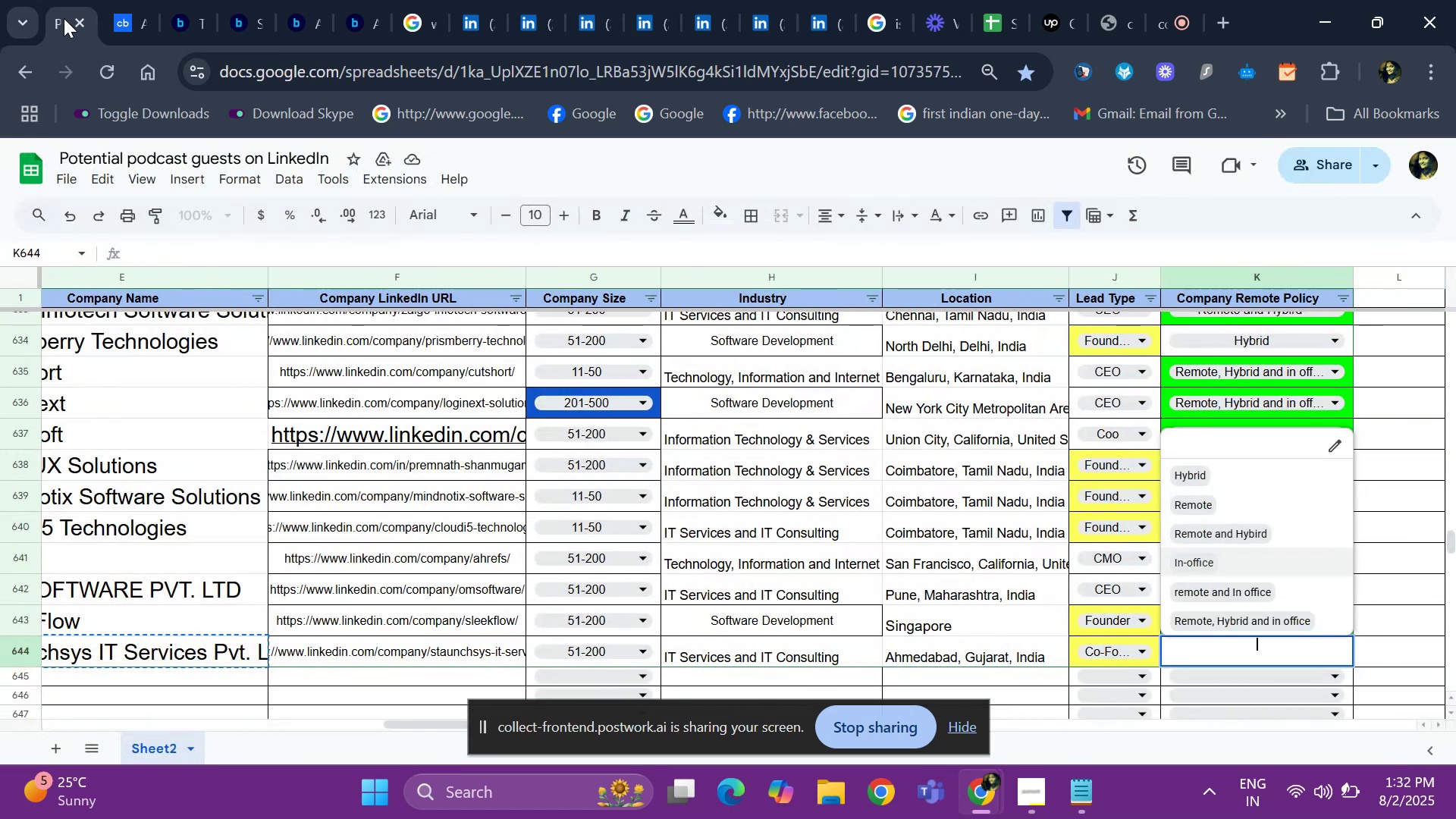 
key(ArrowUp)
 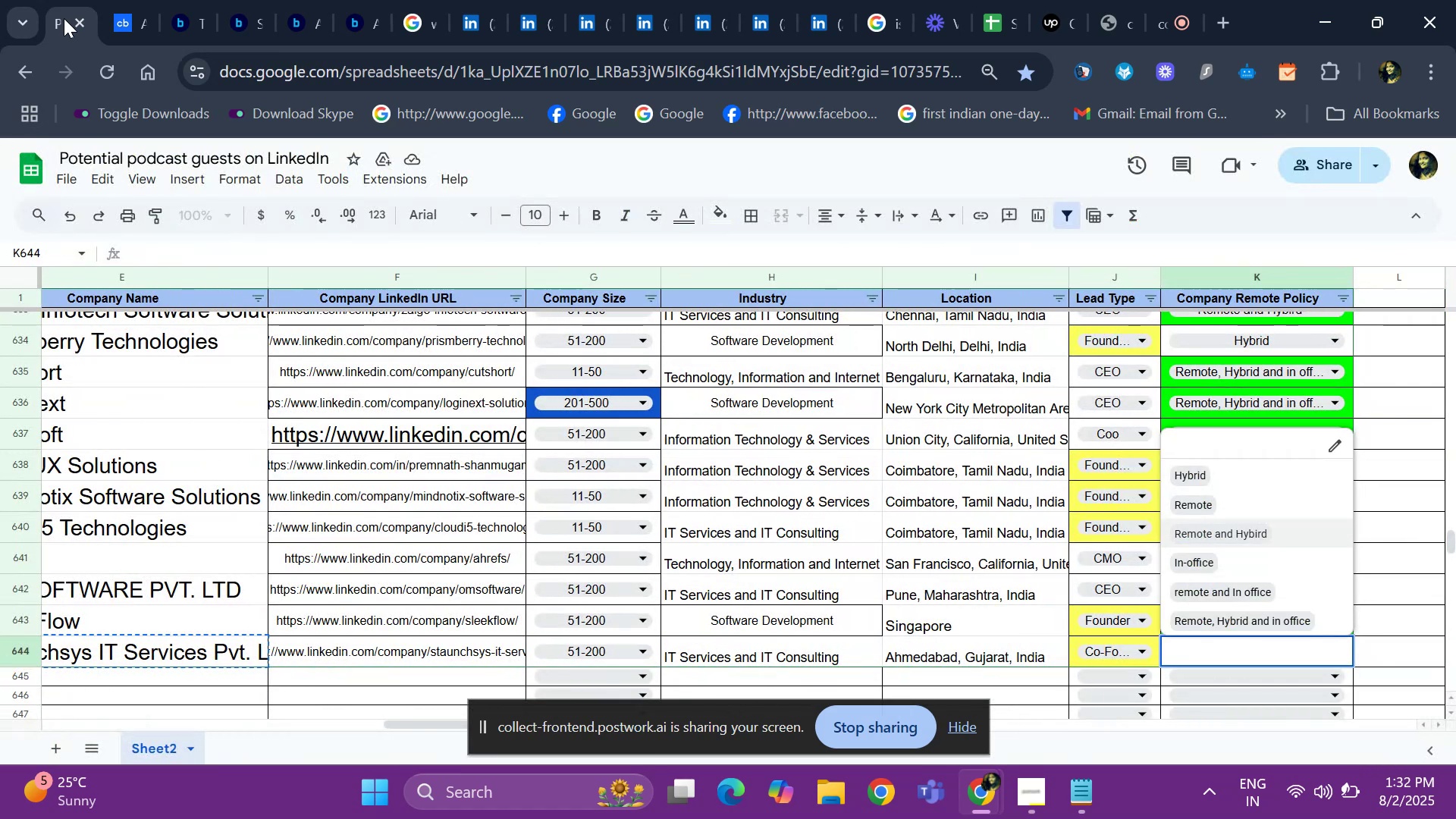 
key(Enter)
 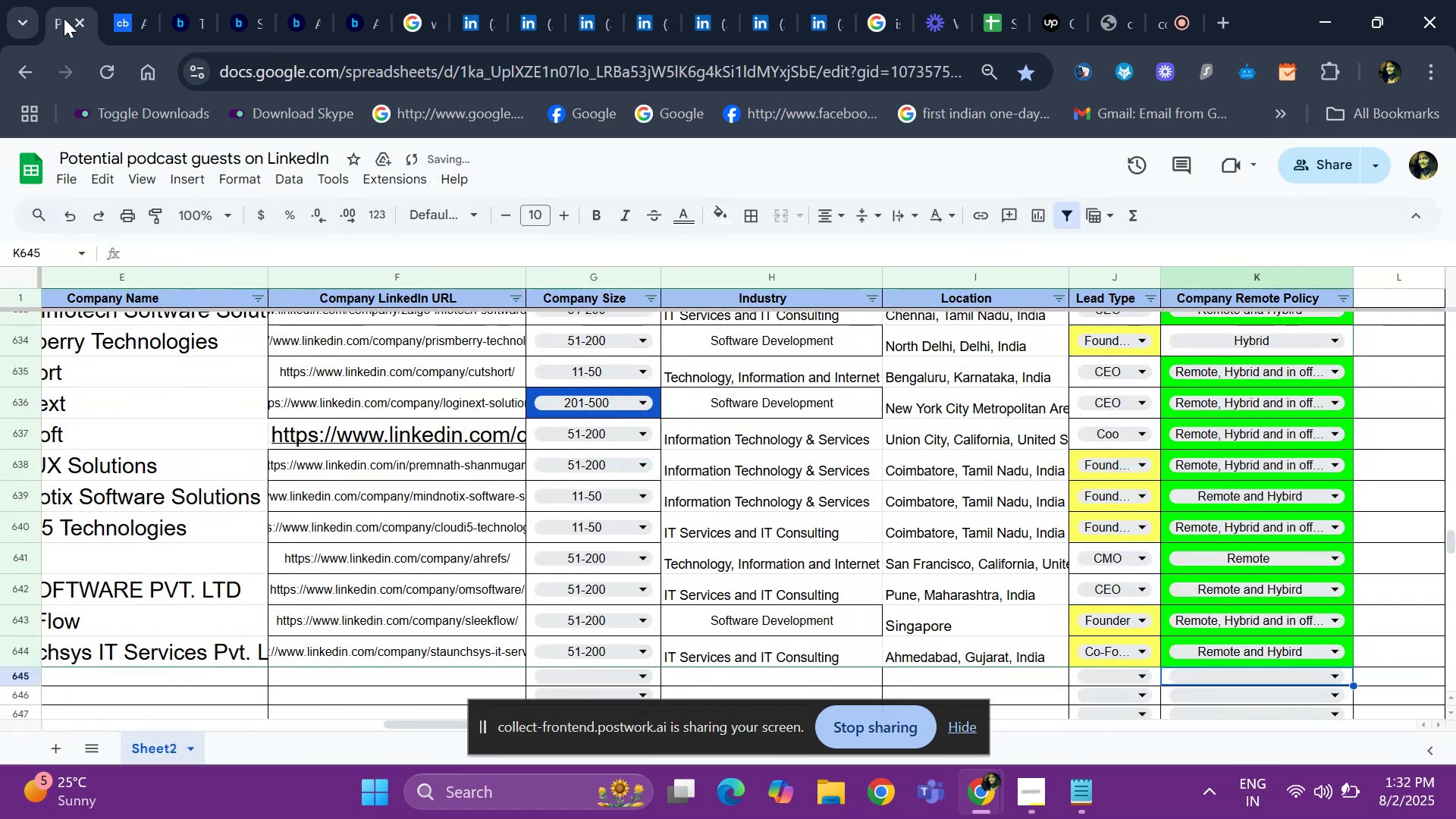 
hold_key(key=ArrowLeft, duration=1.14)
 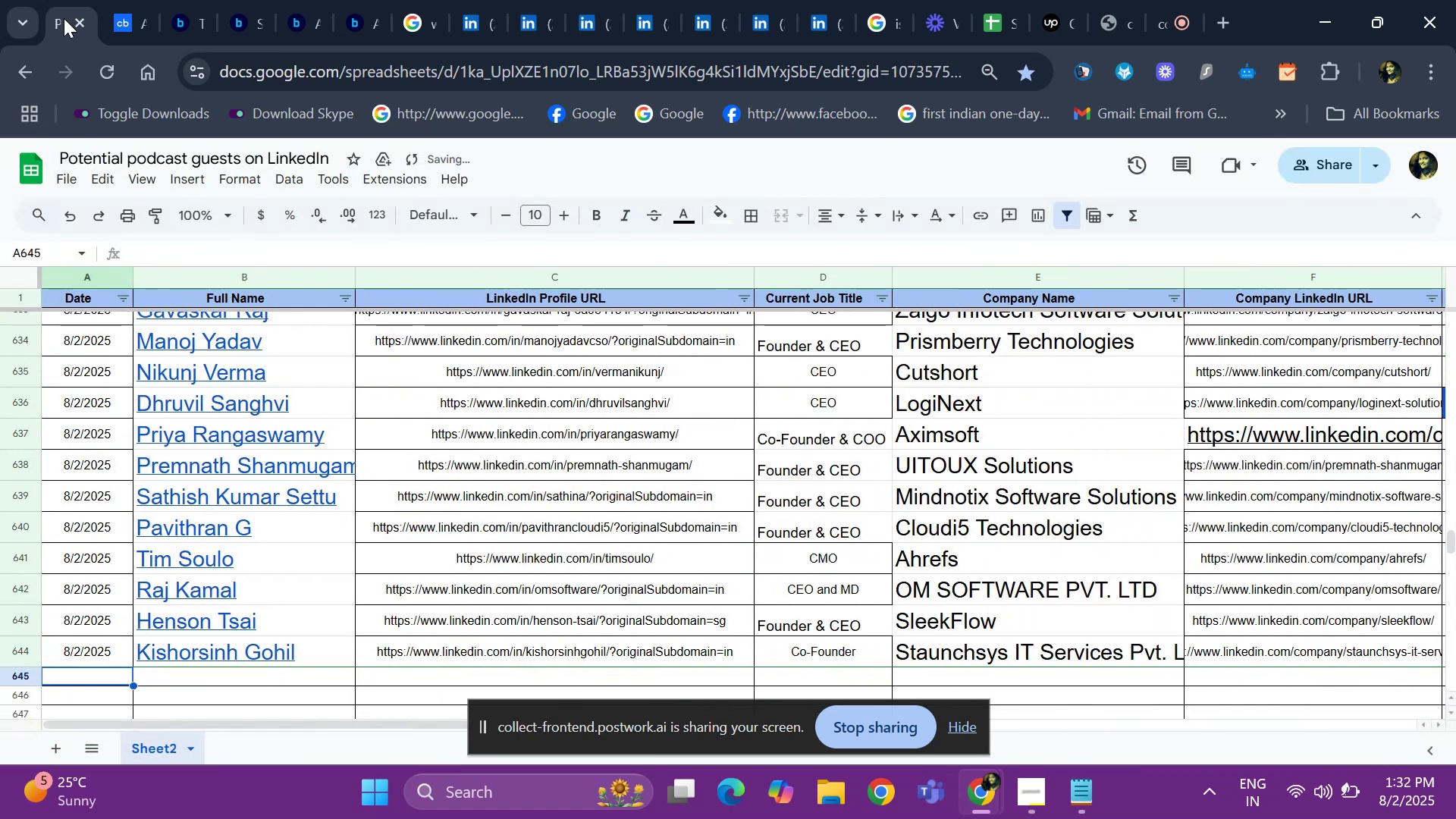 
key(ArrowDown)
 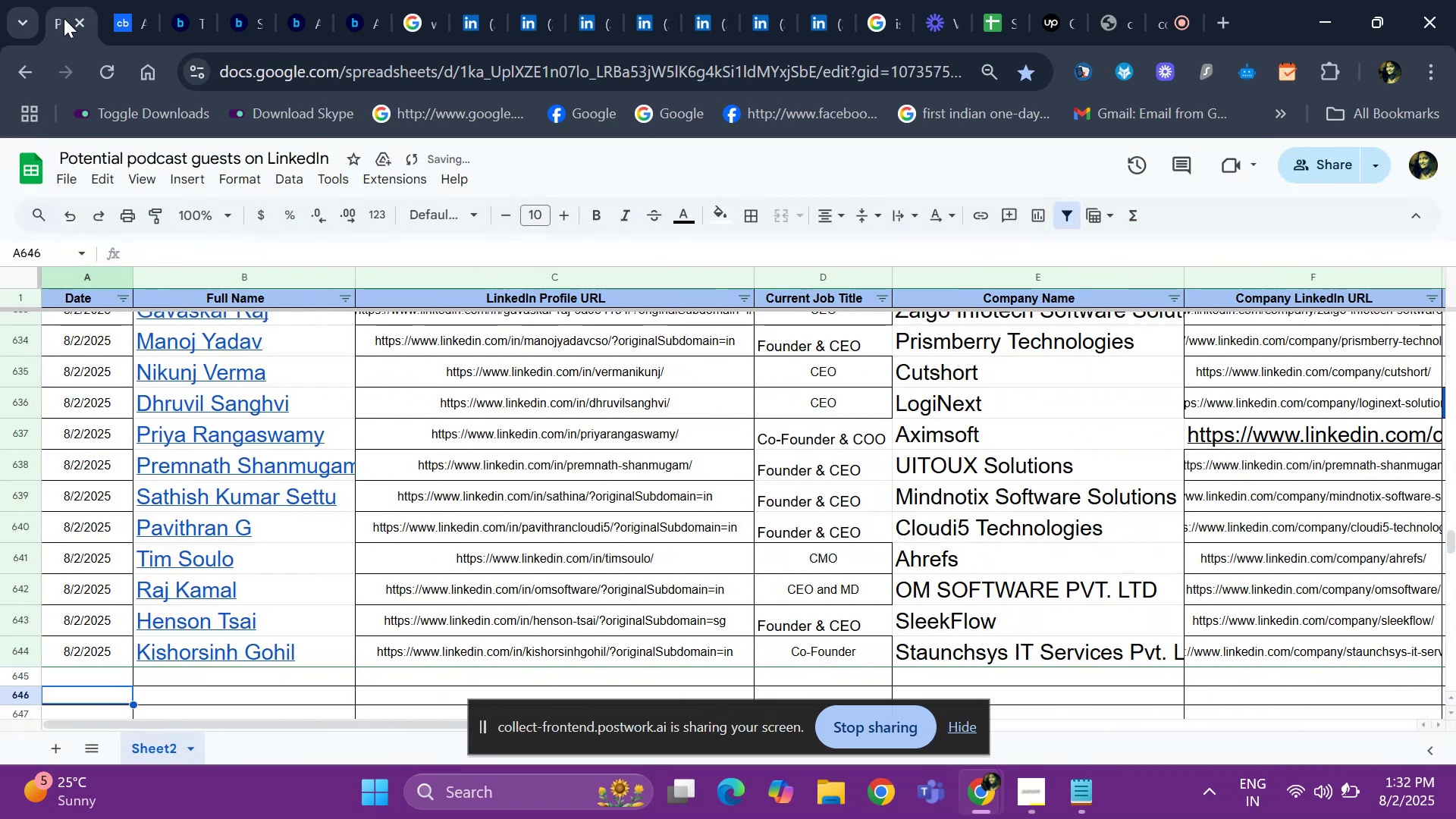 
key(ArrowUp)
 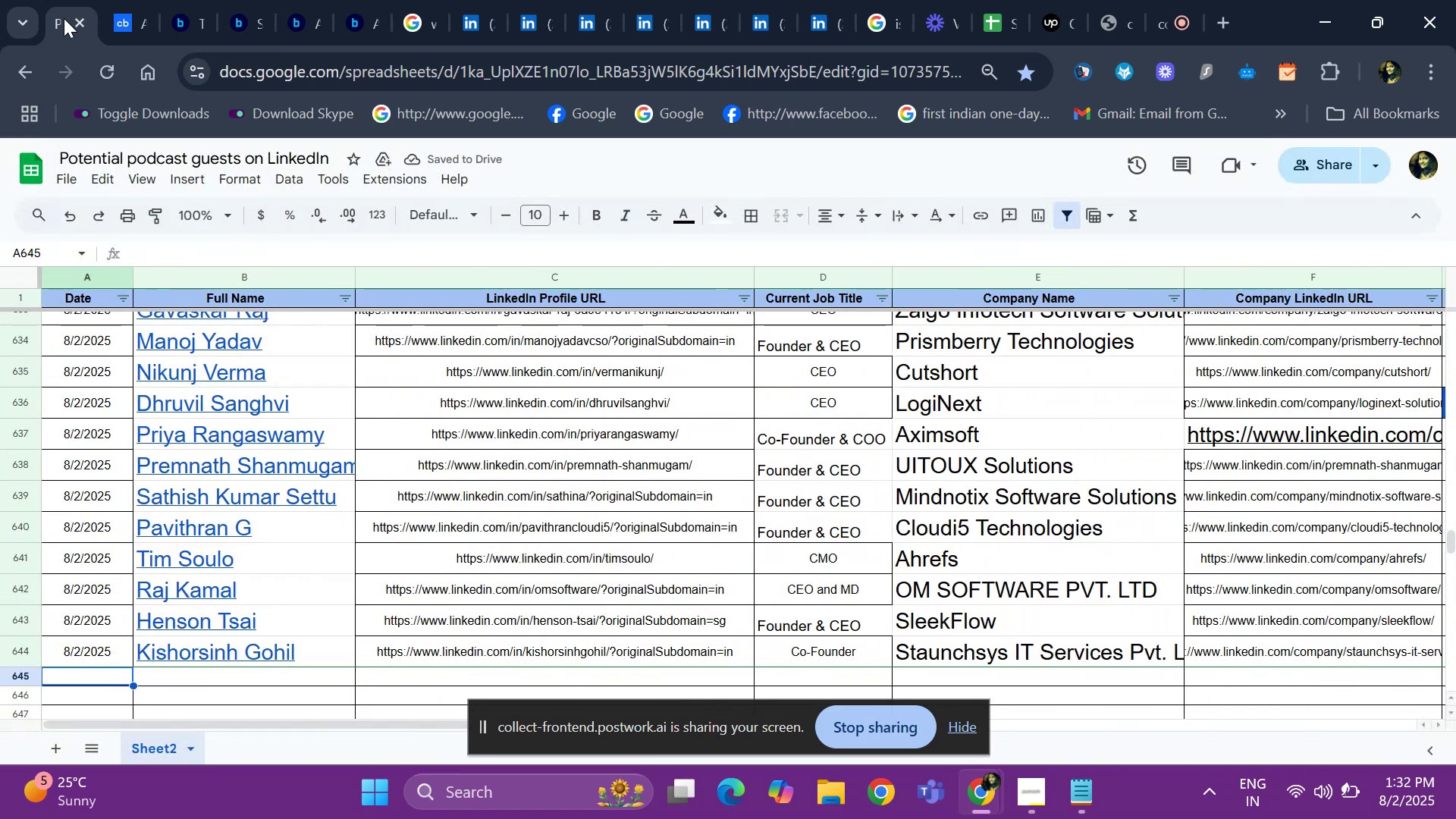 
key(Control+D)
 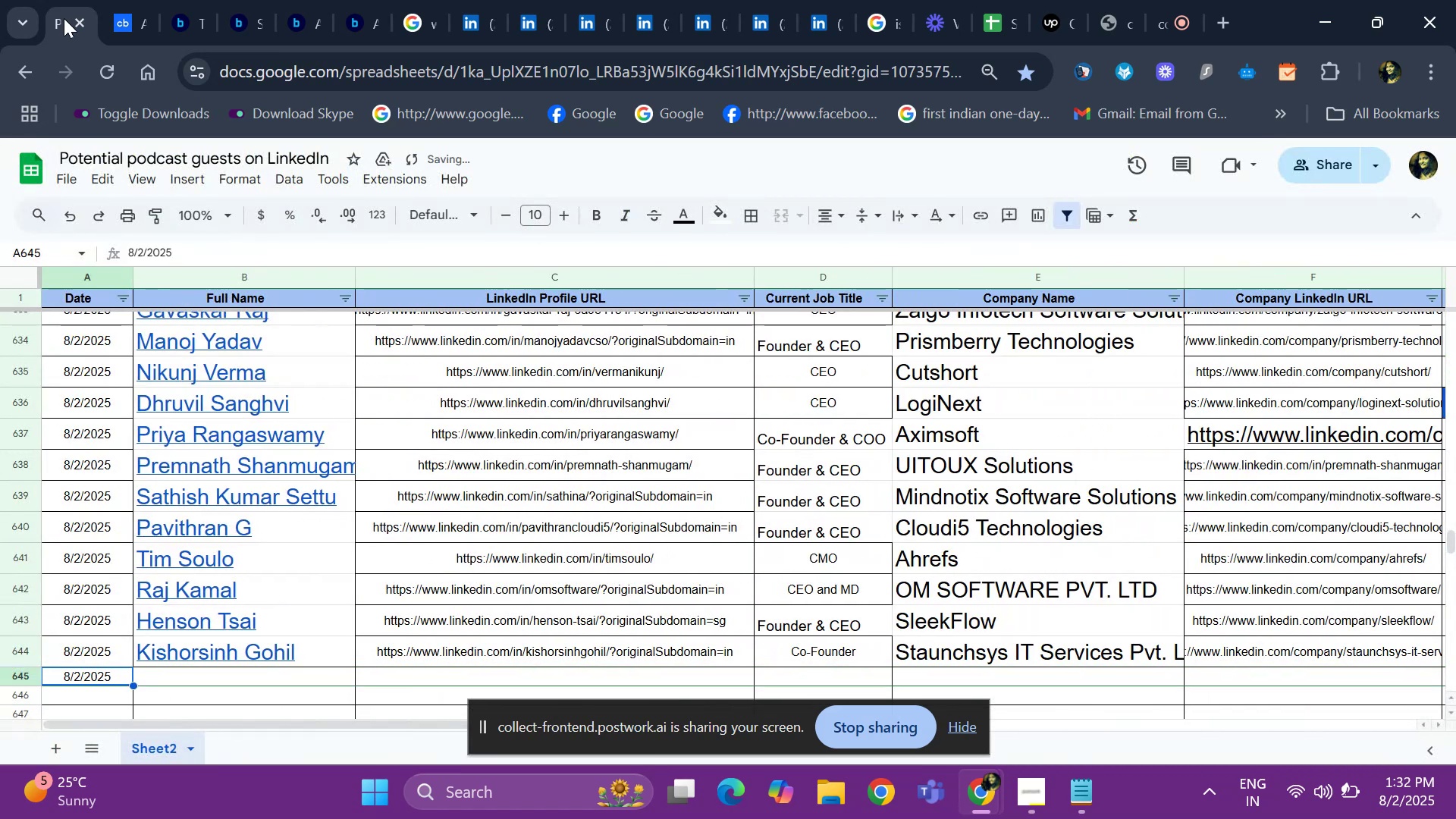 
key(ArrowRight)
 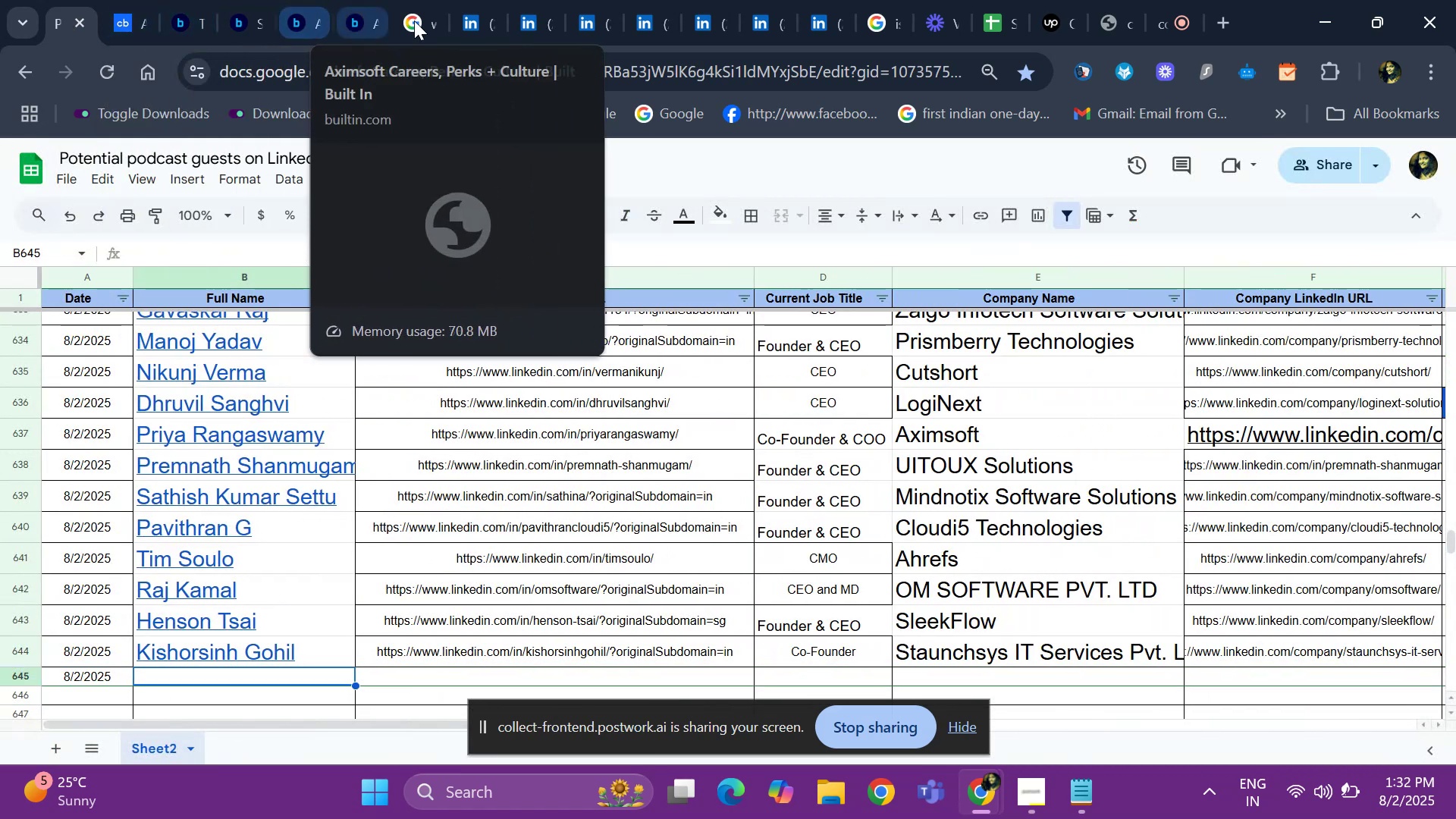 
left_click([482, 27])
 